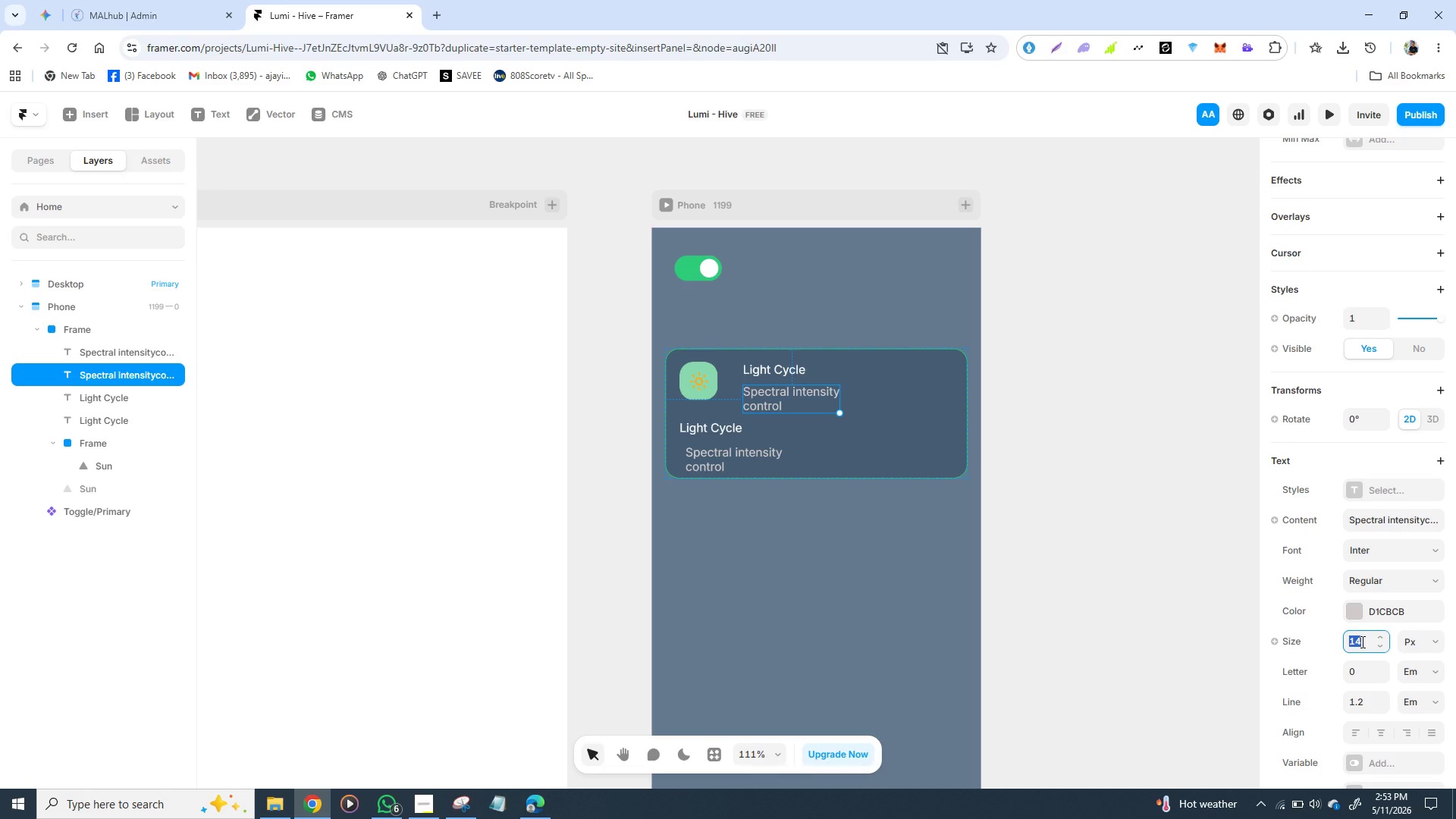 
type(10)
 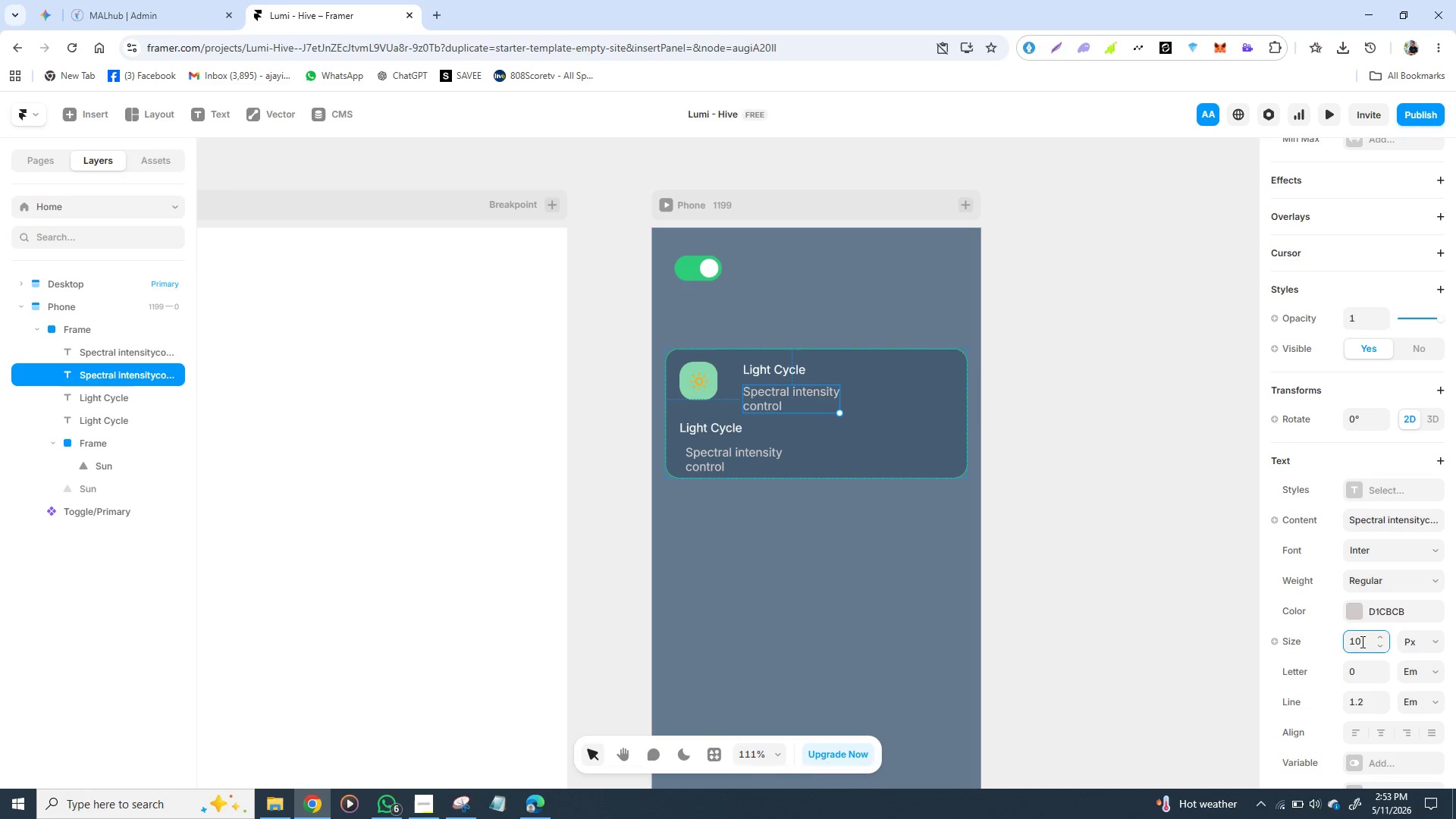 
key(Enter)
 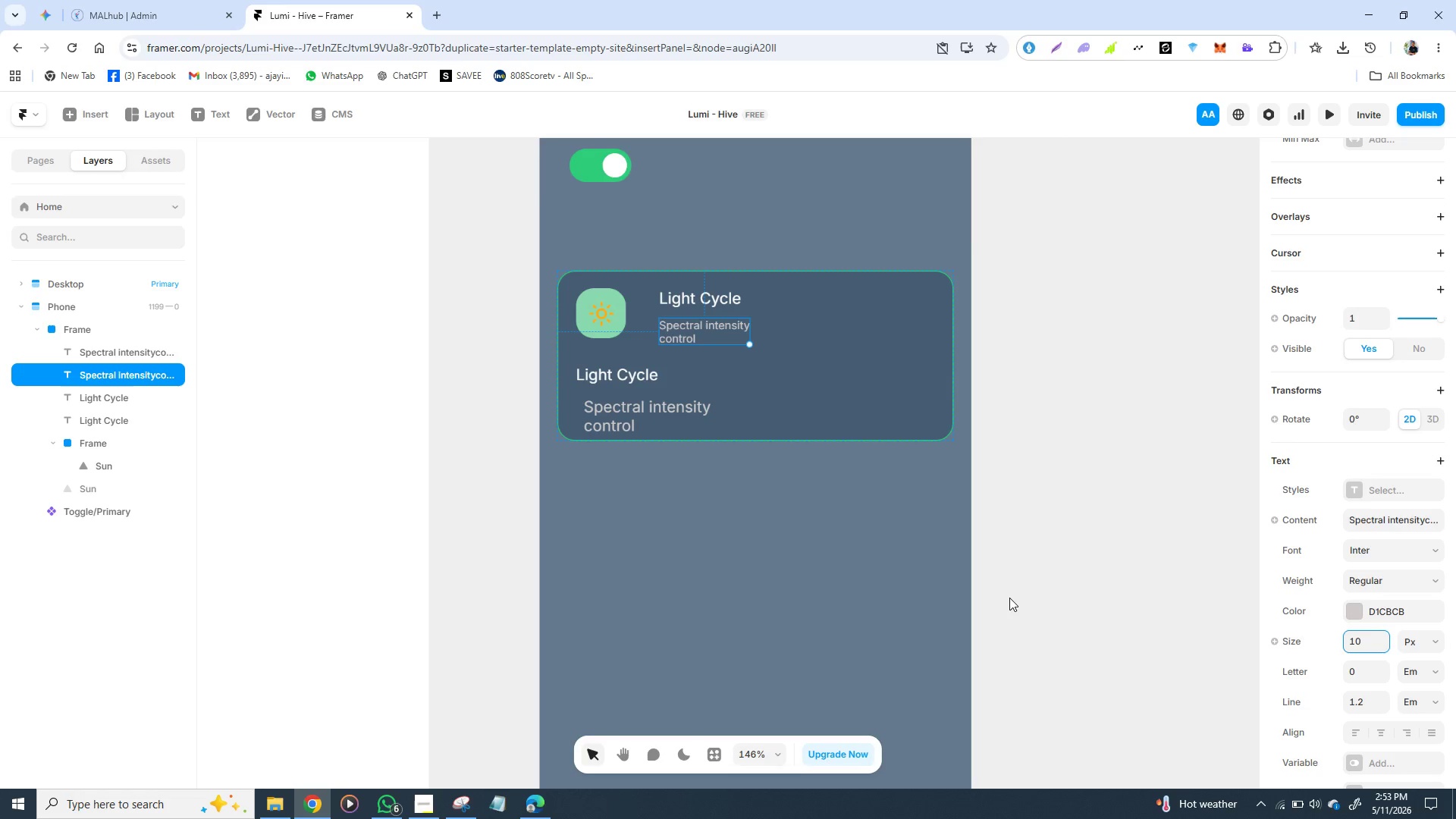 
wait(5.69)
 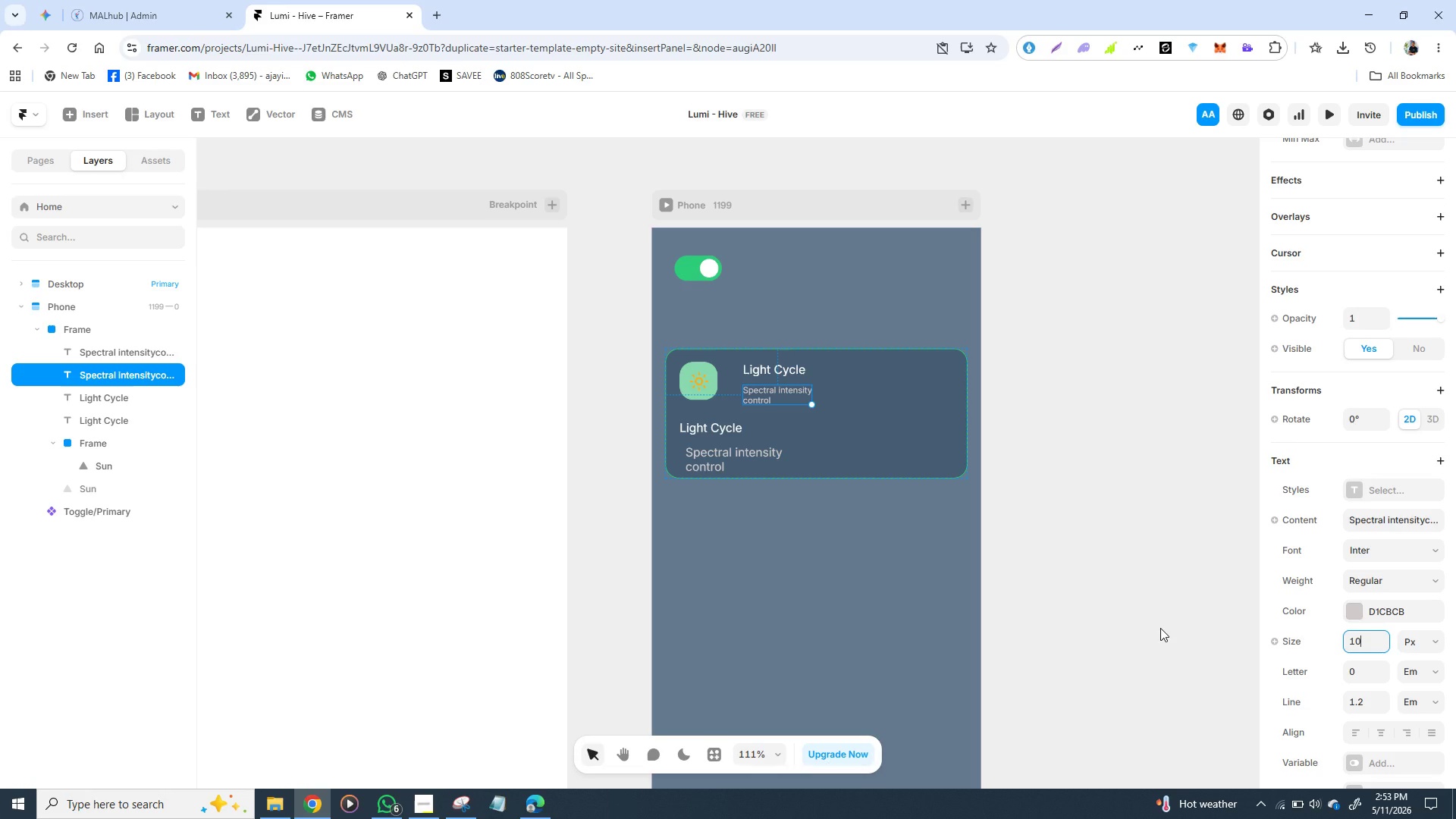 
left_click([612, 376])
 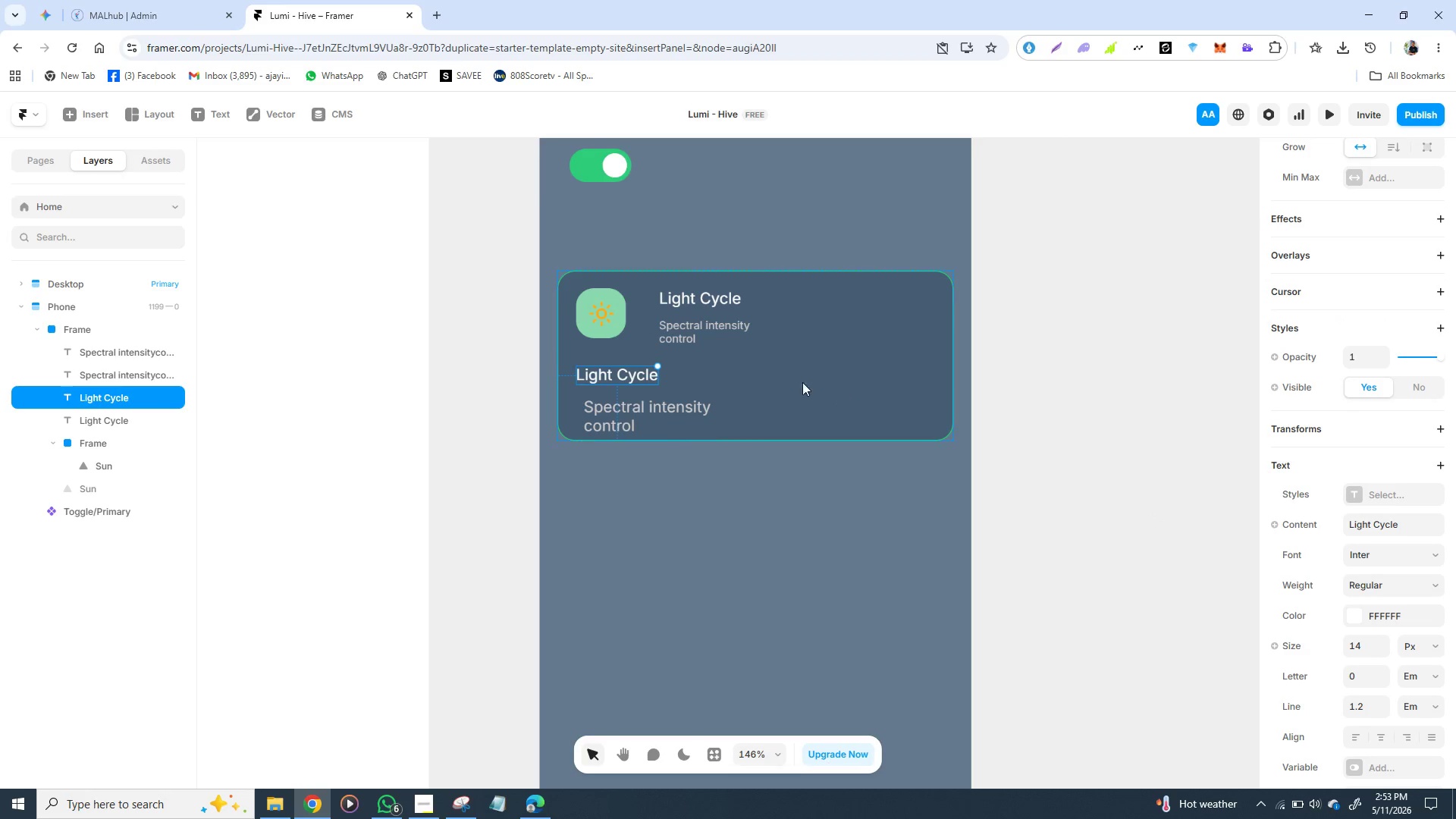 
left_click([667, 405])
 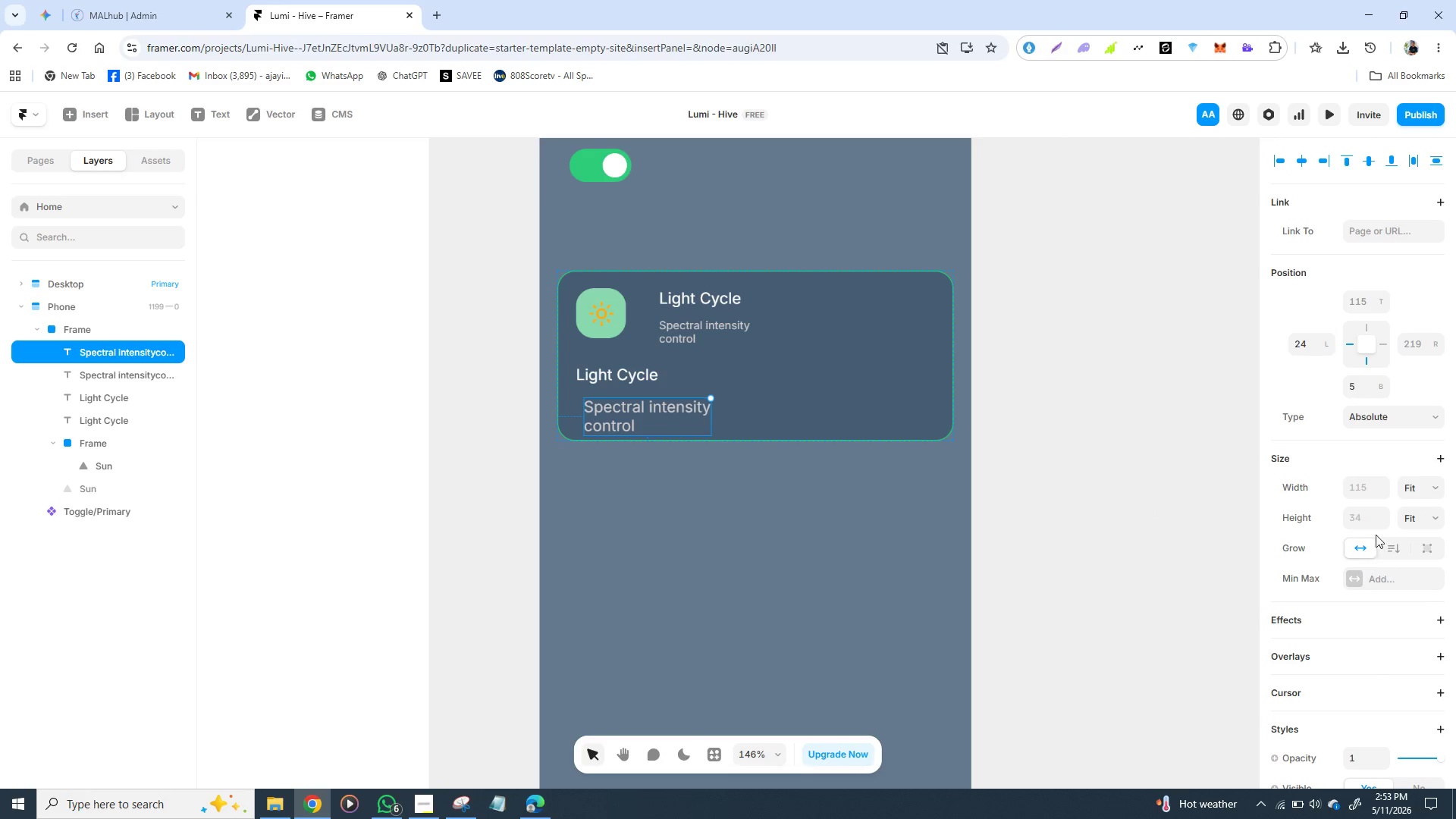 
mouse_move([1353, 666])
 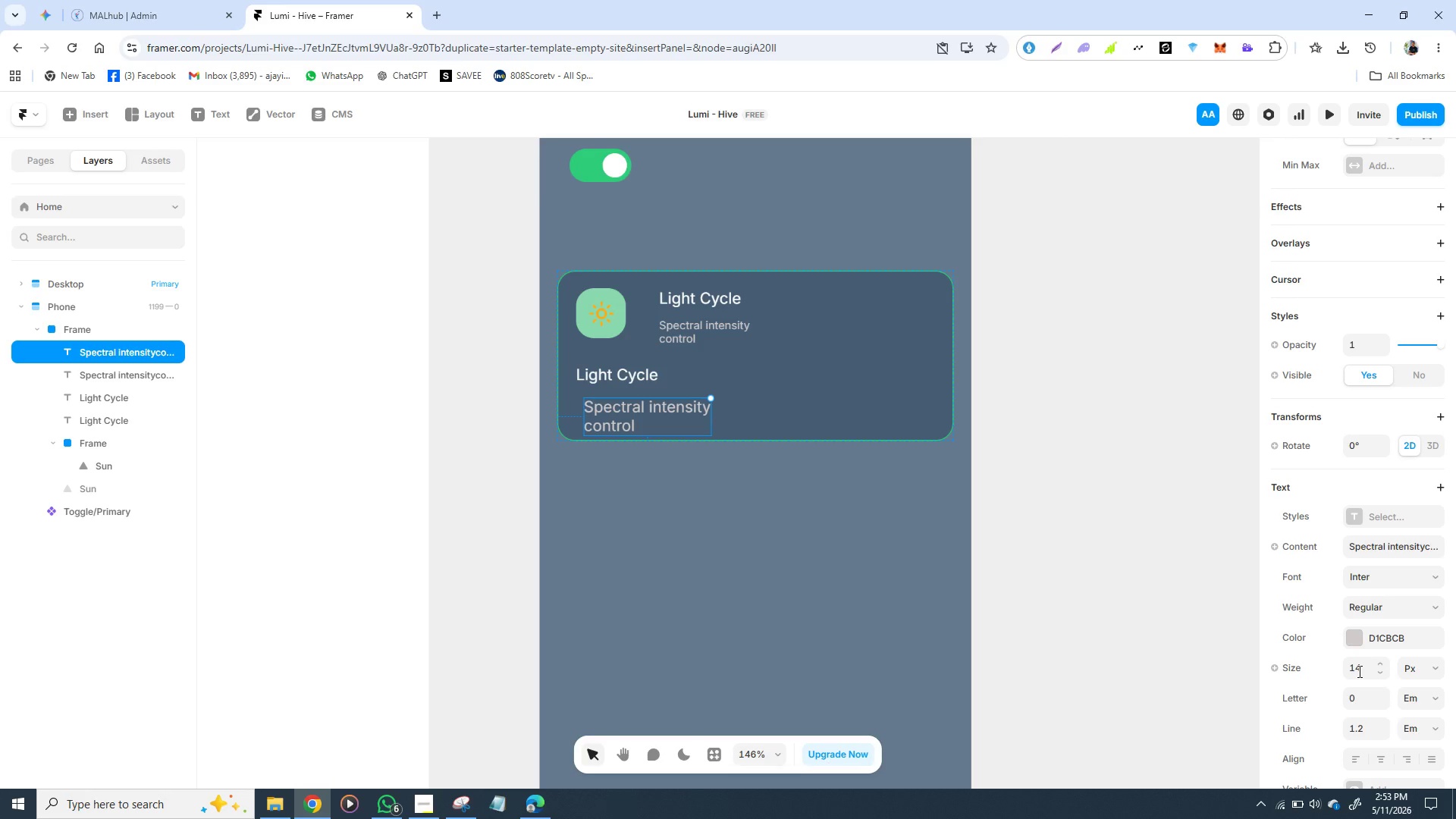 
left_click([1358, 671])
 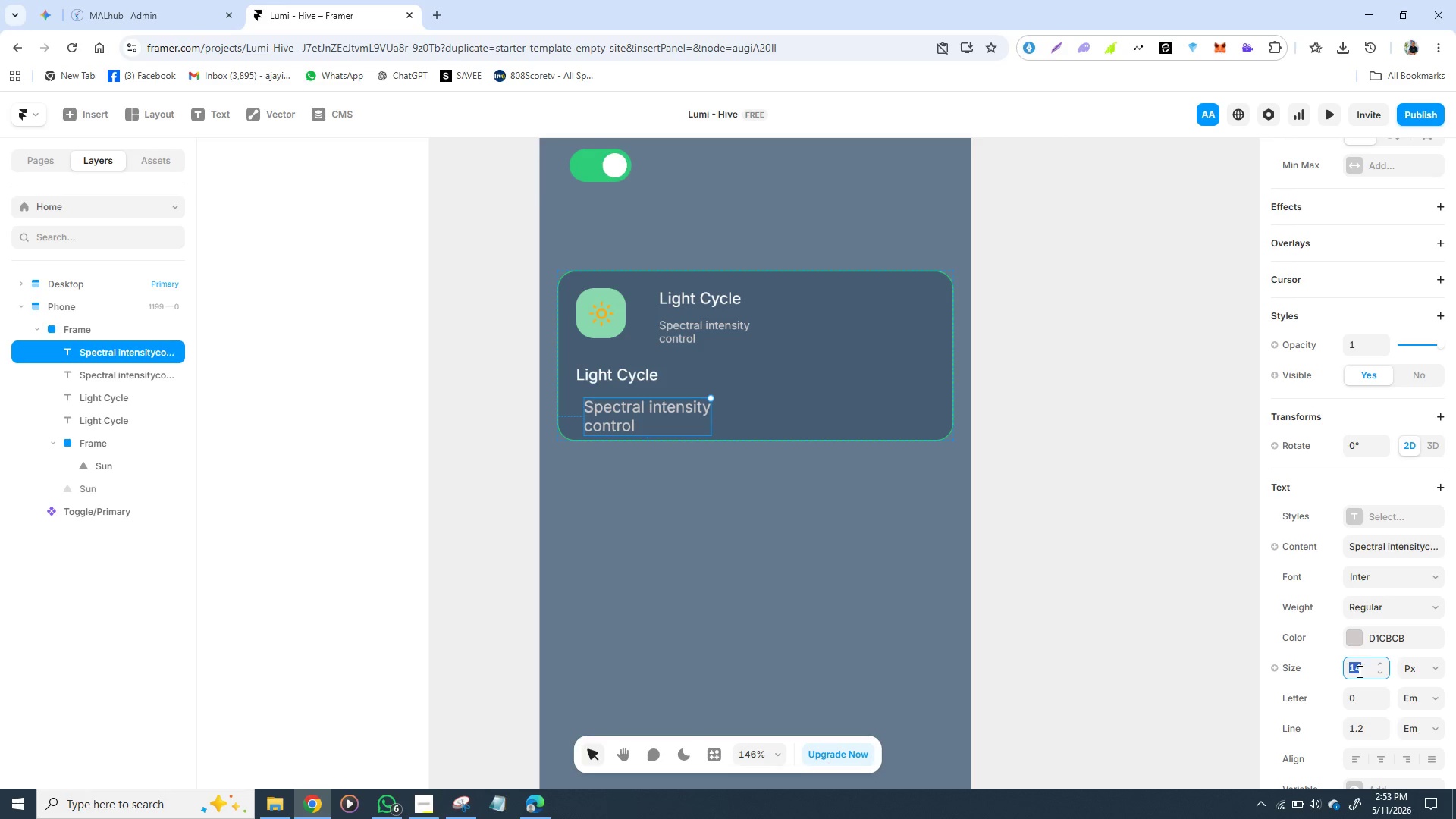 
type(10)
 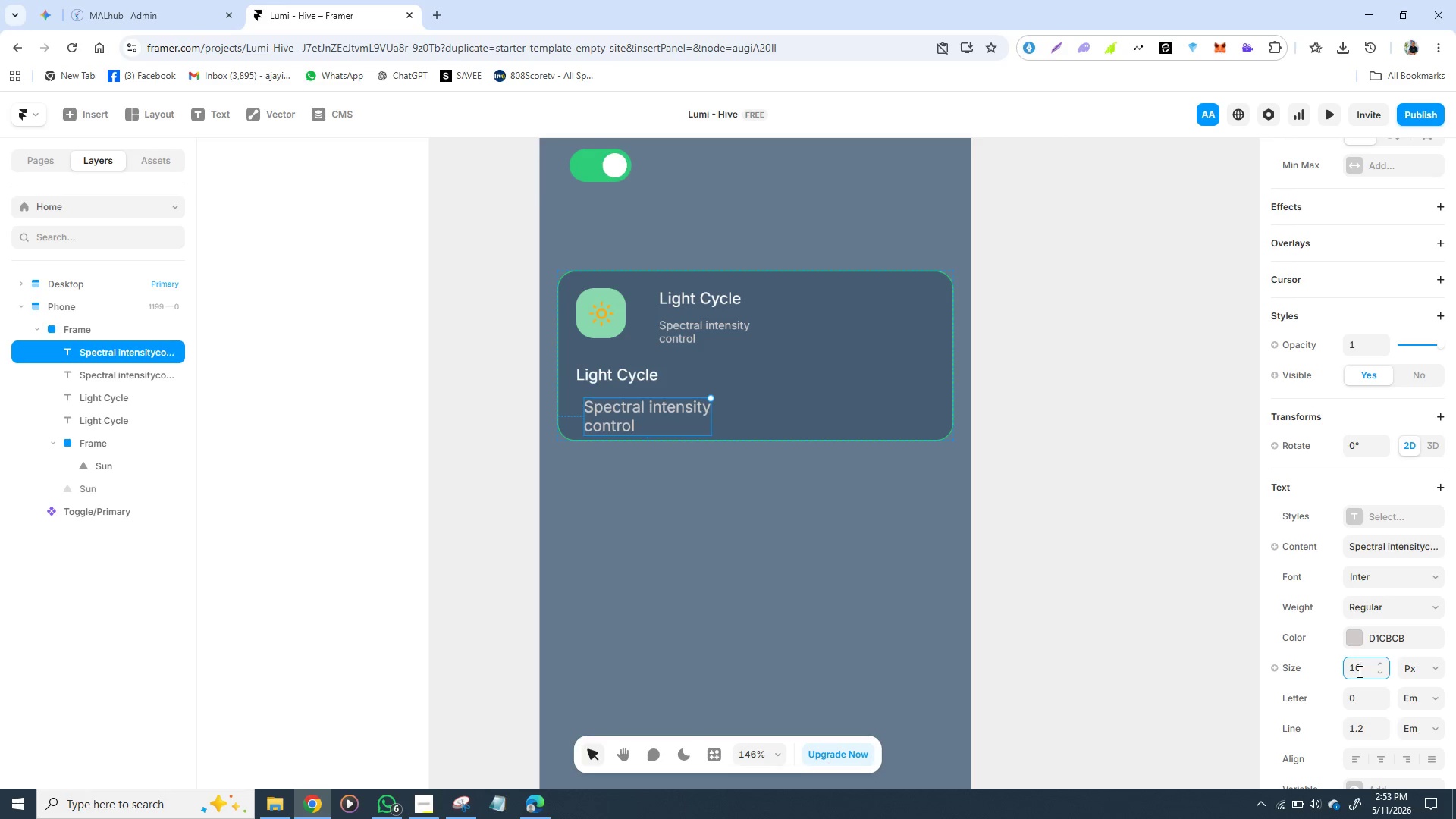 
key(Enter)
 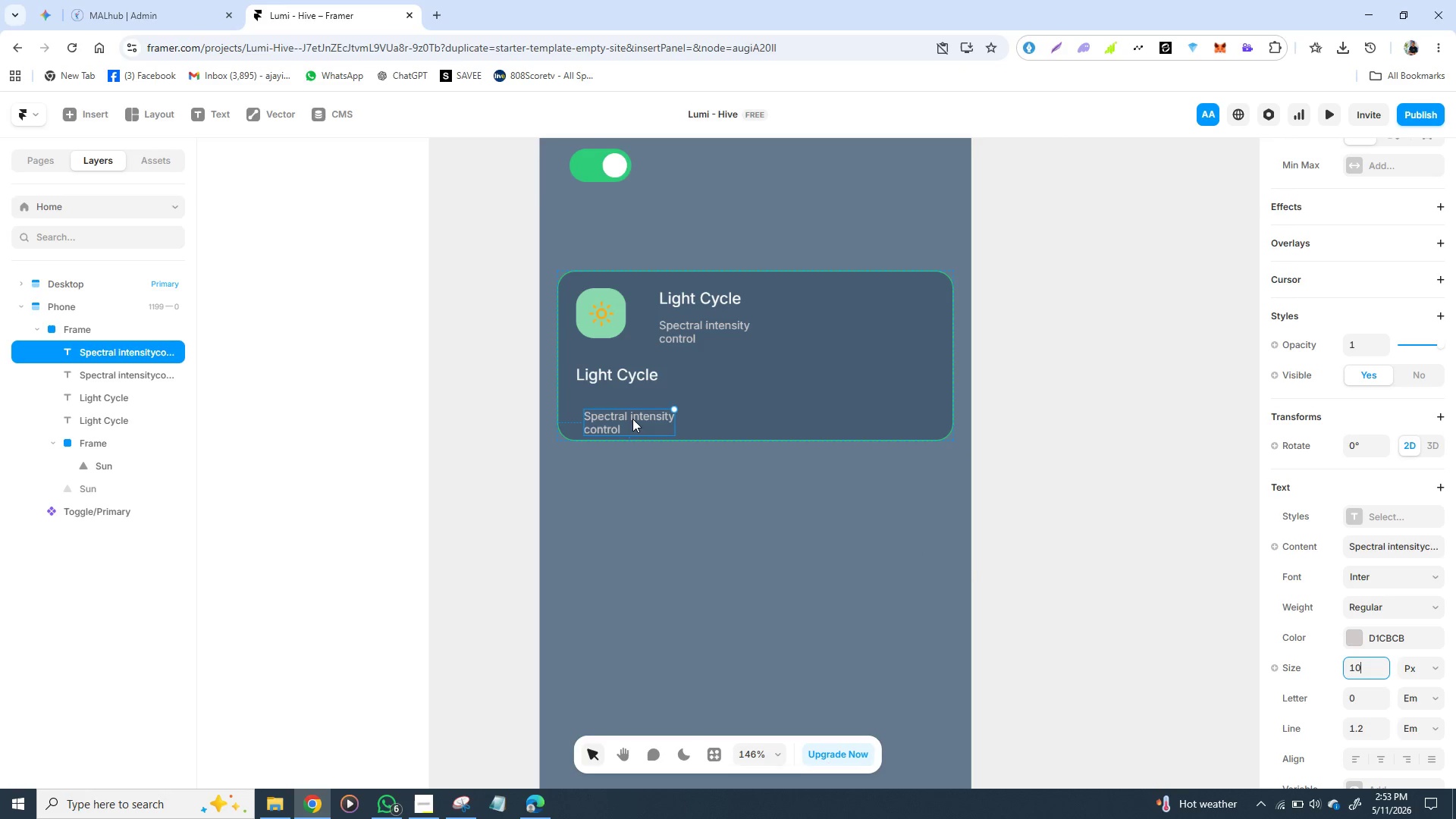 
left_click_drag(start_coordinate=[632, 419], to_coordinate=[626, 404])
 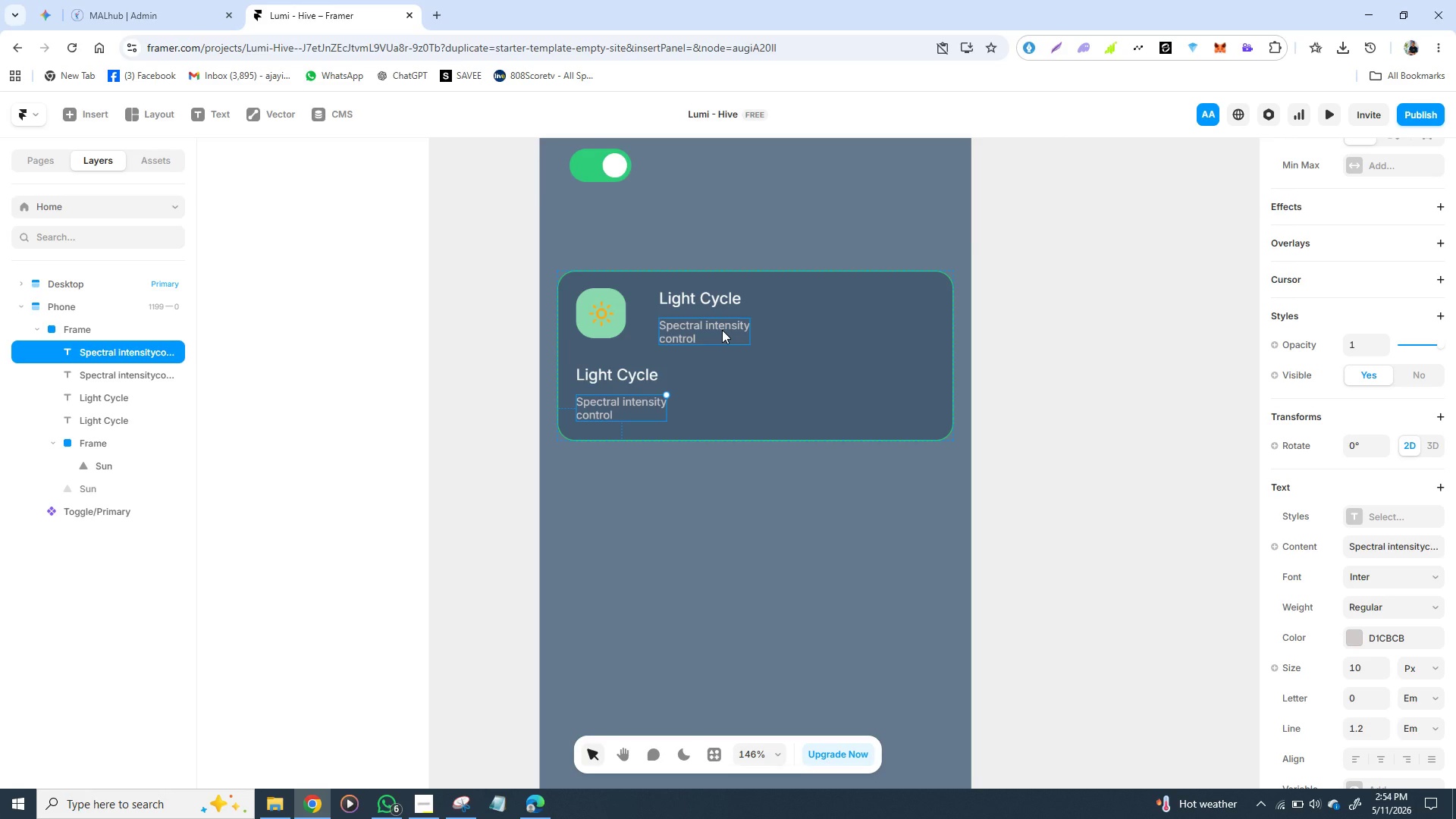 
wait(12.44)
 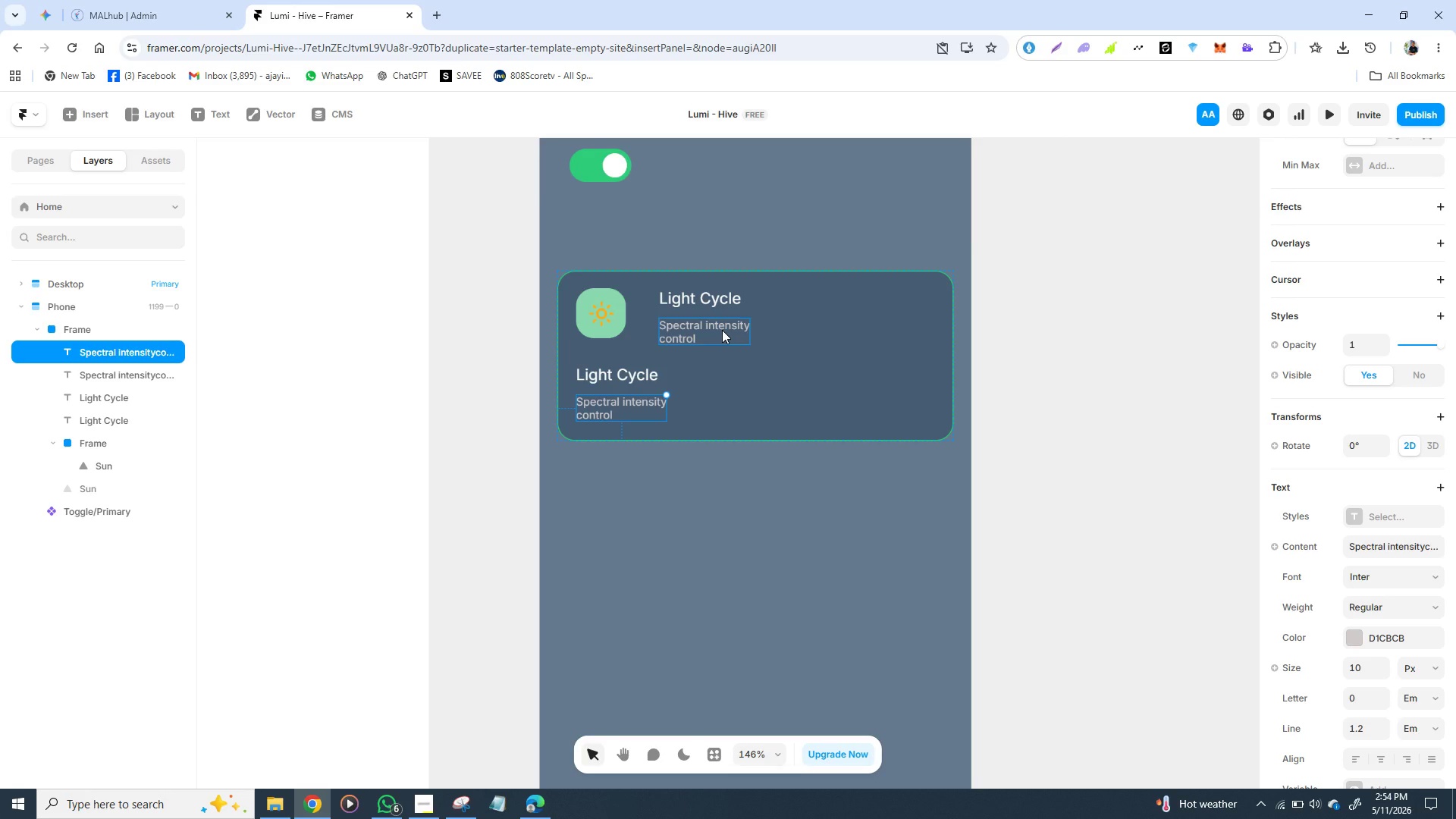 
double_click([626, 372])
 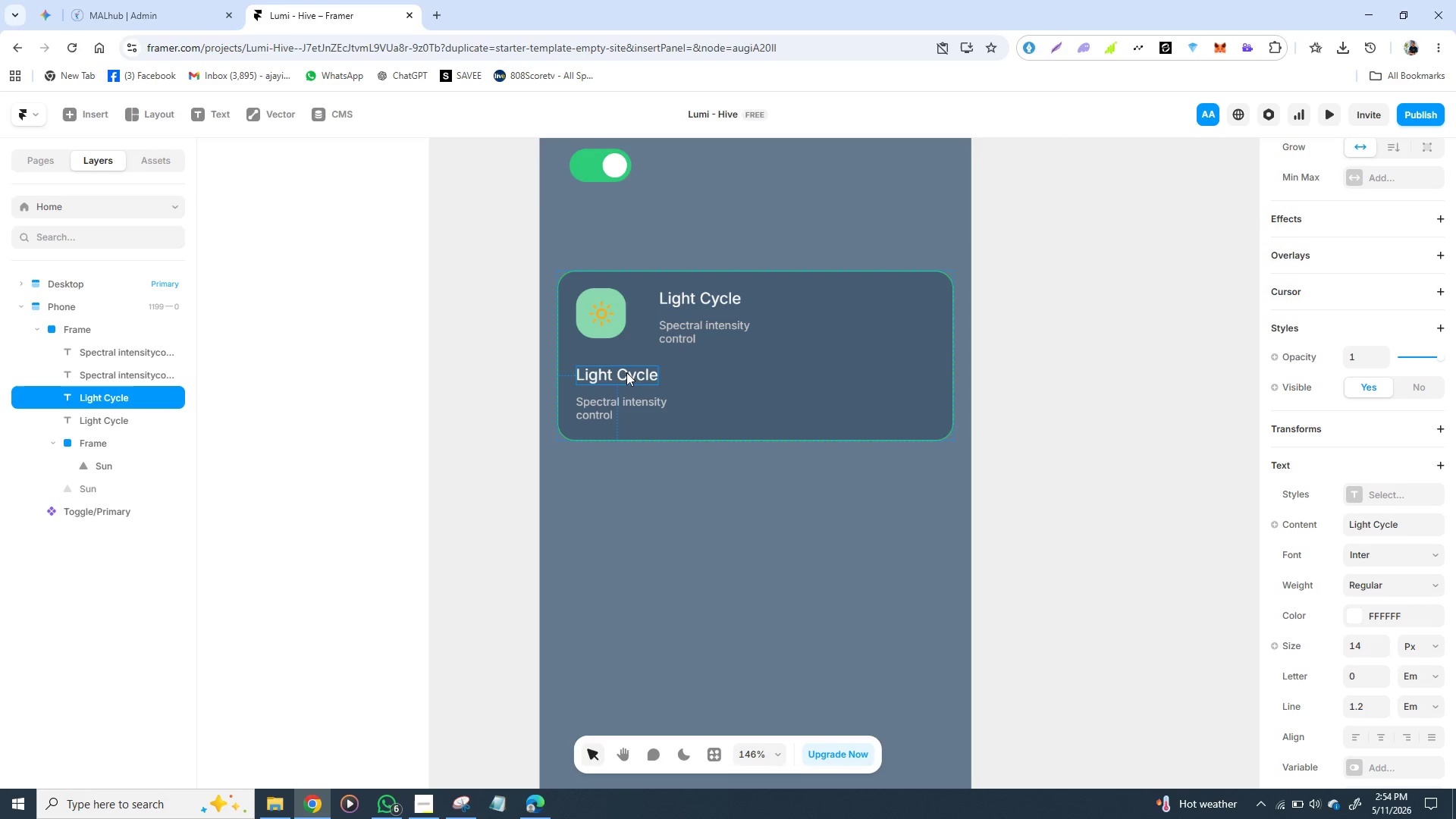 
triple_click([626, 372])
 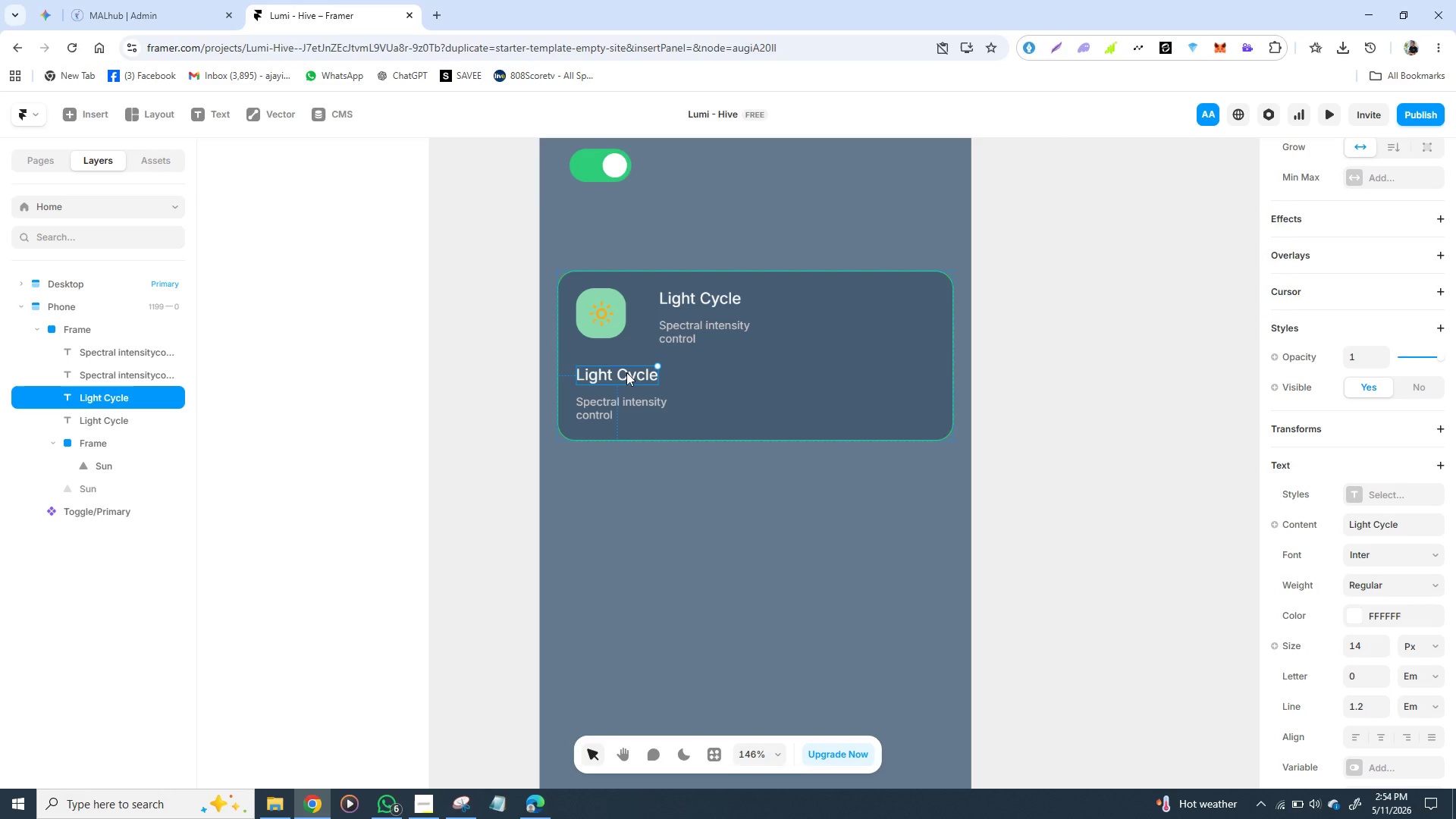 
triple_click([626, 372])
 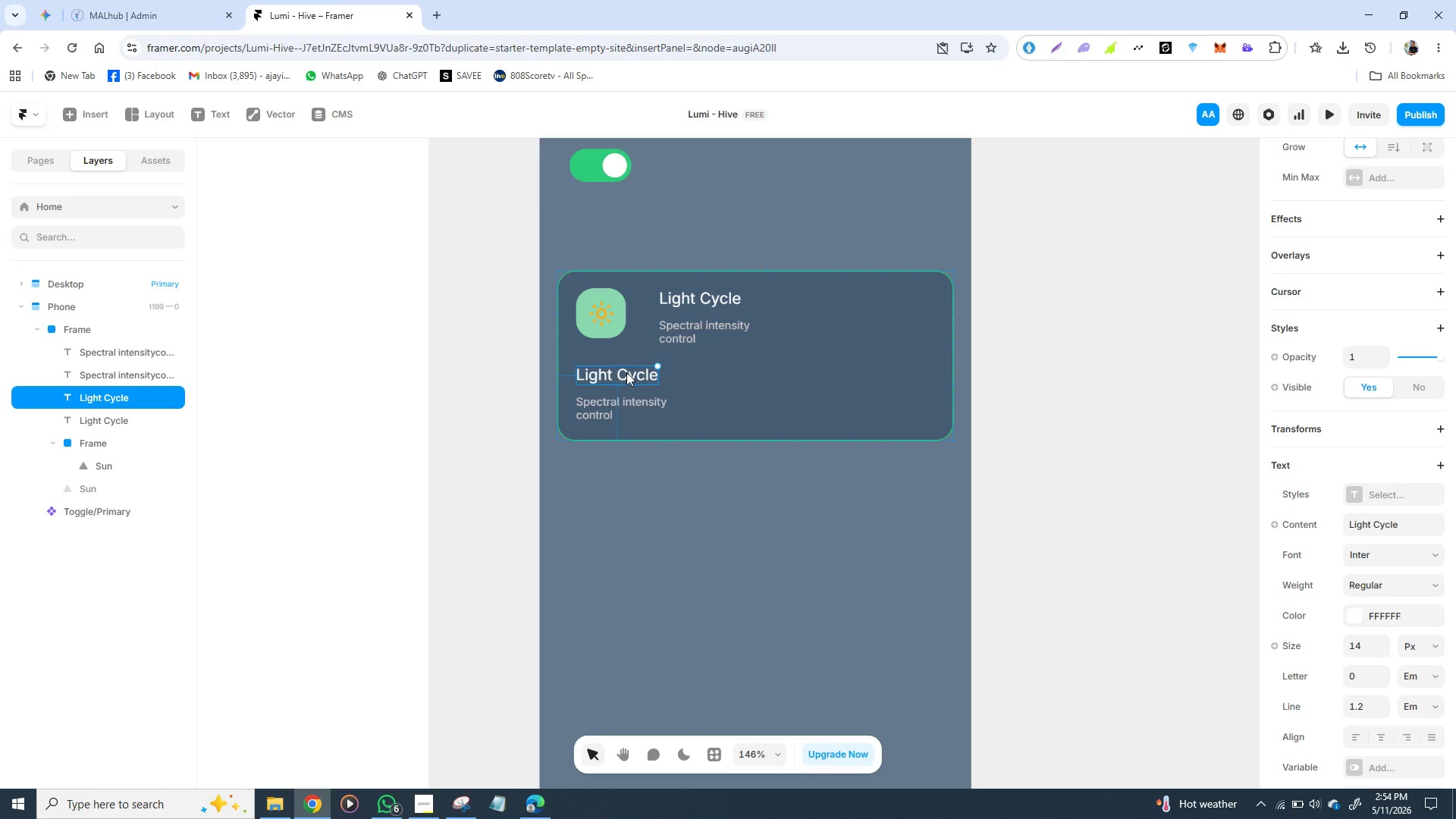 
triple_click([626, 372])
 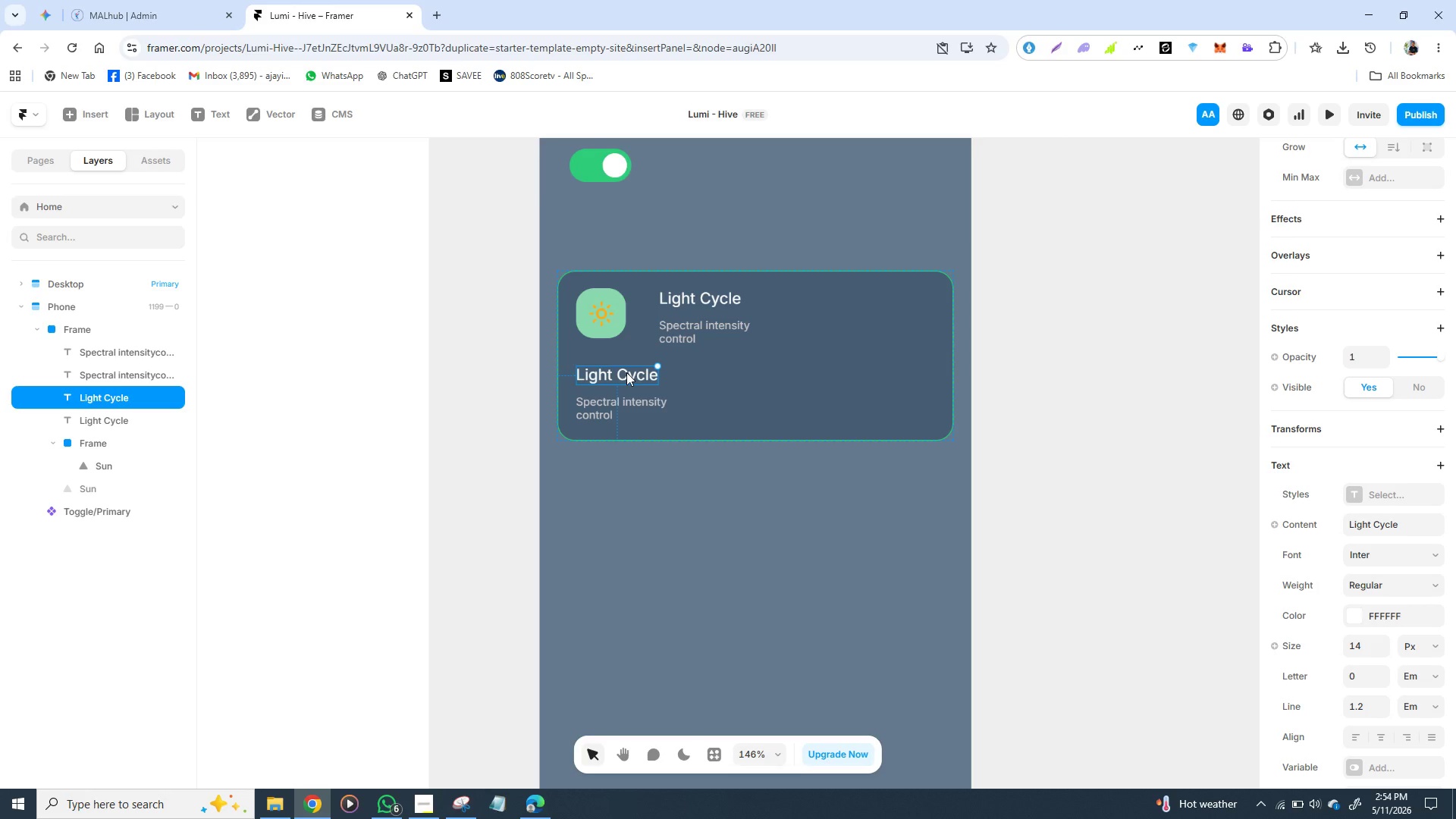 
triple_click([626, 372])
 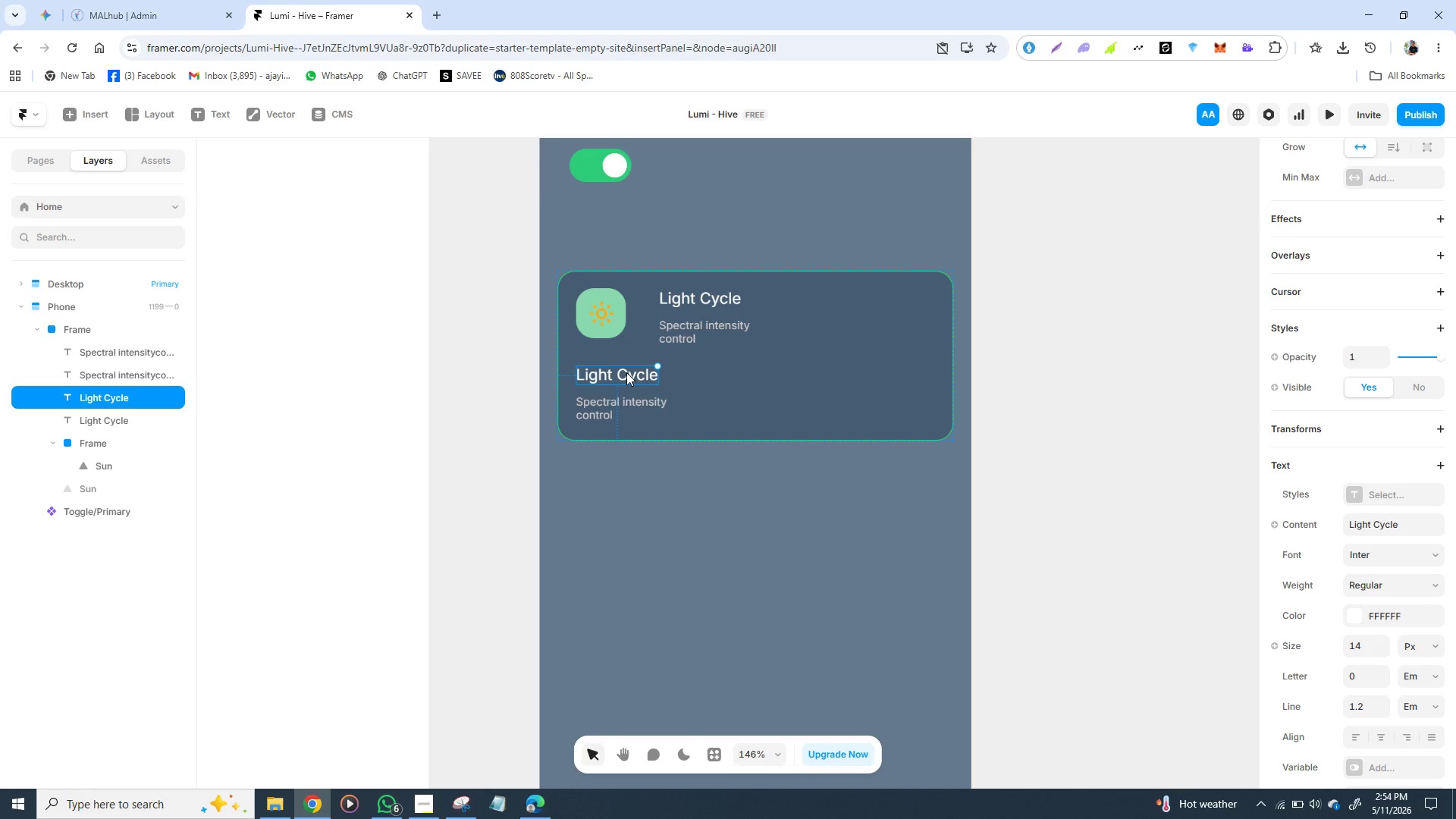 
triple_click([626, 372])
 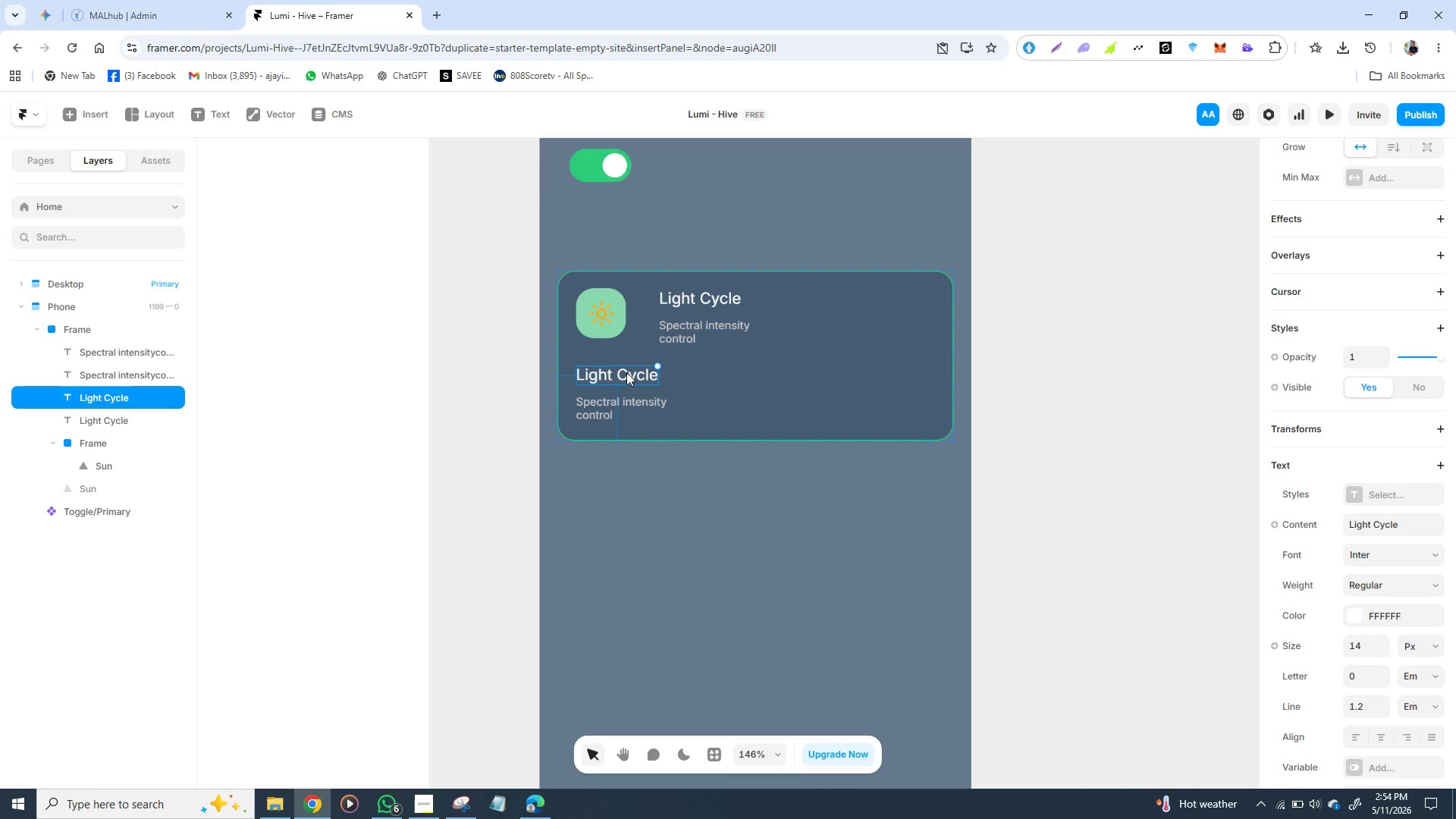 
triple_click([626, 372])
 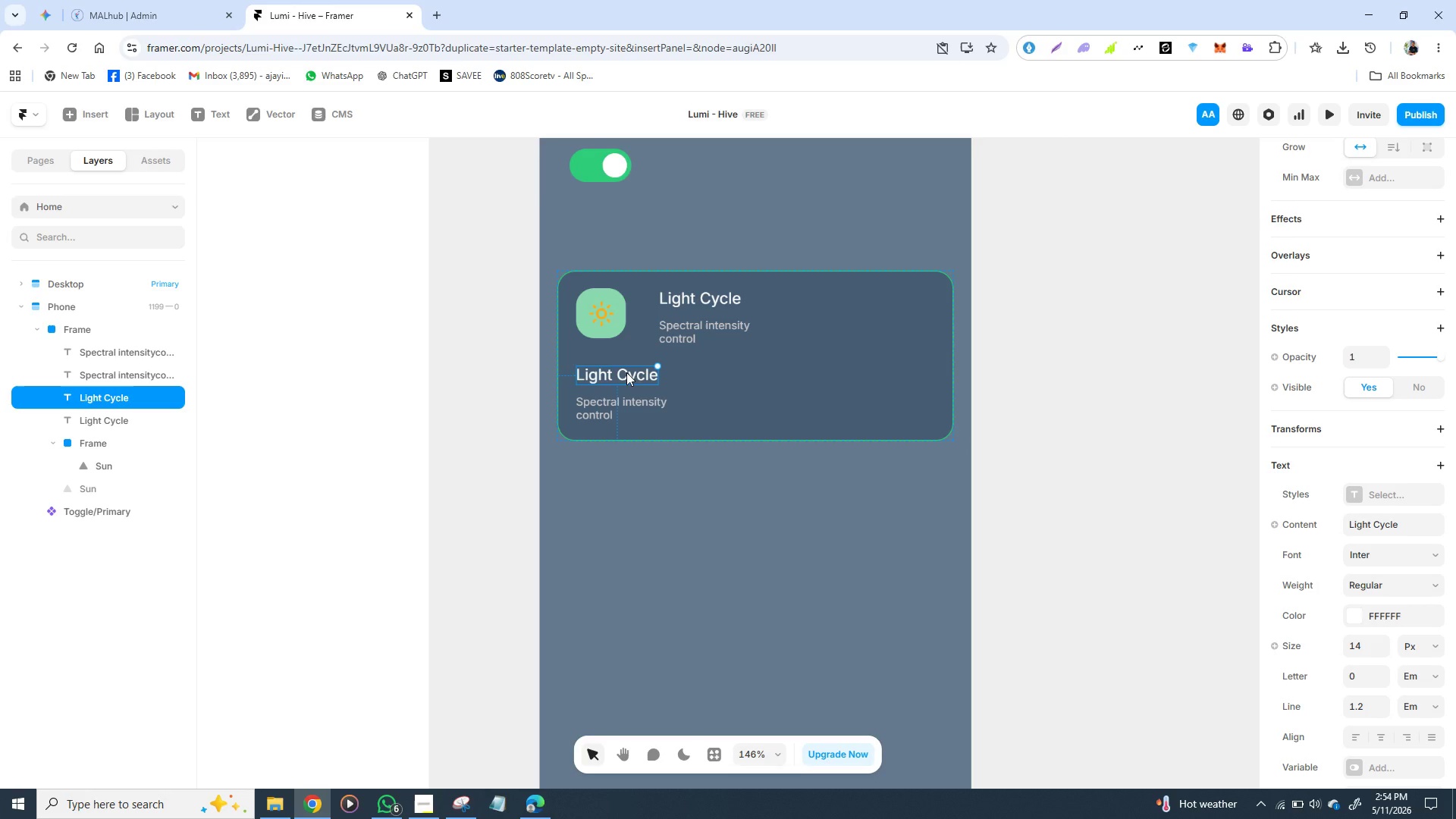 
triple_click([626, 372])
 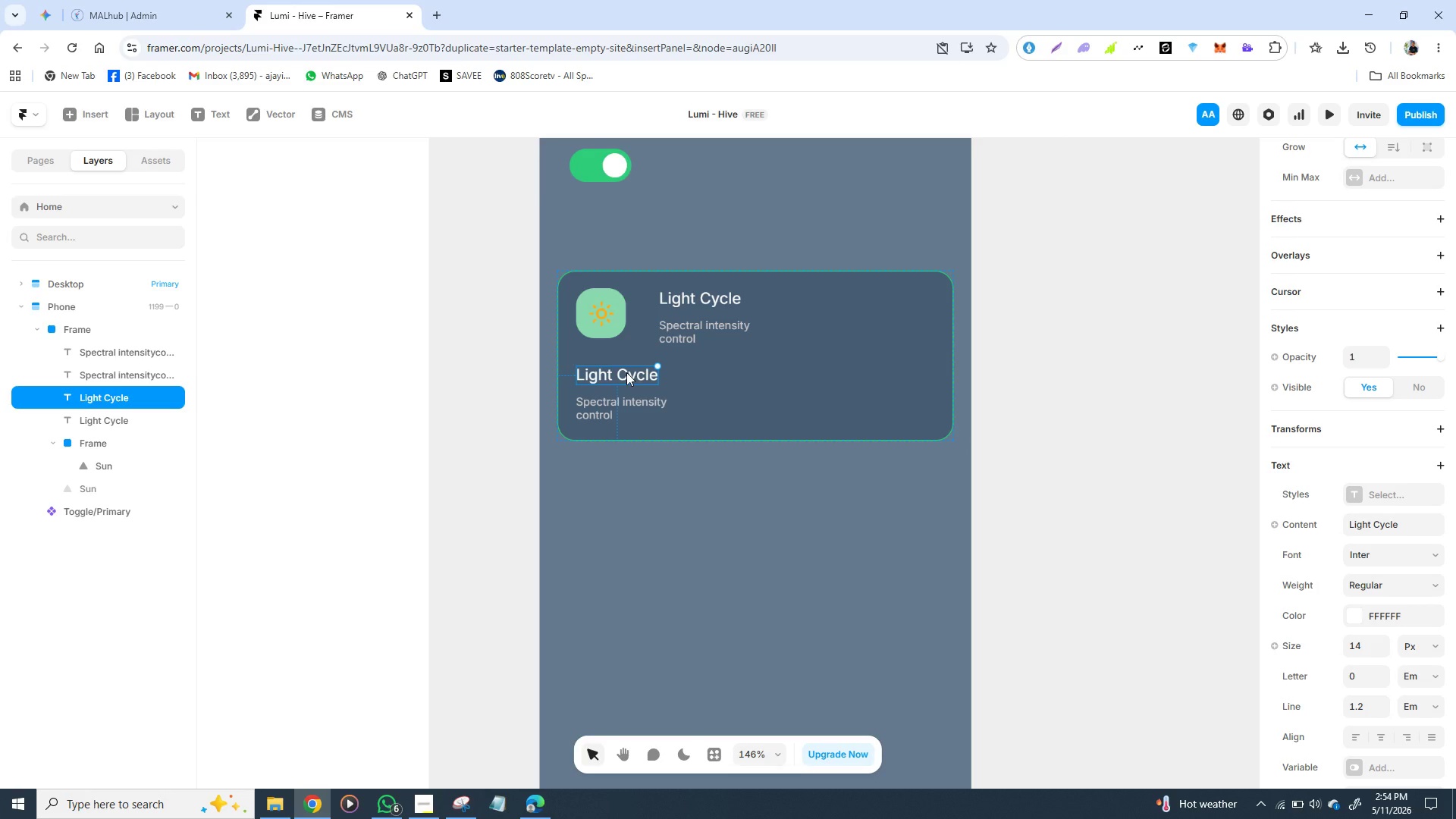 
triple_click([626, 372])
 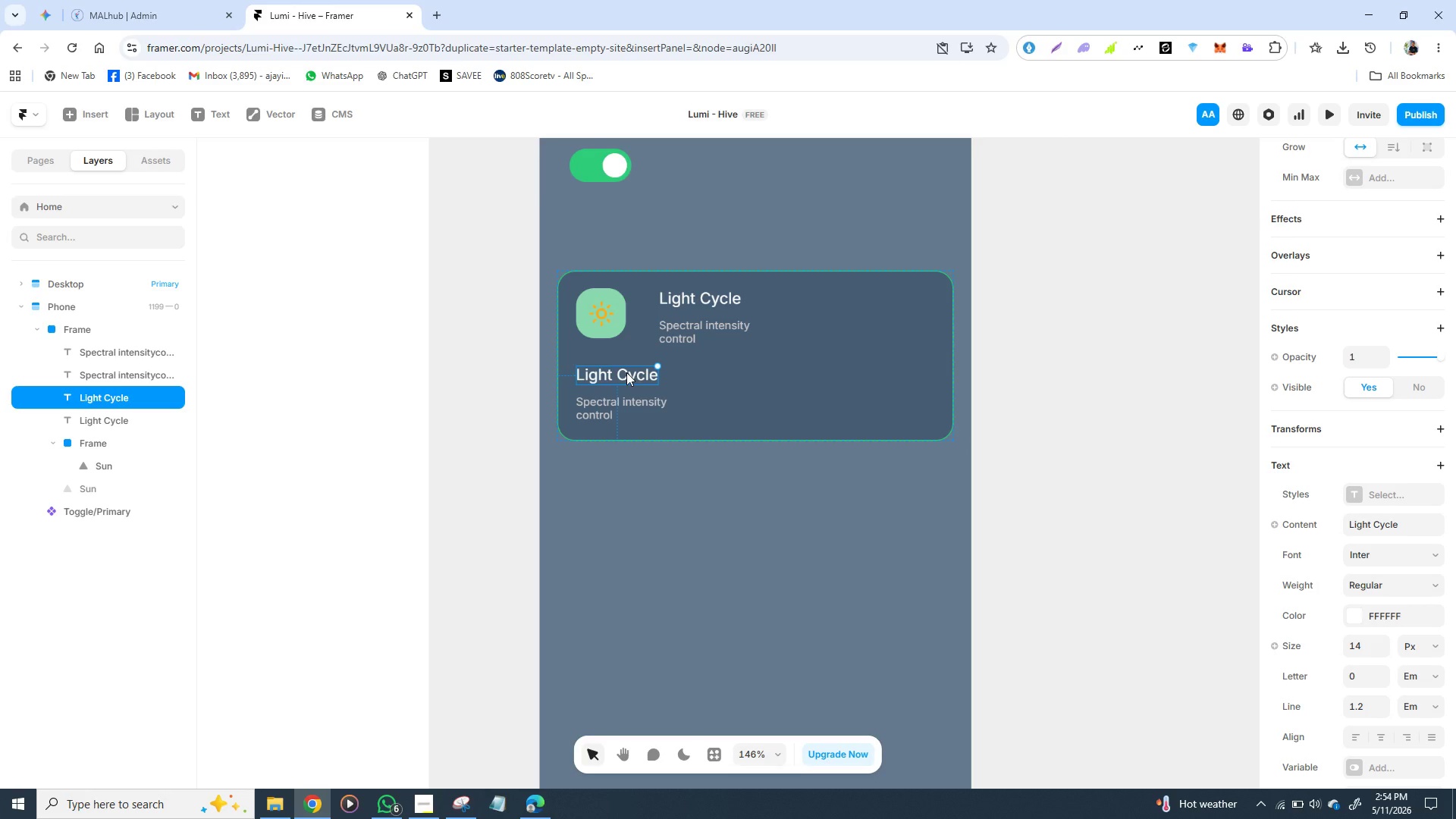 
triple_click([626, 372])
 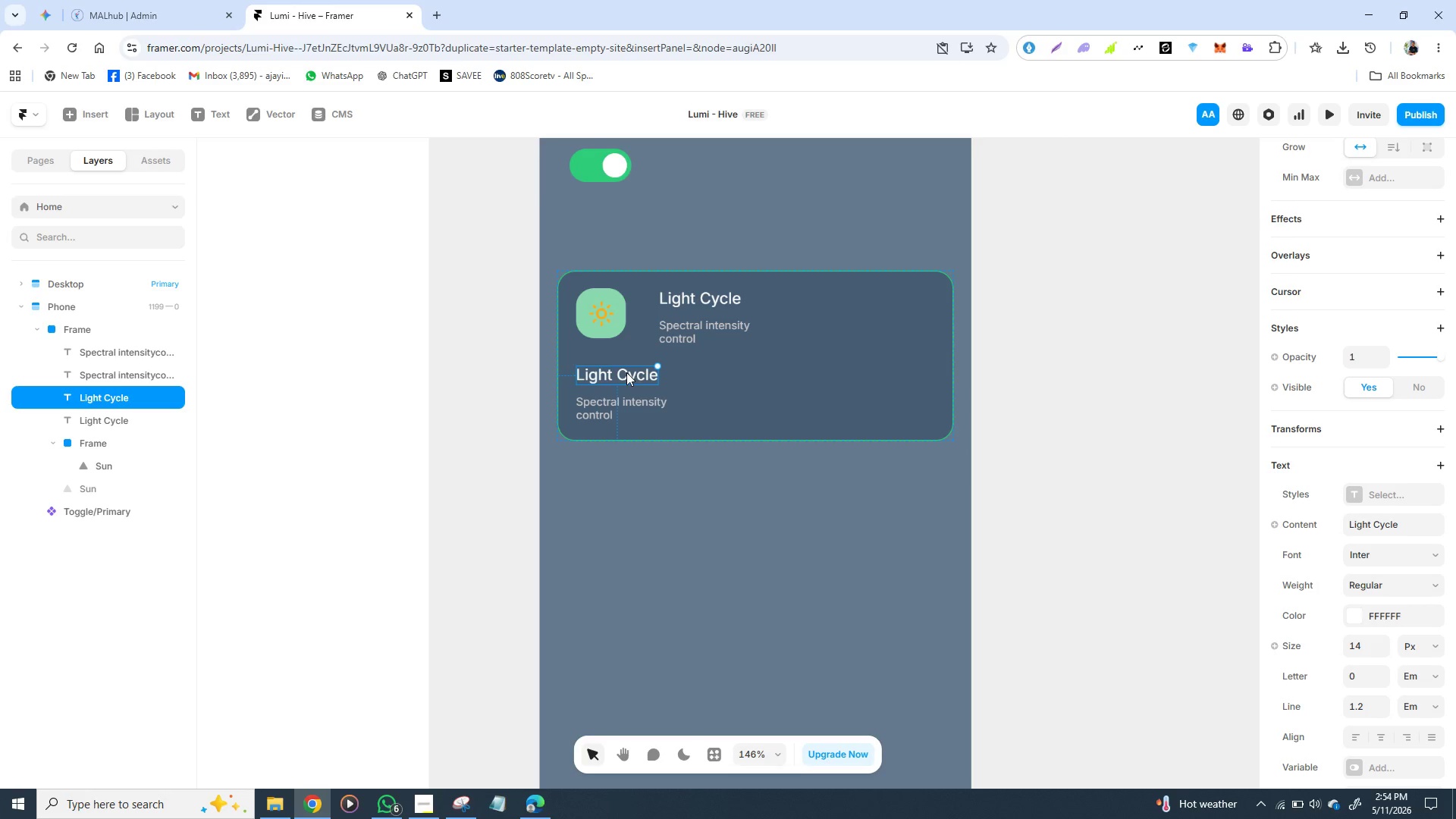 
triple_click([626, 372])
 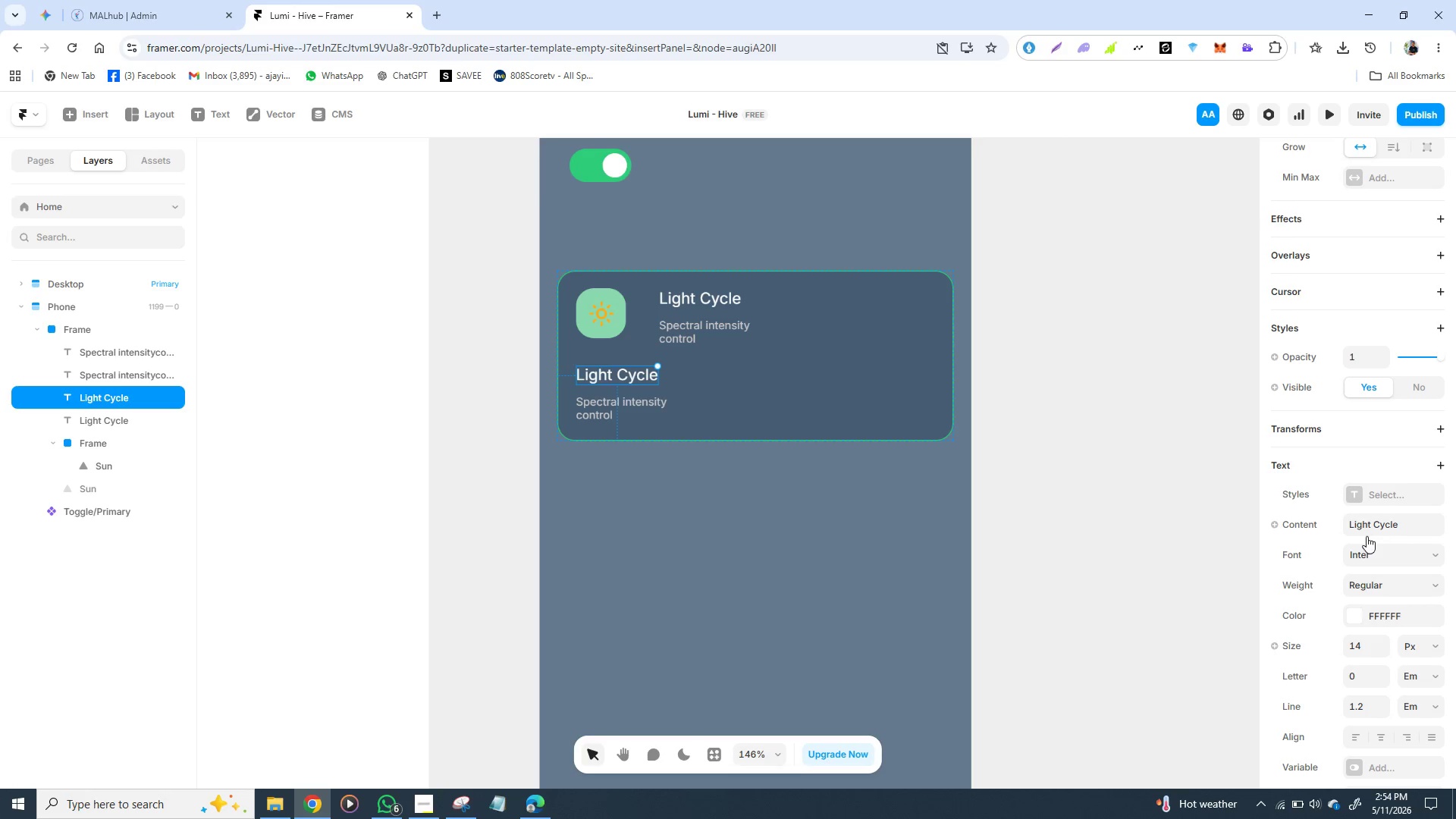 
left_click([1385, 529])
 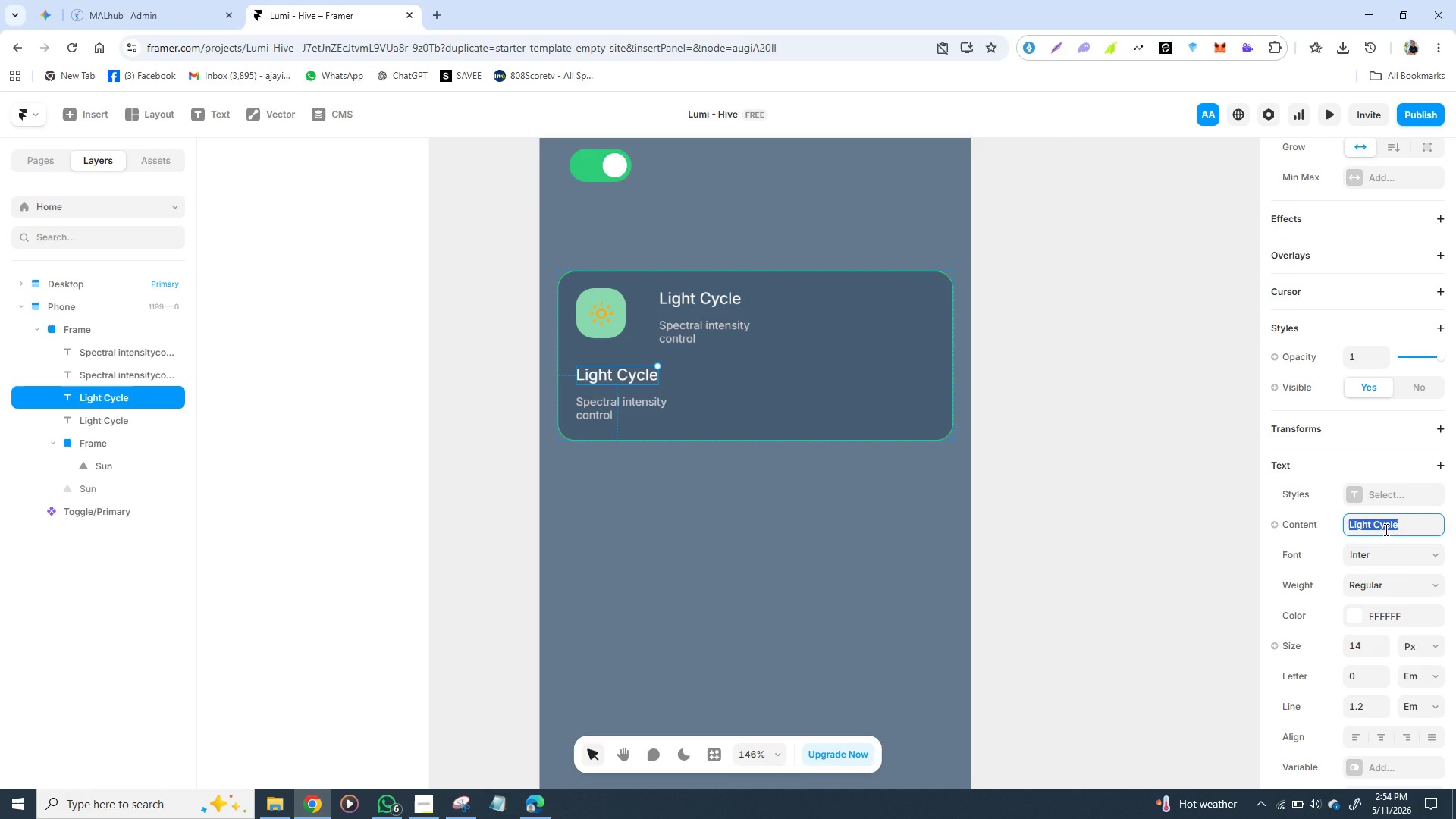 
type(12h)
 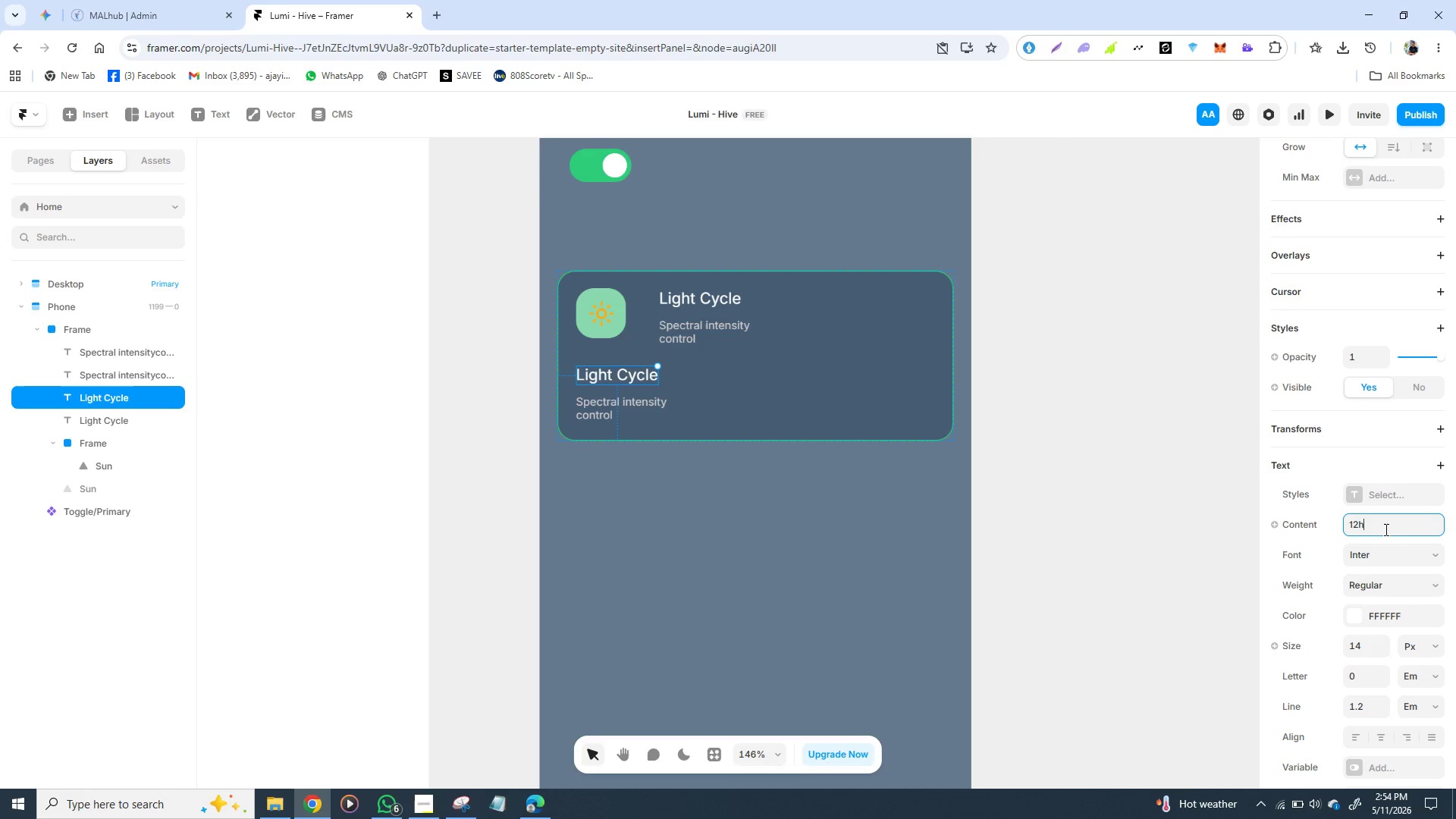 
key(Enter)
 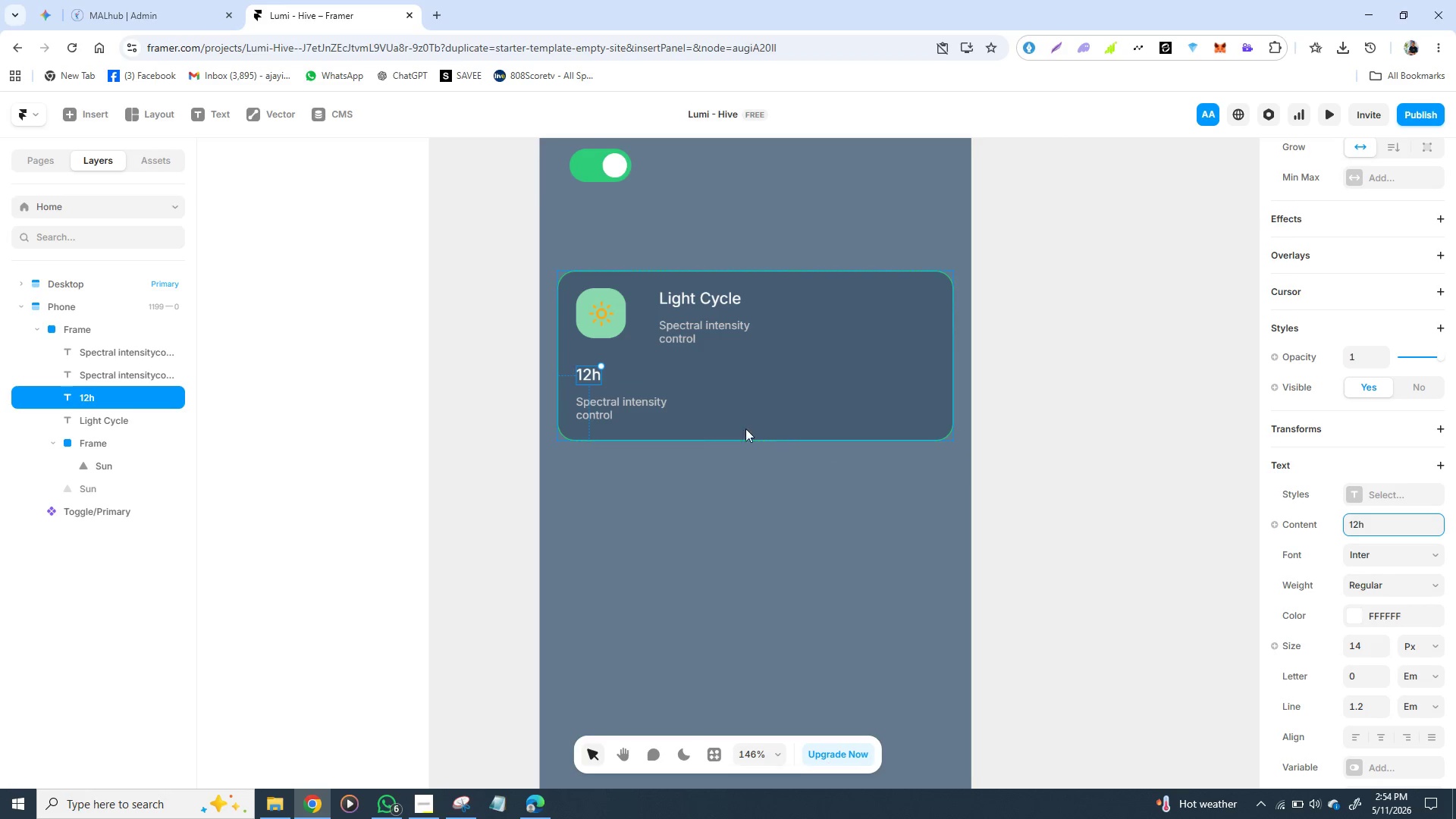 
double_click([620, 409])
 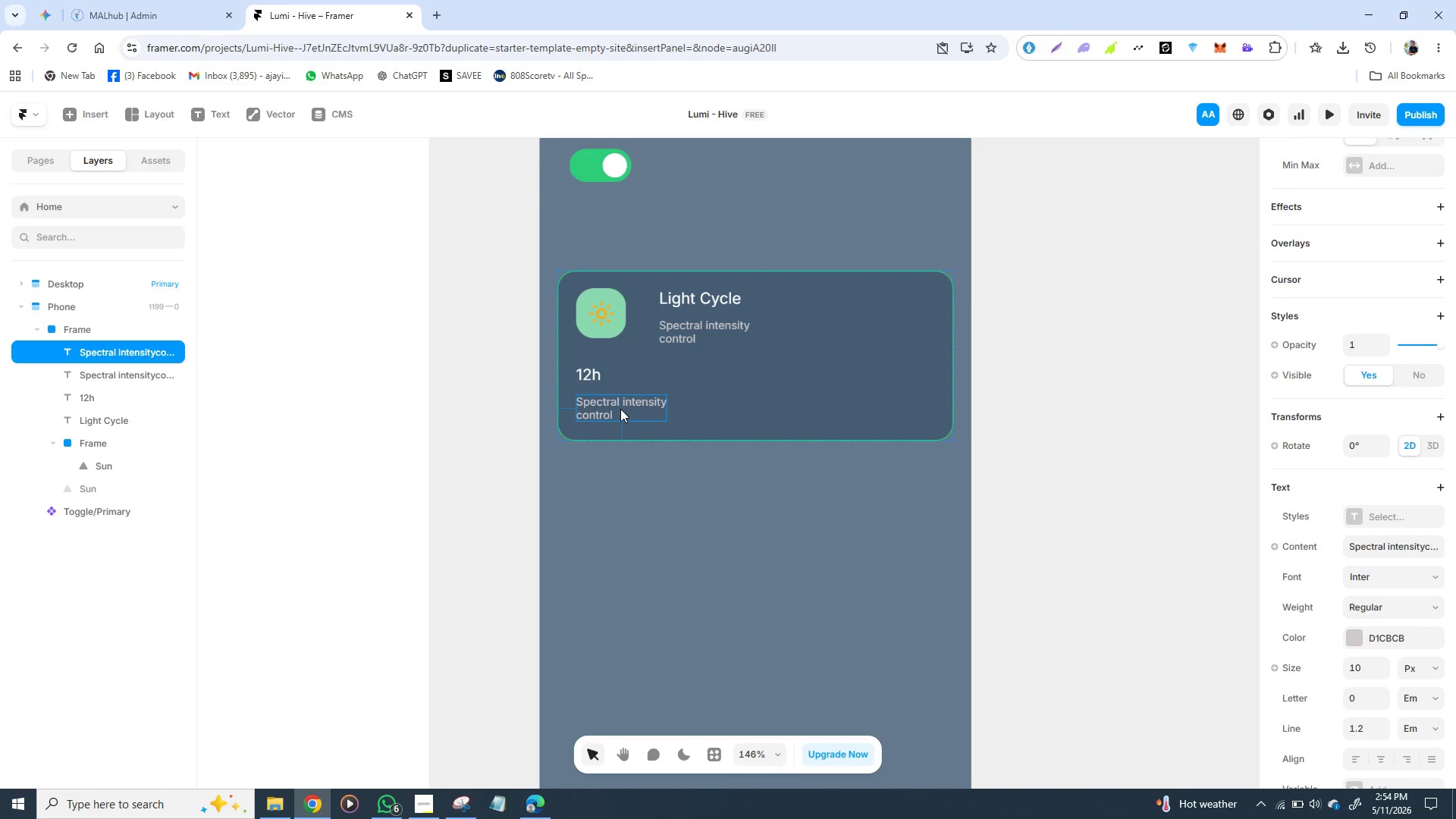 
triple_click([620, 409])
 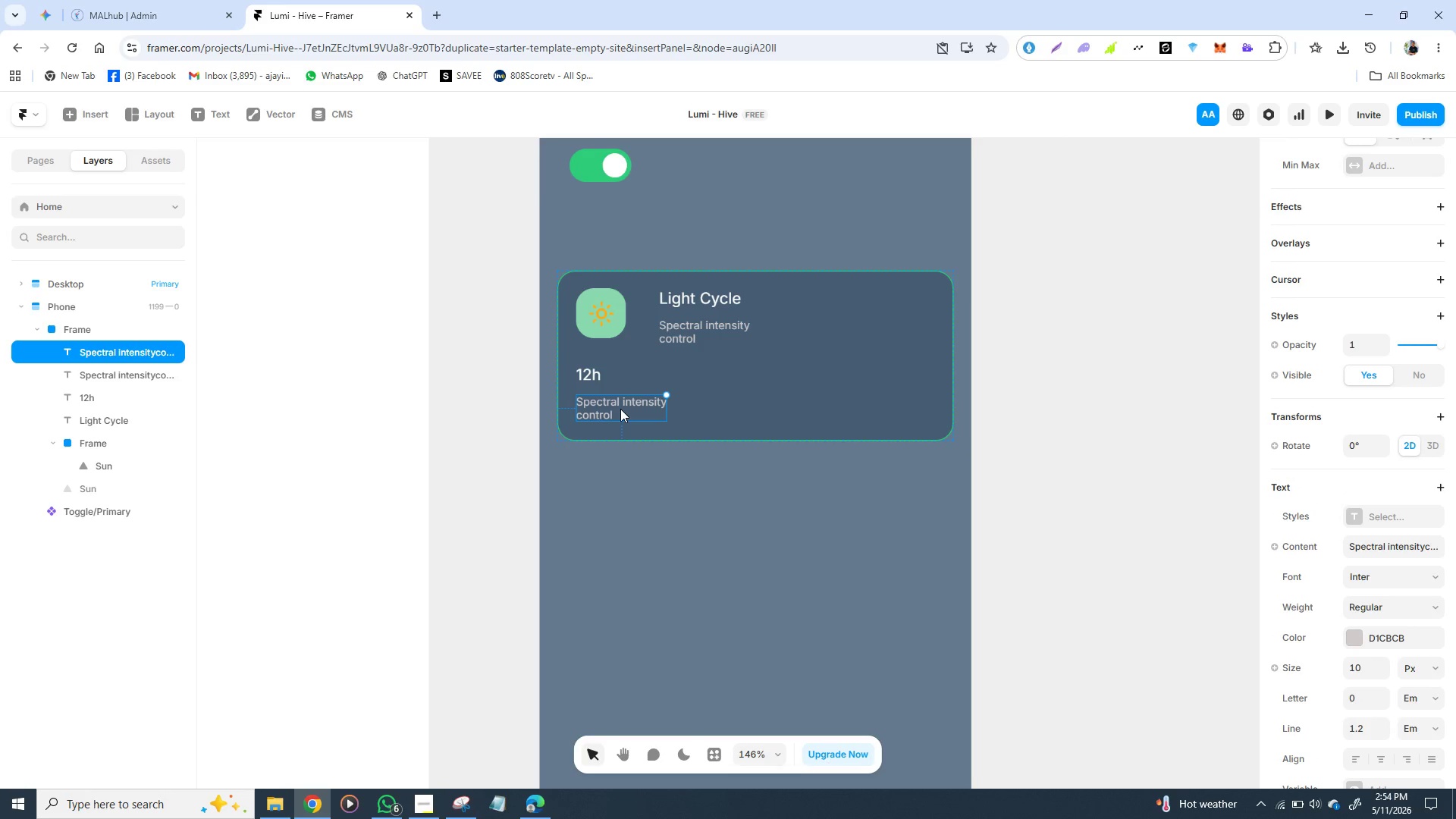 
triple_click([620, 409])
 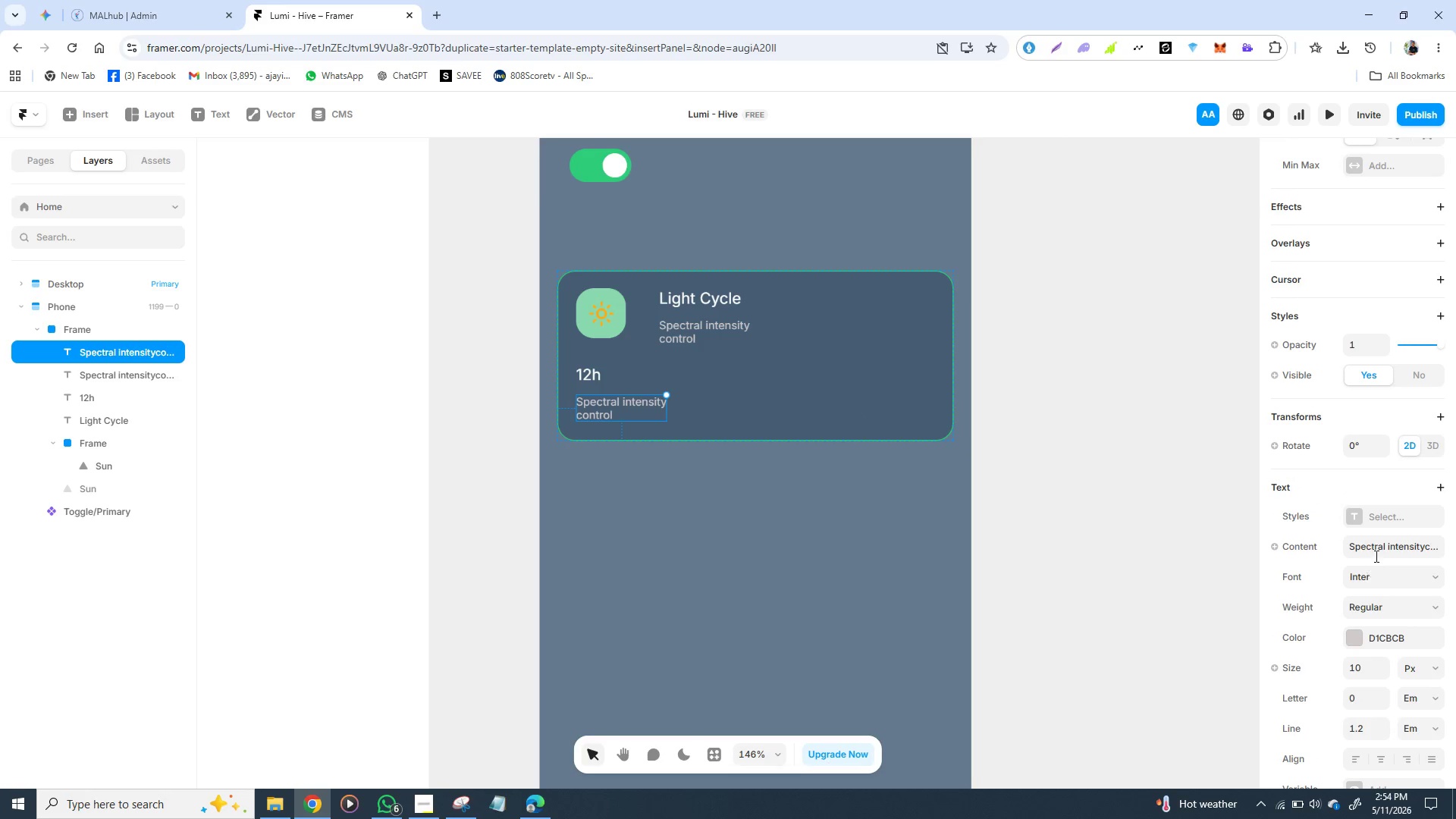 
left_click([1382, 548])
 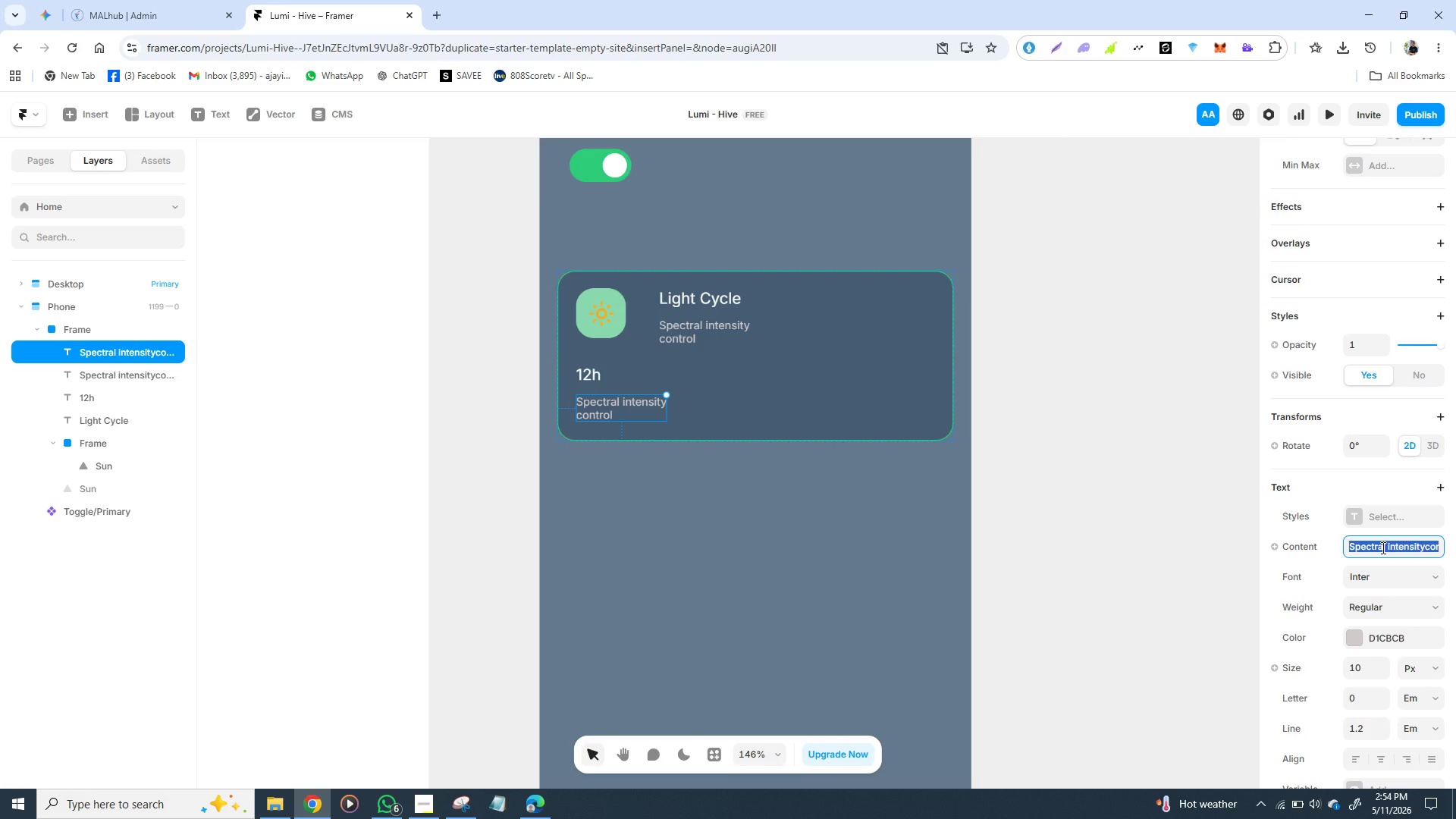 
type(DAY CYCLE)
 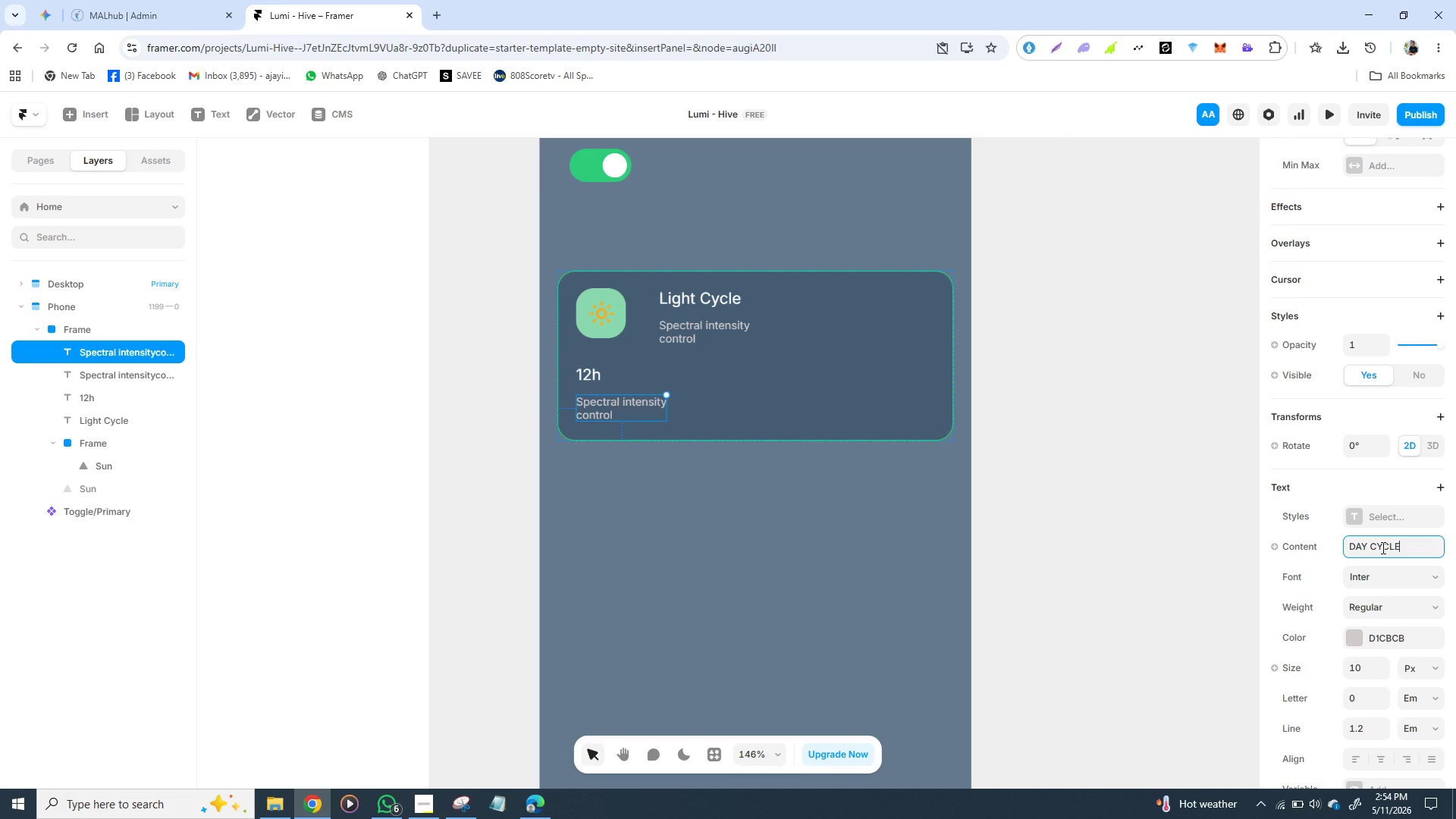 
key(Enter)
 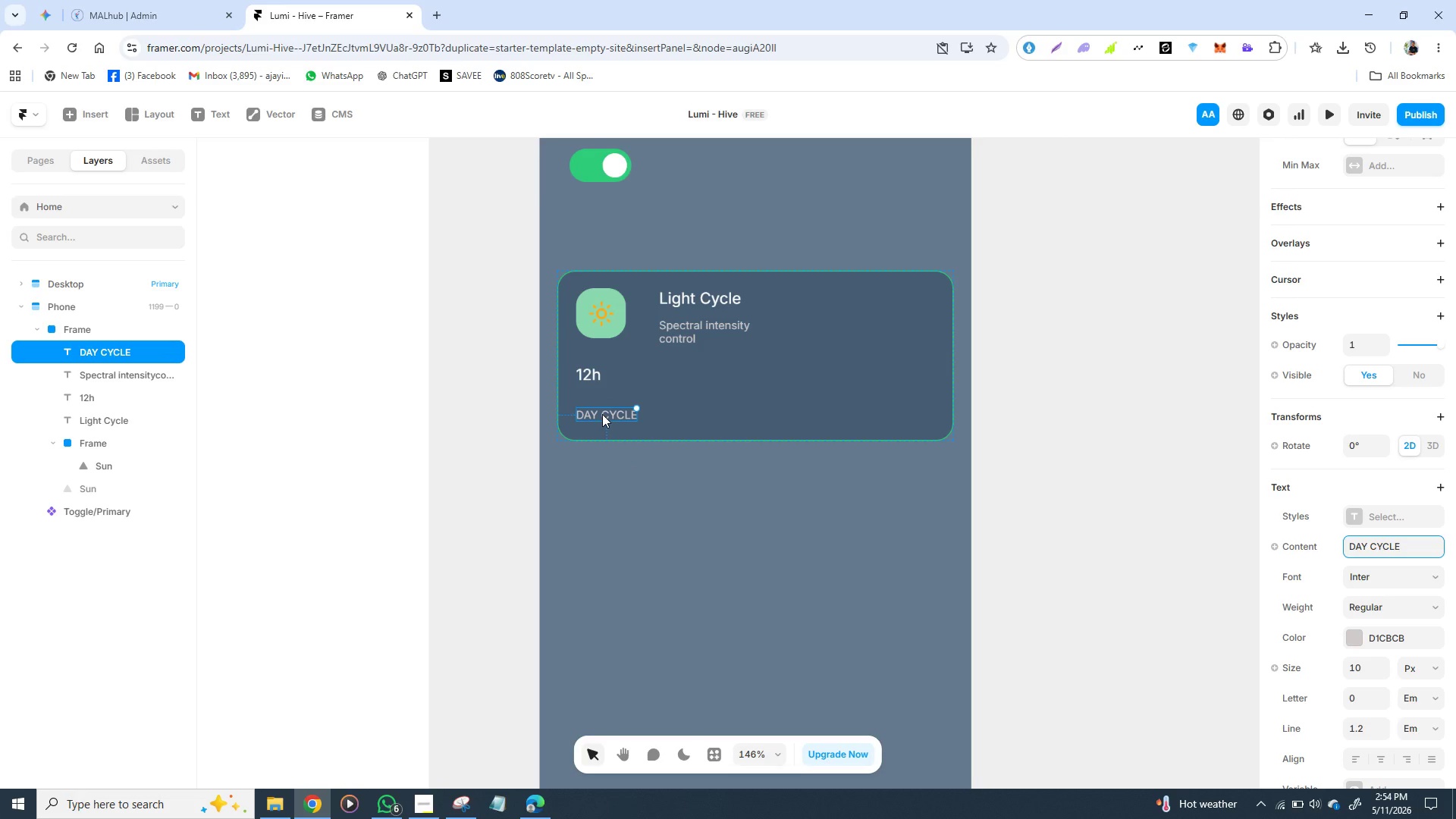 
left_click_drag(start_coordinate=[602, 414], to_coordinate=[602, 407])
 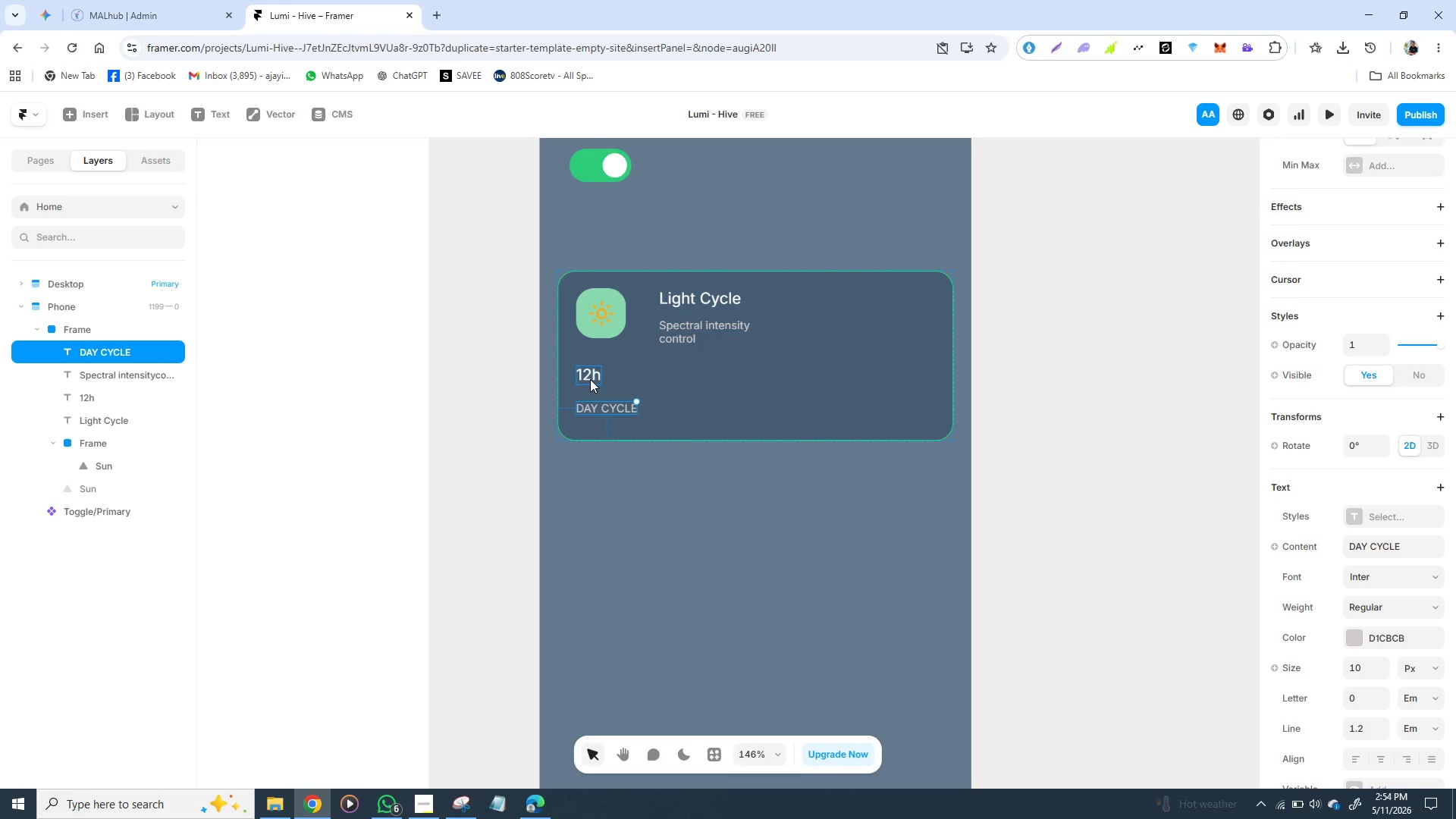 
left_click_drag(start_coordinate=[590, 379], to_coordinate=[608, 390])
 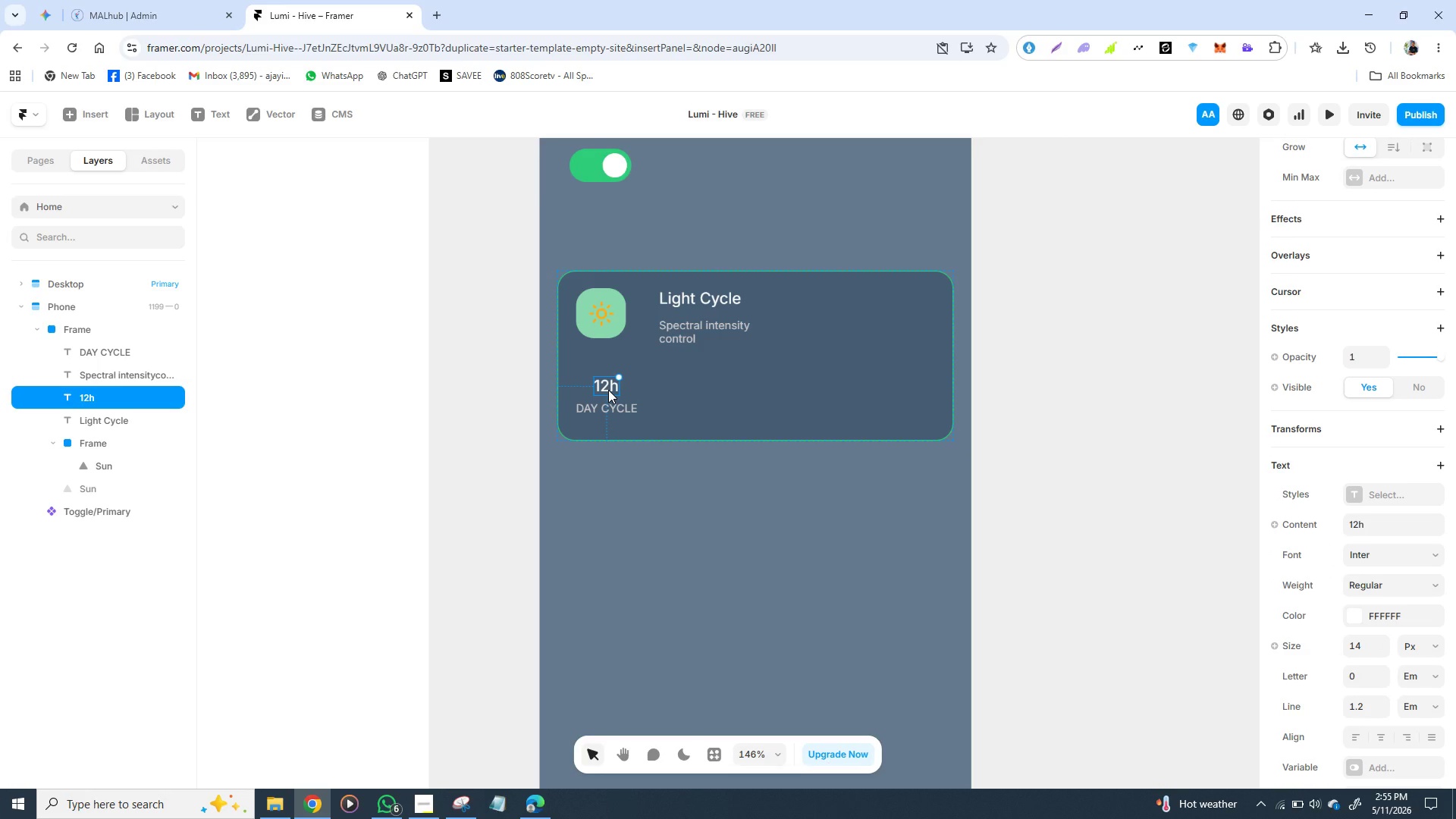 
hold_key(key=ShiftLeft, duration=1.51)
left_click([608, 401])
 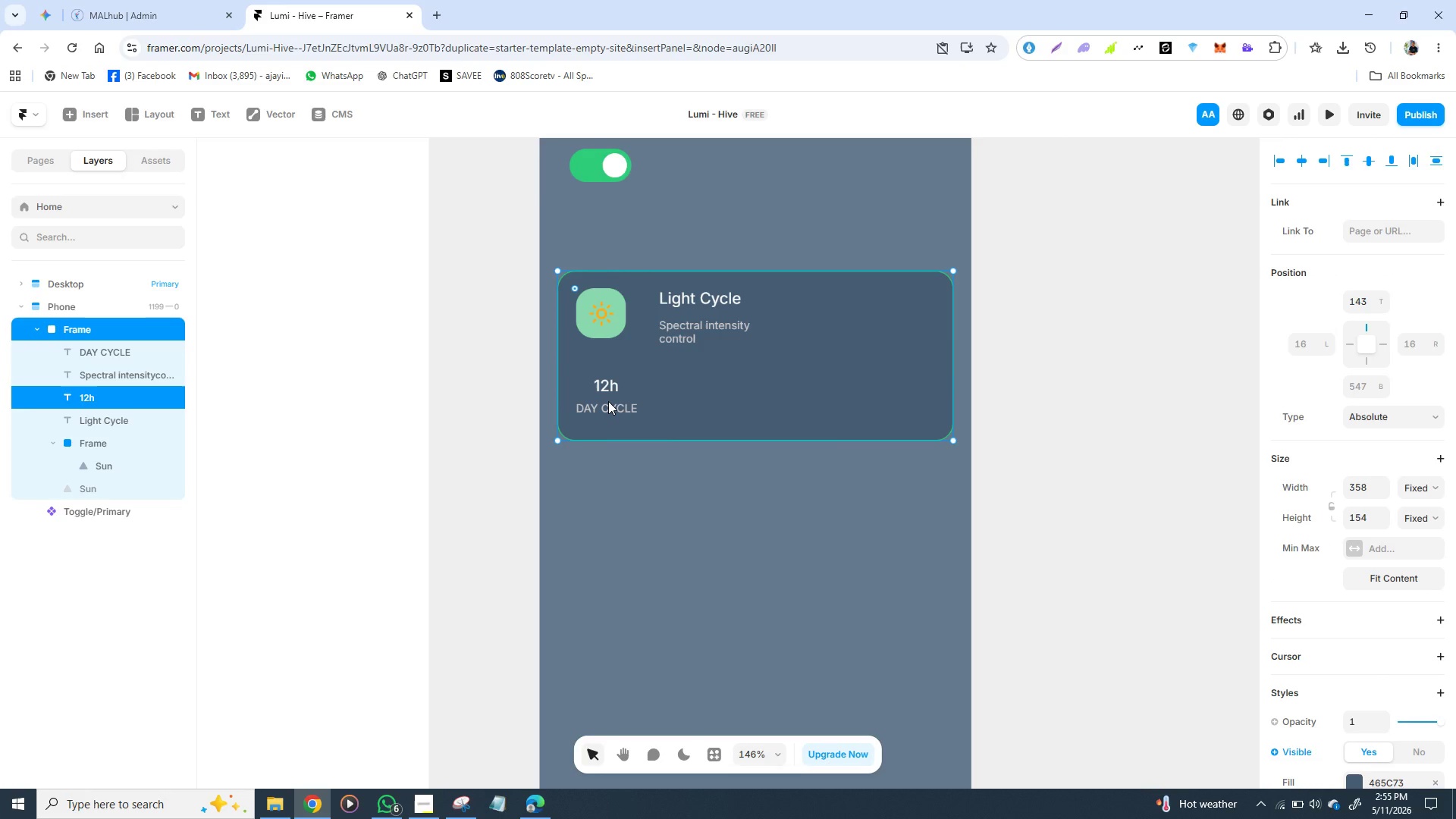 
hold_key(key=ShiftLeft, duration=0.36)
 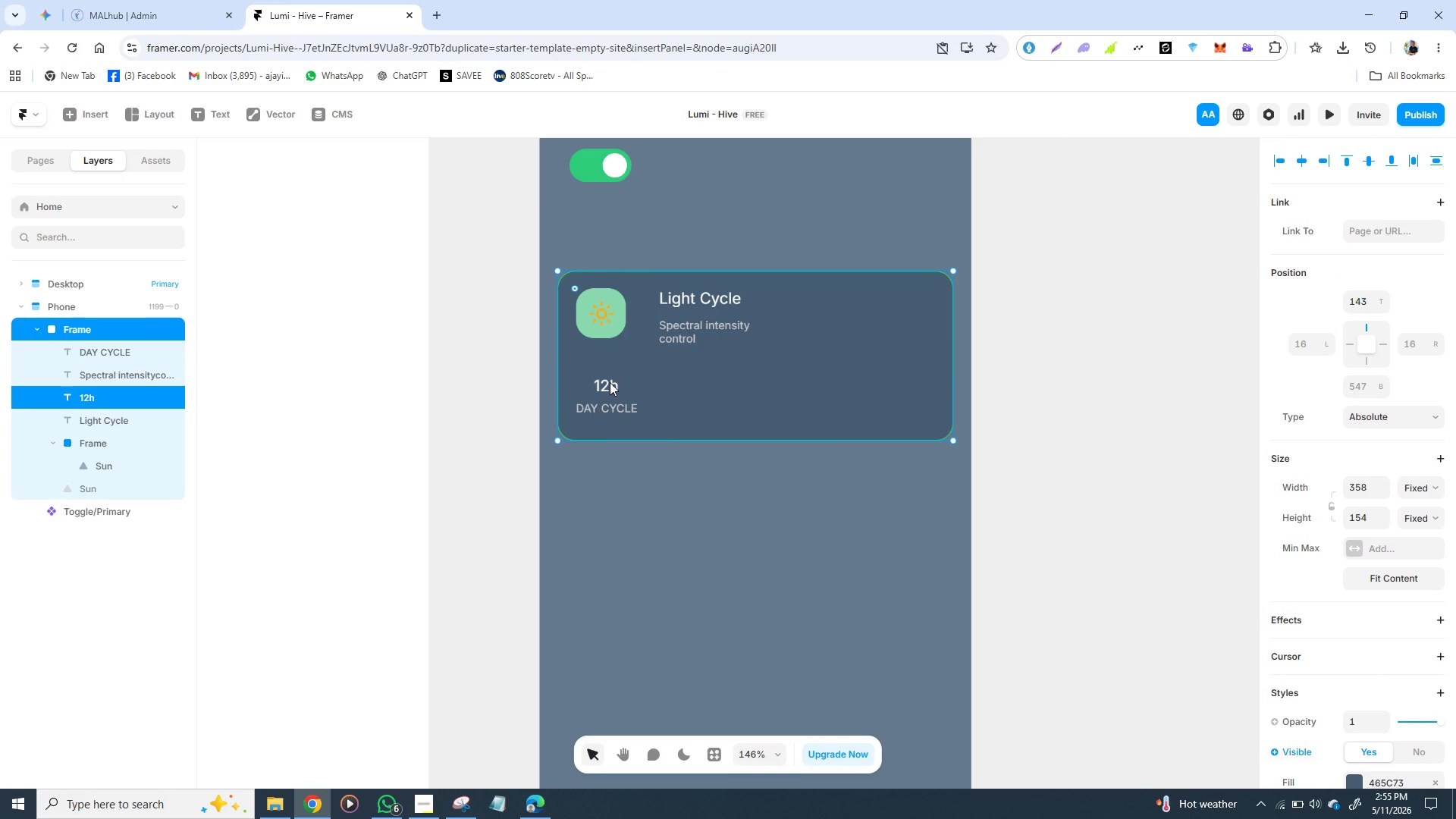 
left_click([610, 382])
 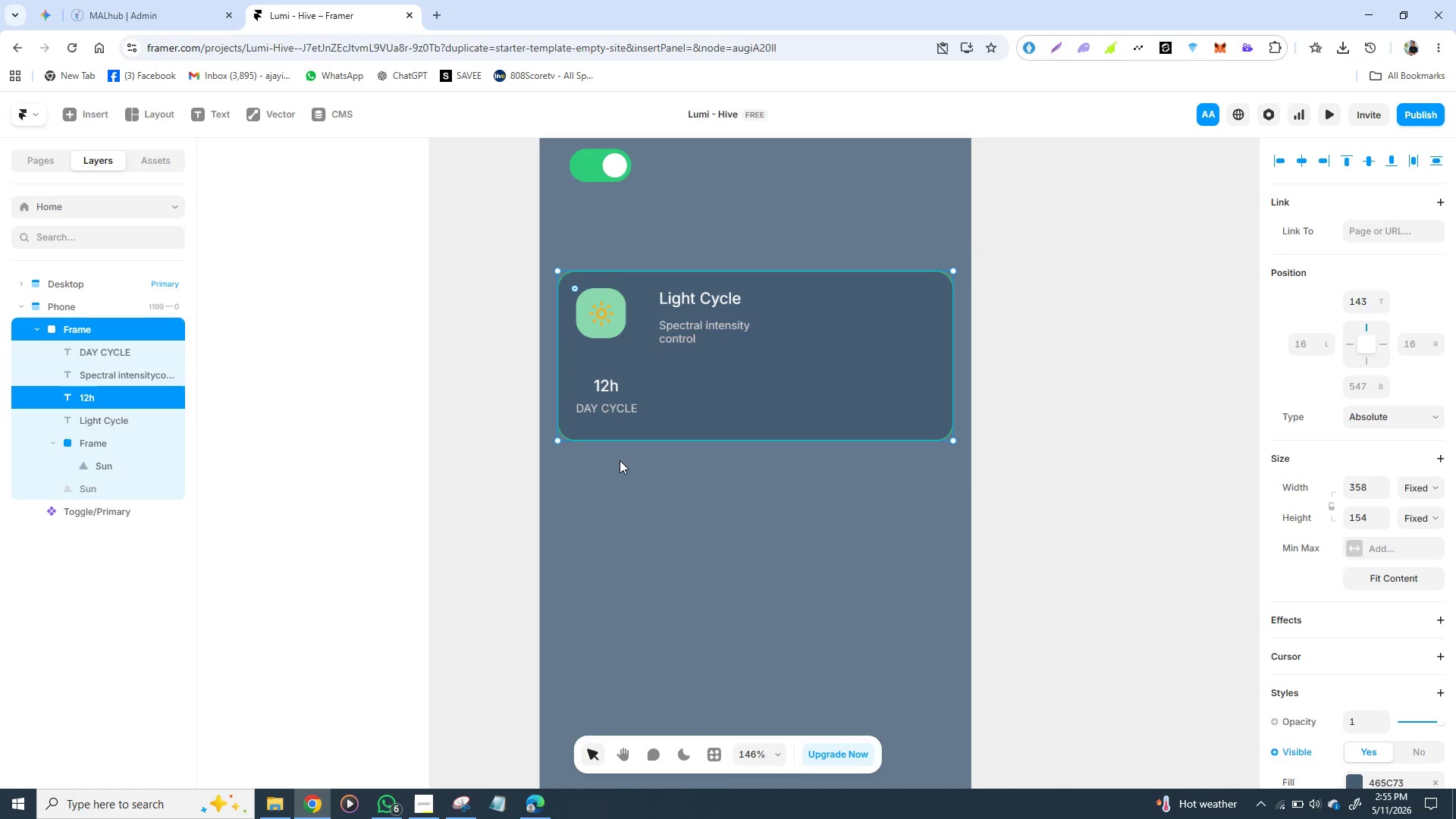 
left_click([620, 460])
 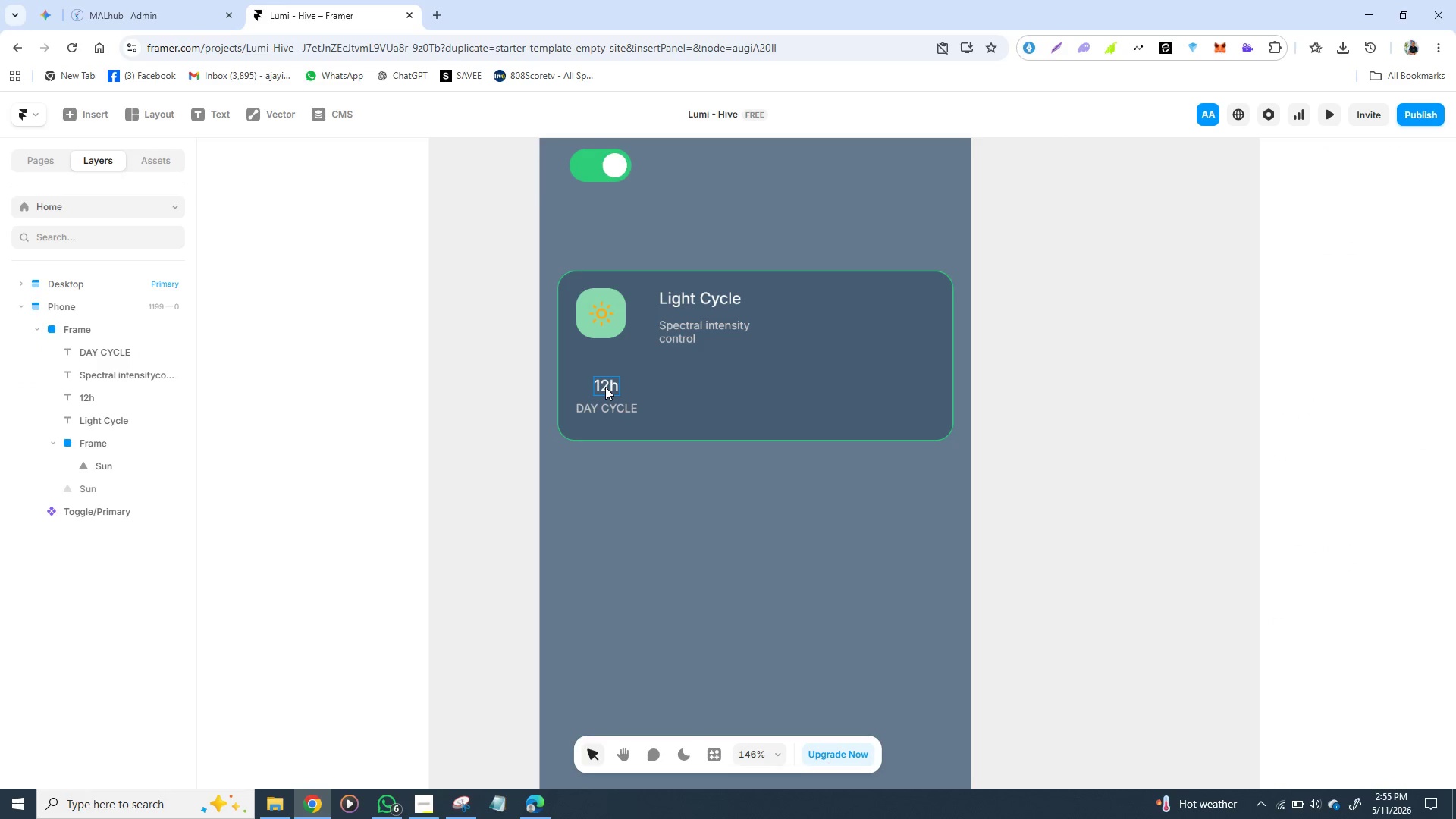 
left_click([605, 387])
 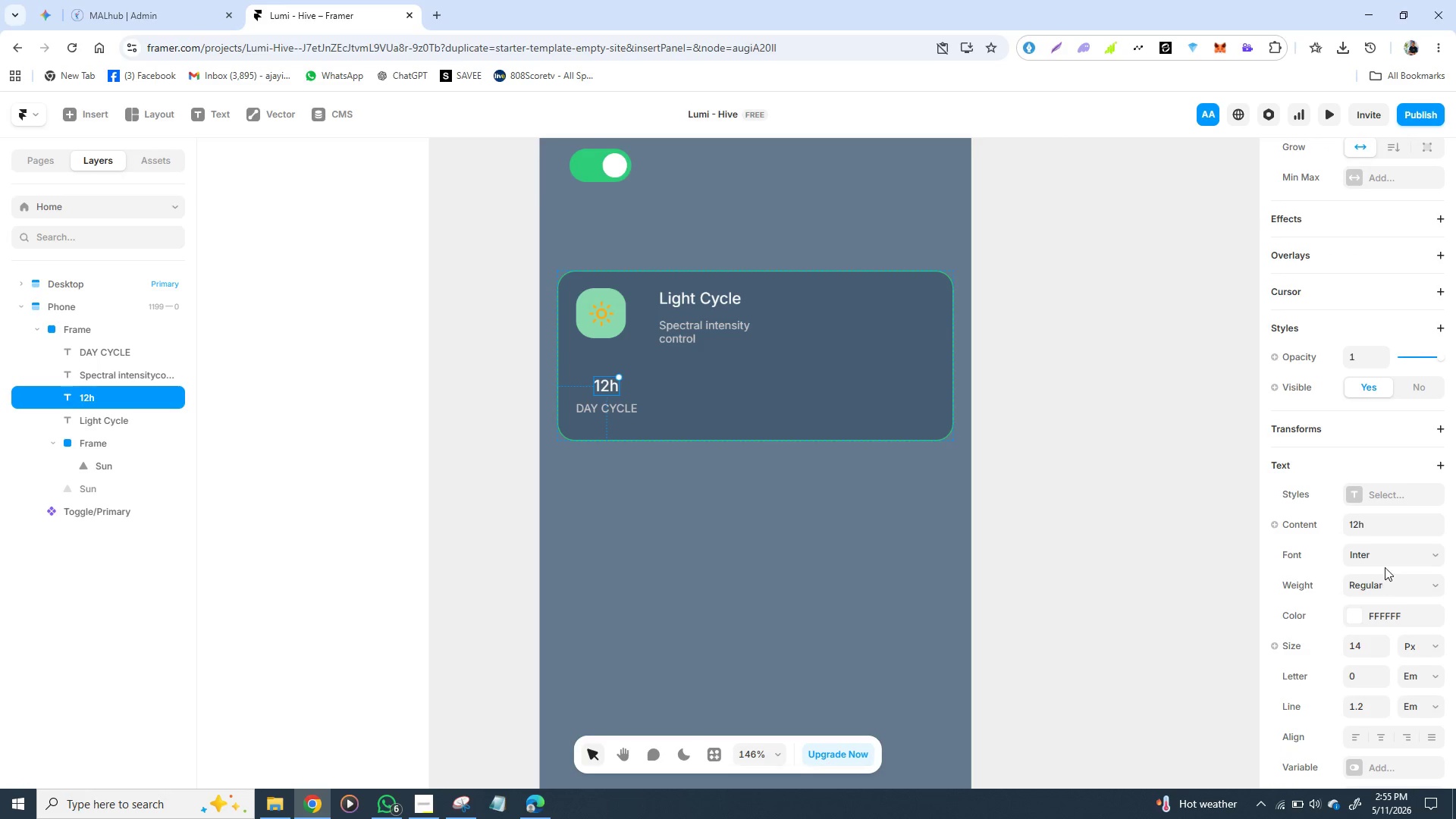 
left_click([1359, 613])
 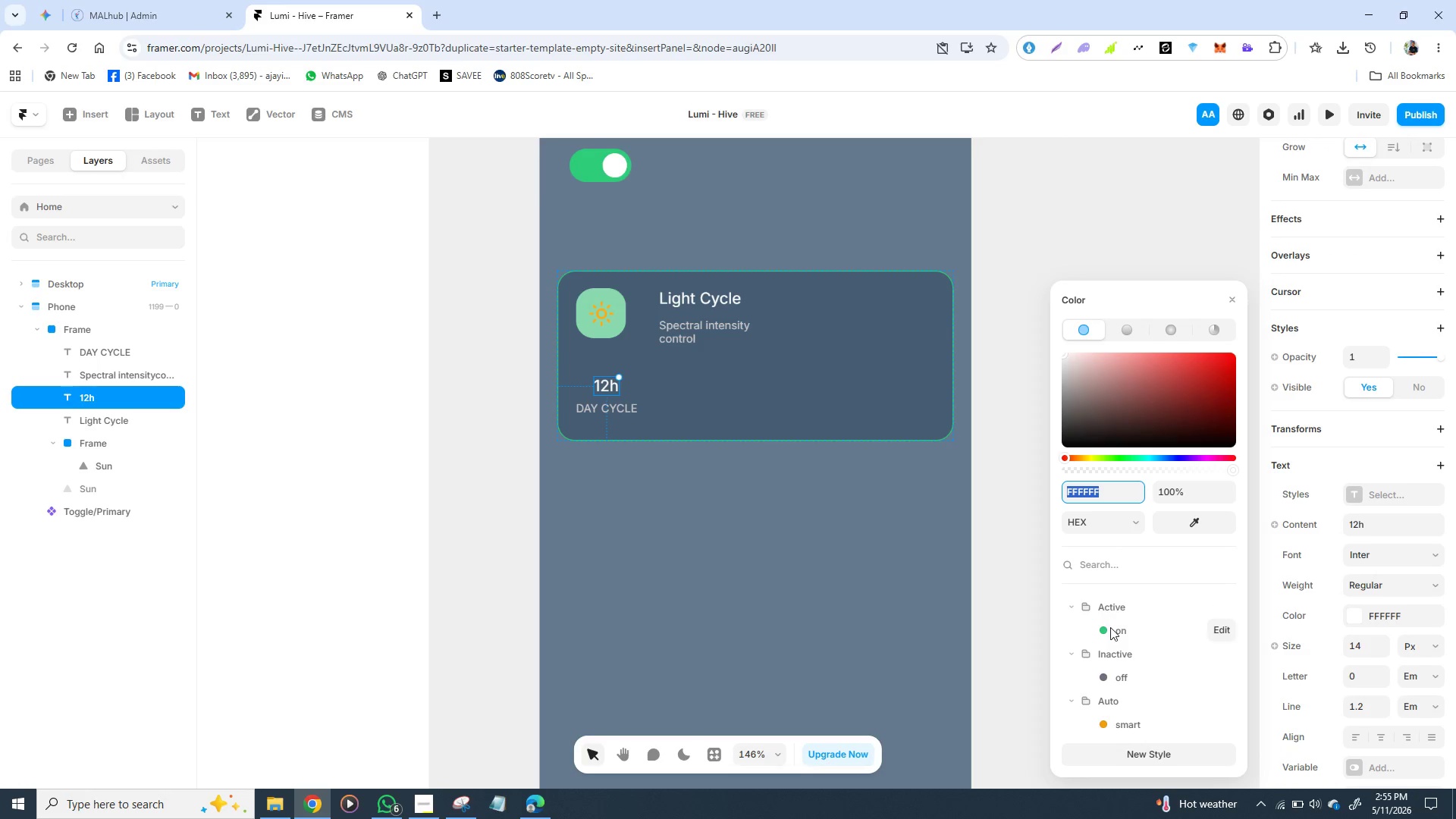 
left_click([1101, 634])
 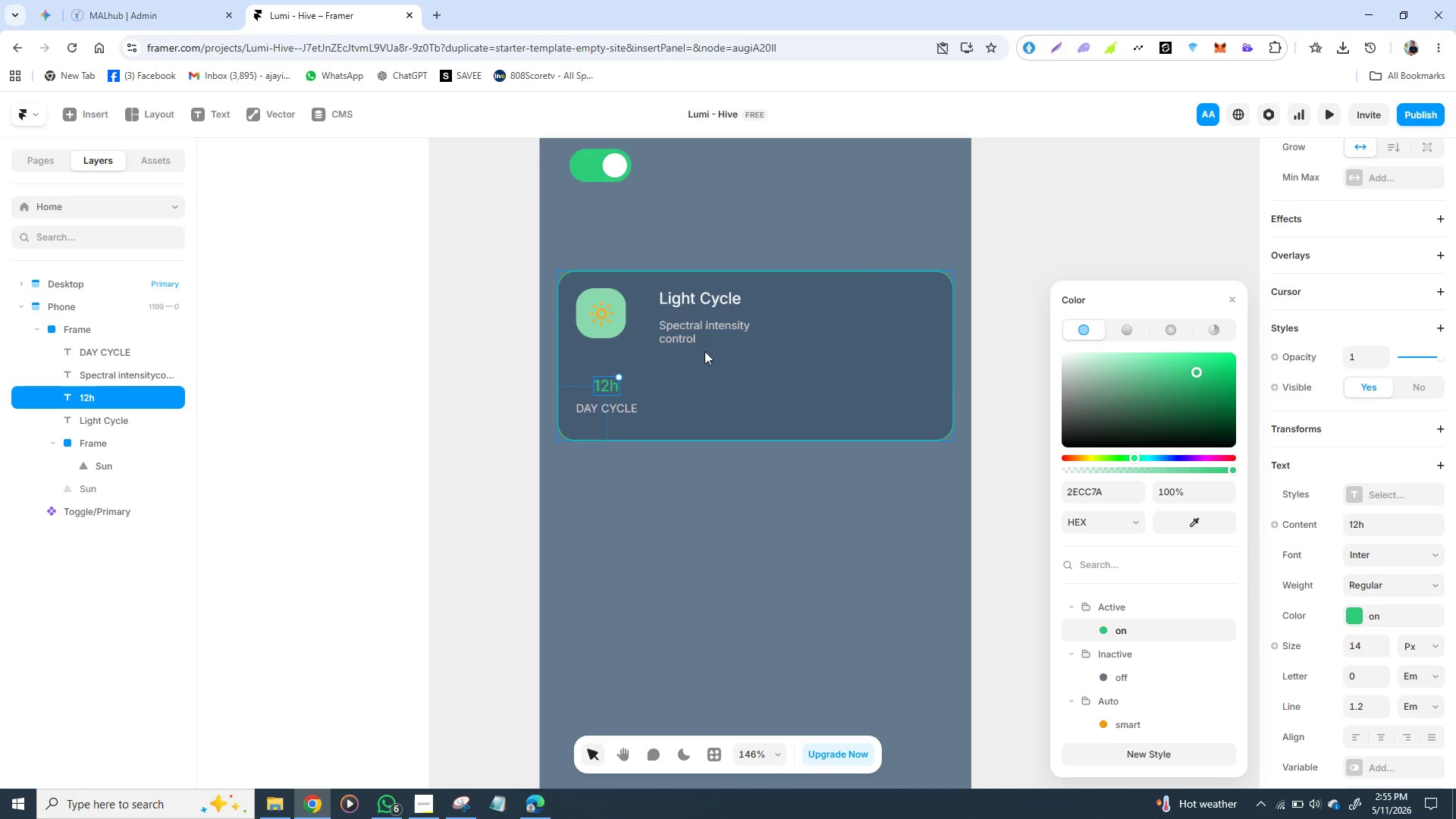 
left_click([609, 409])
 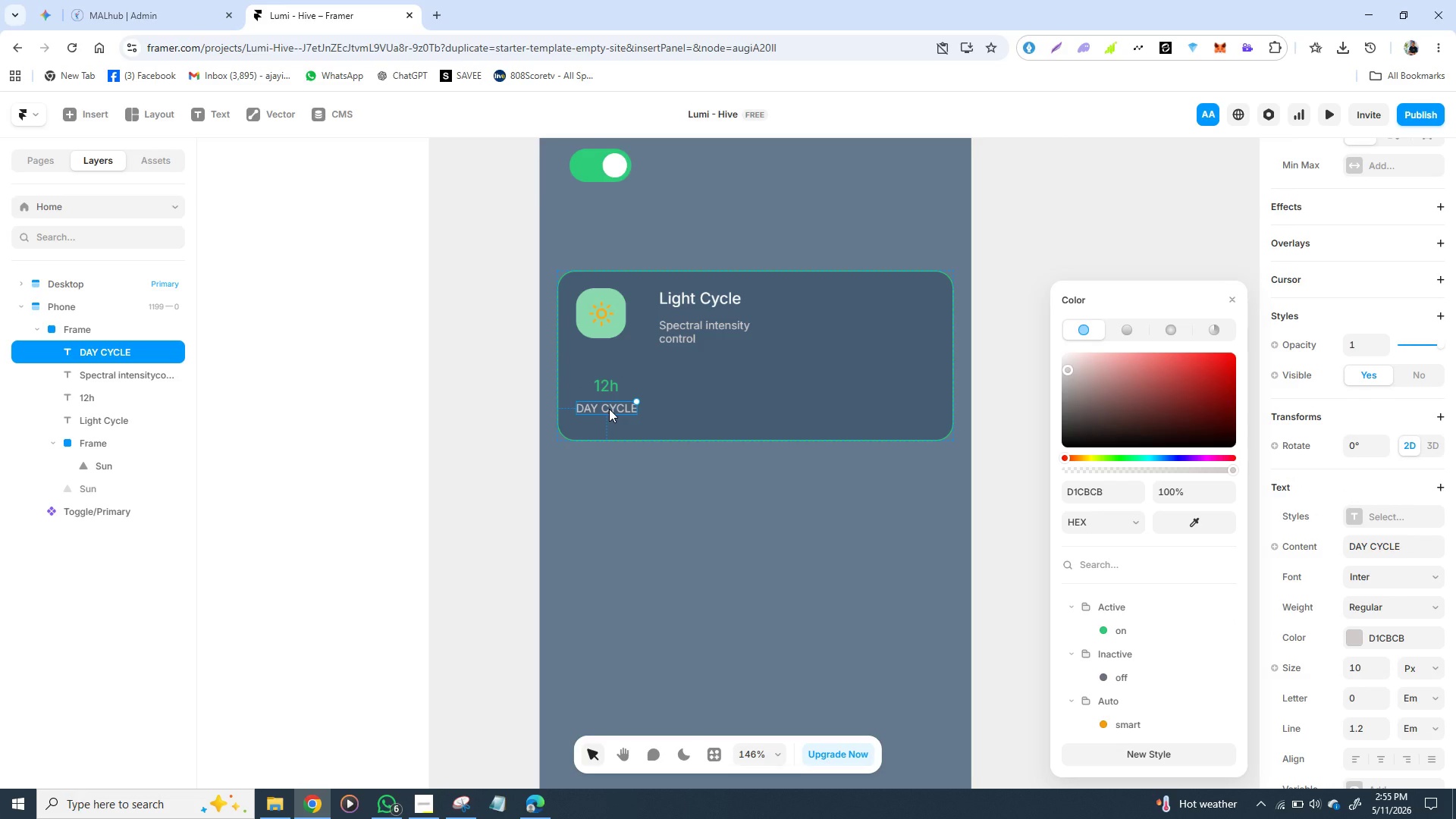 
hold_key(key=ShiftLeft, duration=1.14)
left_click([609, 386])
 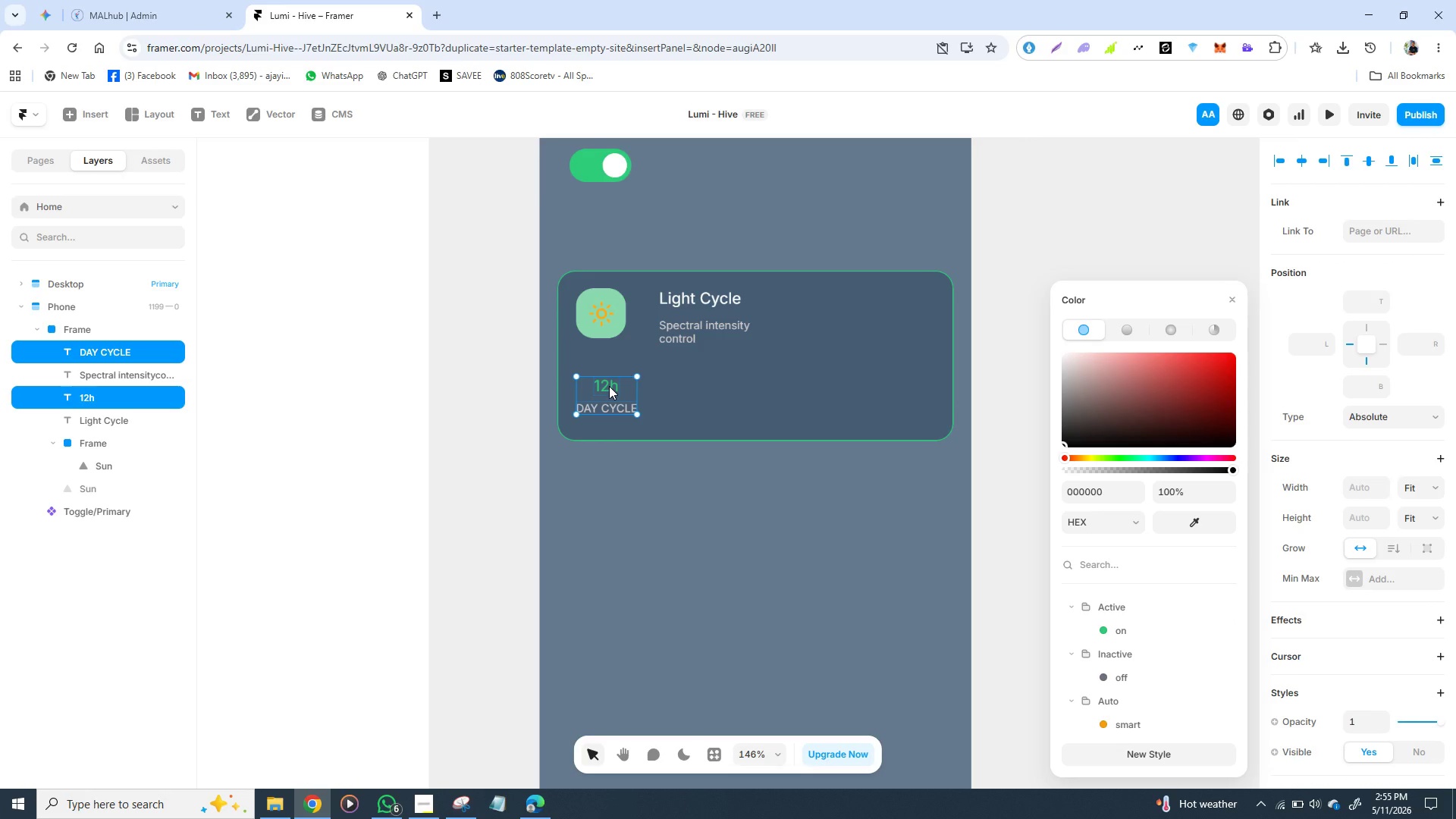 
wait(13.73)
 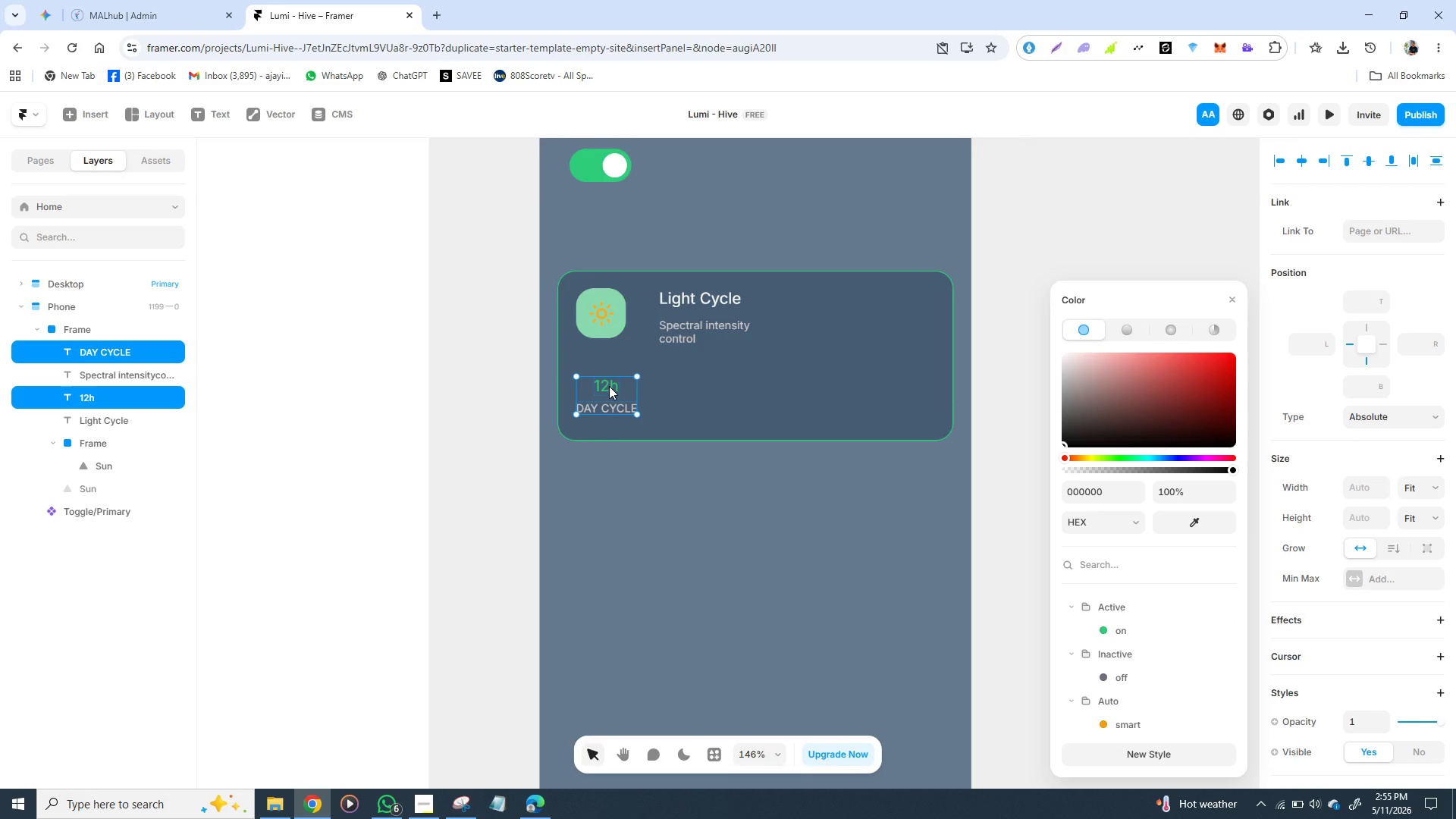 
left_click_drag(start_coordinate=[609, 386], to_coordinate=[621, 388])
 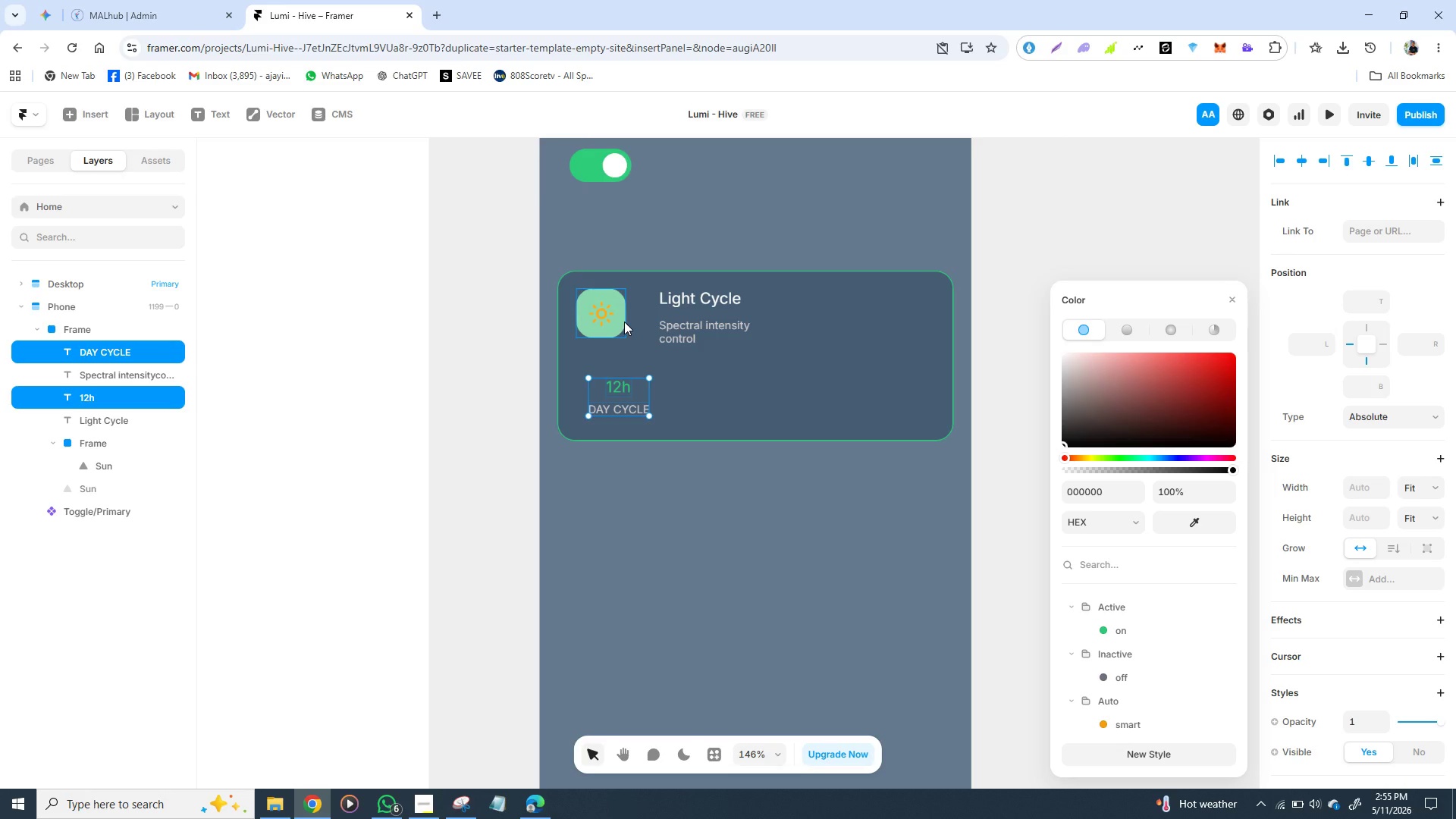 
left_click([624, 322])
 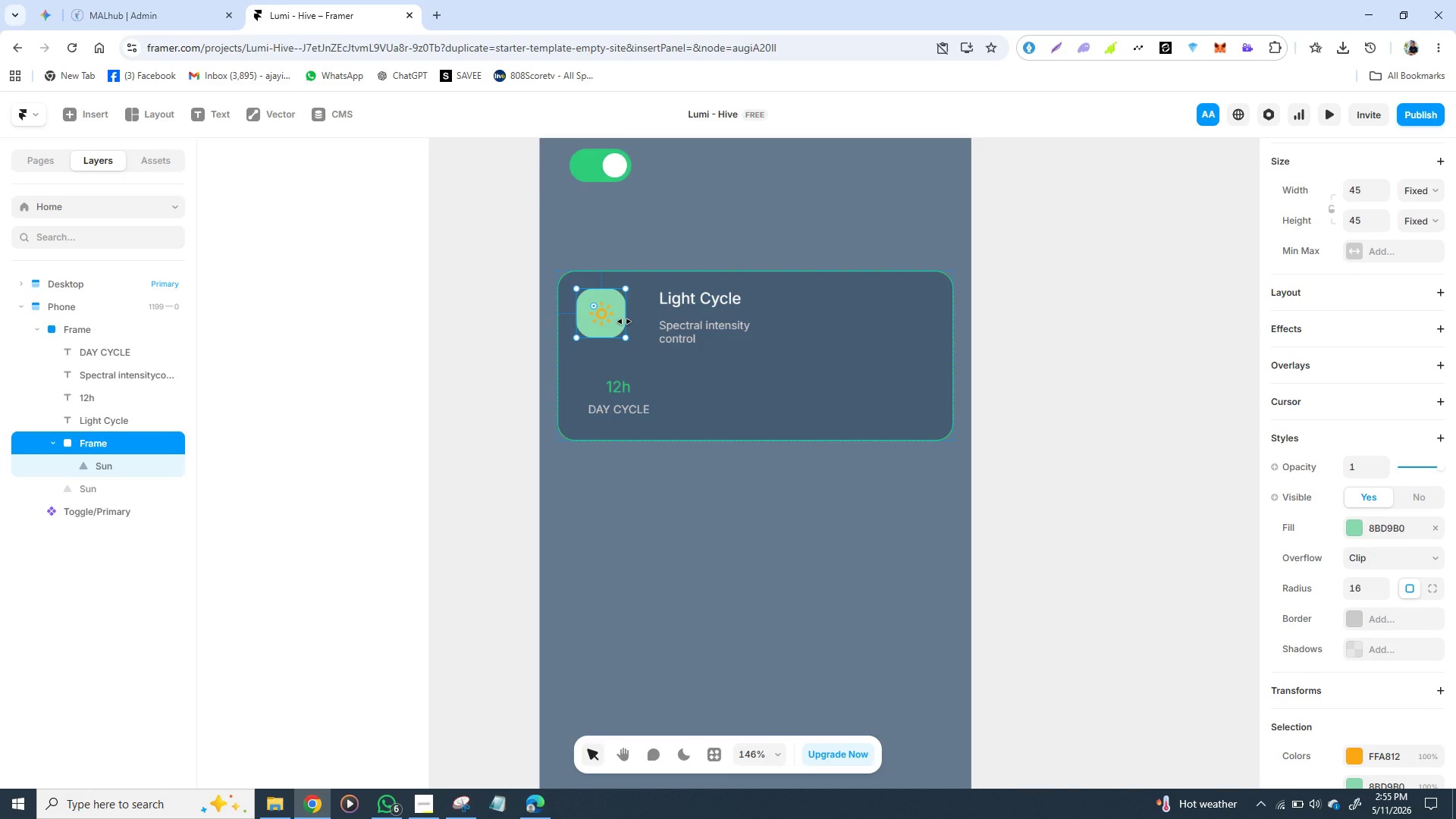 
hold_key(key=ArrowRight, duration=0.77)
 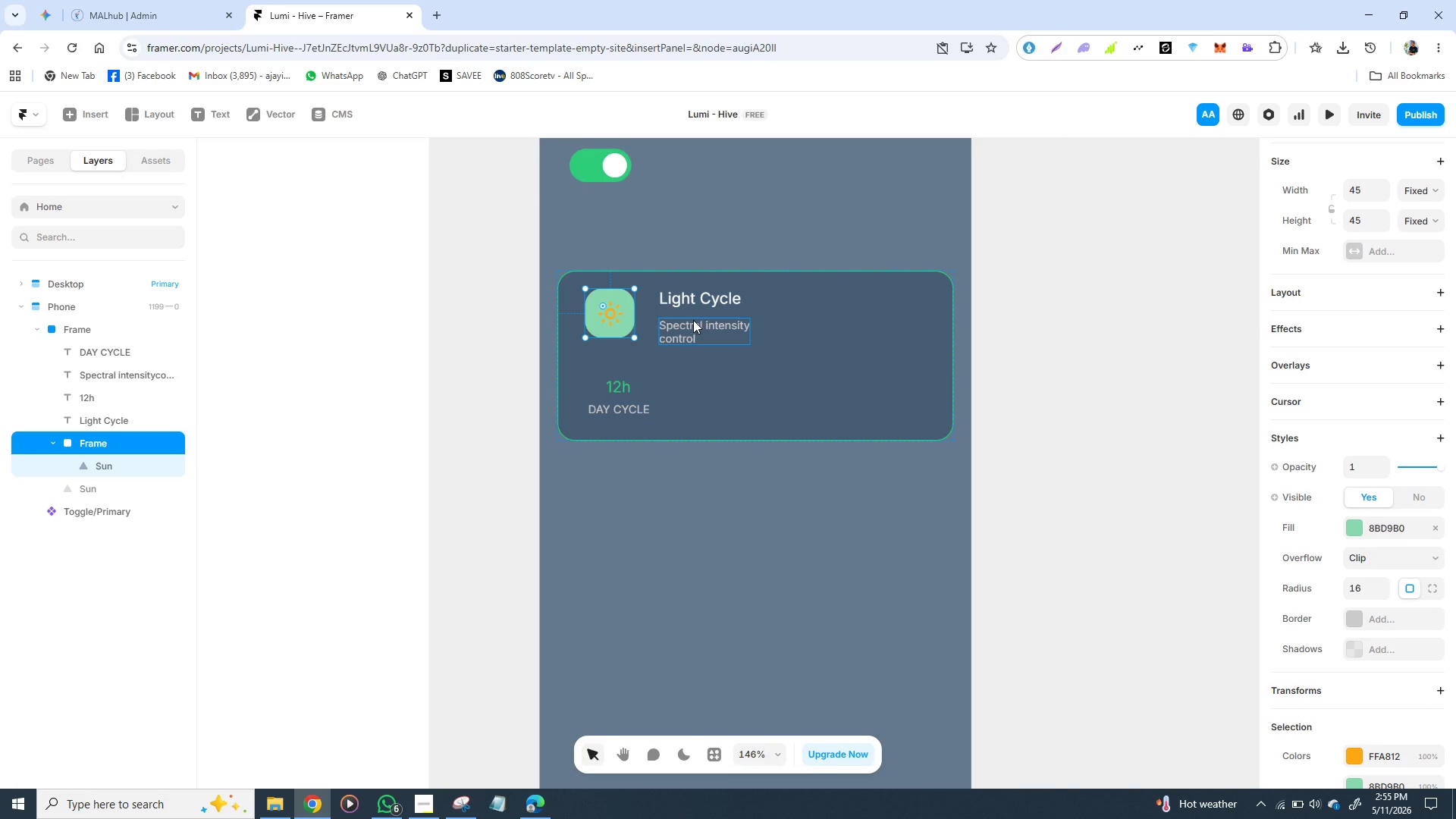 
left_click([693, 320])
 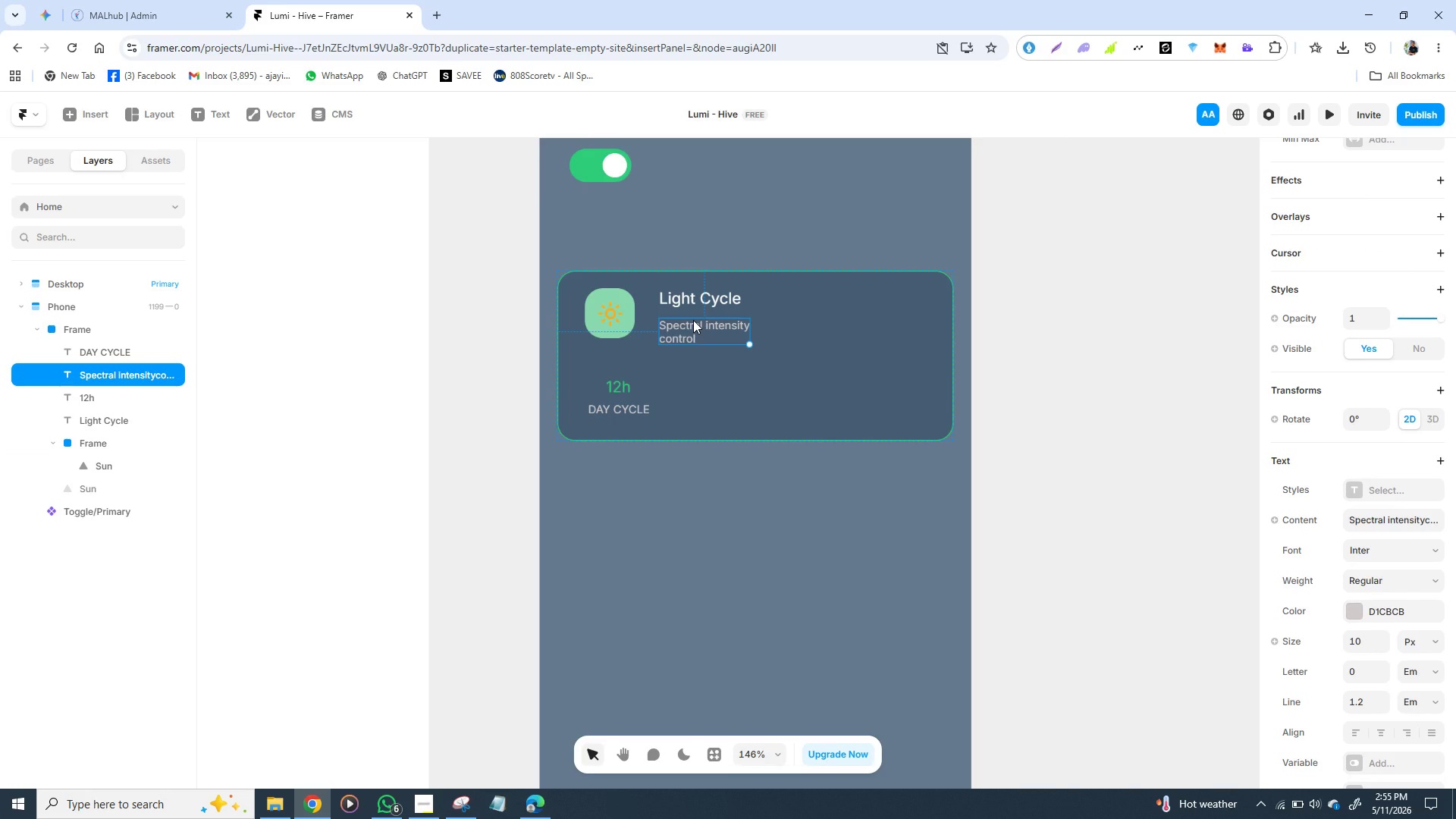 
hold_key(key=ShiftLeft, duration=1.19)
left_click([699, 302])
 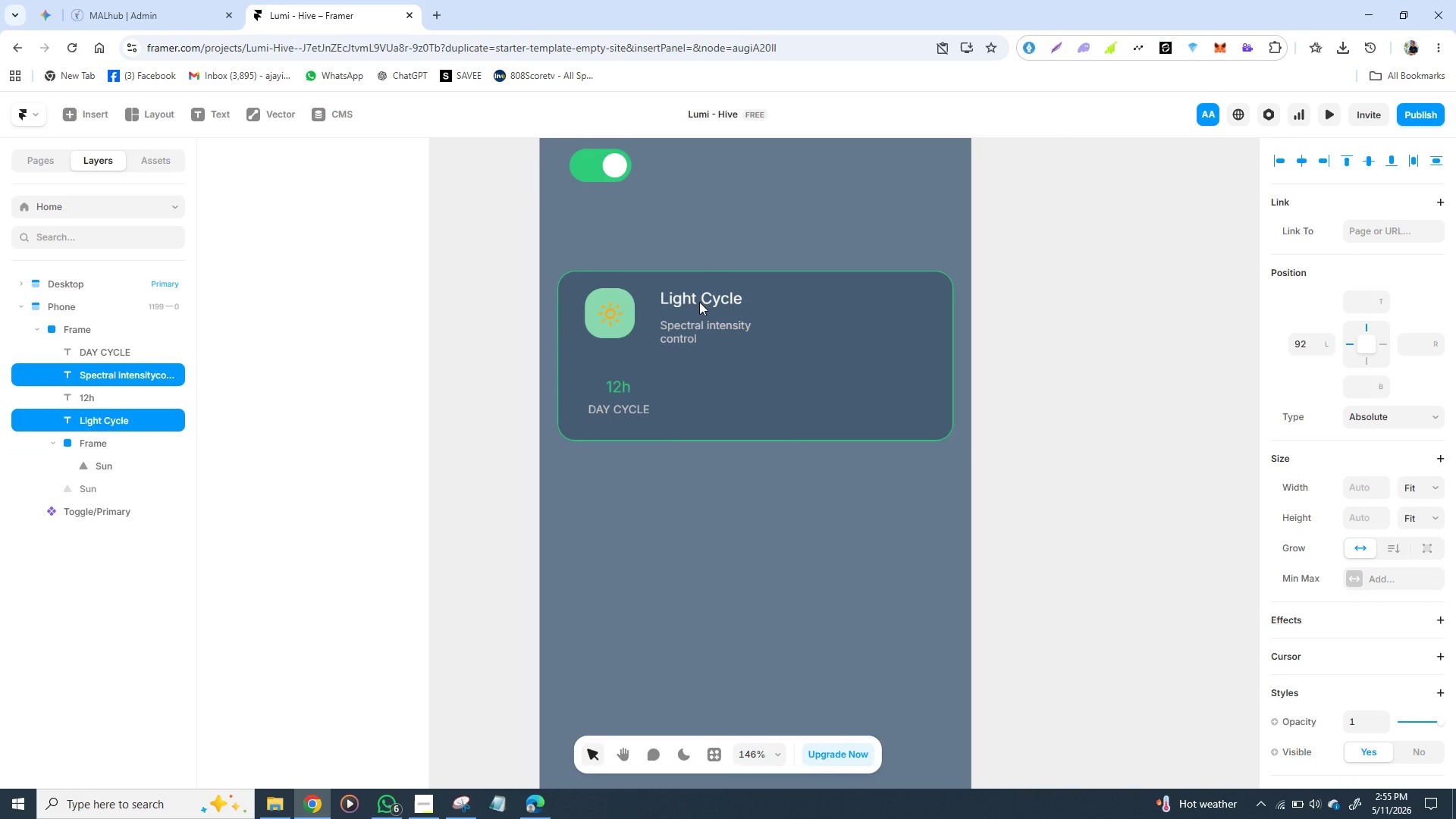 
hold_key(key=ArrowRight, duration=0.81)
 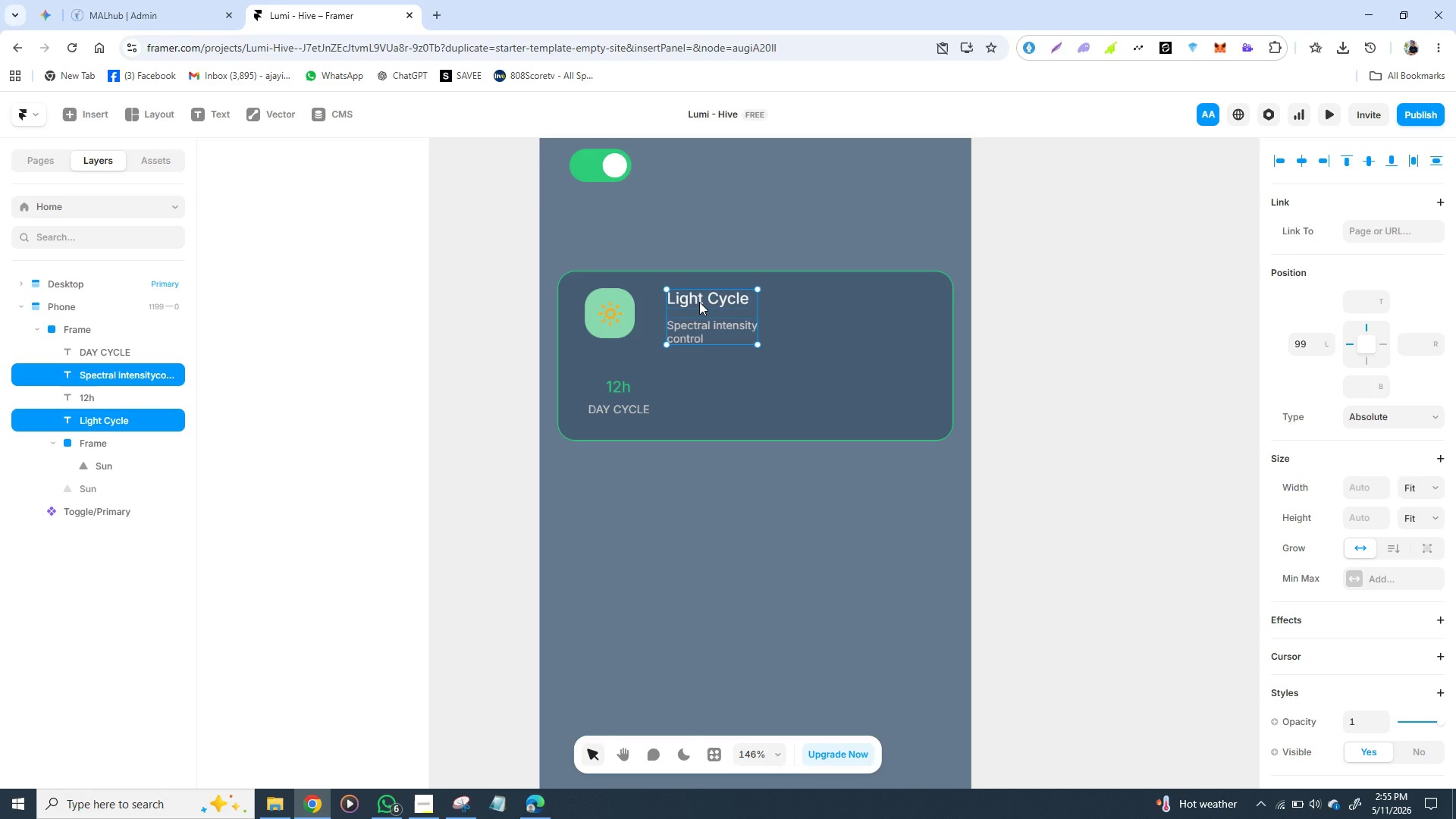 
wait(9.22)
 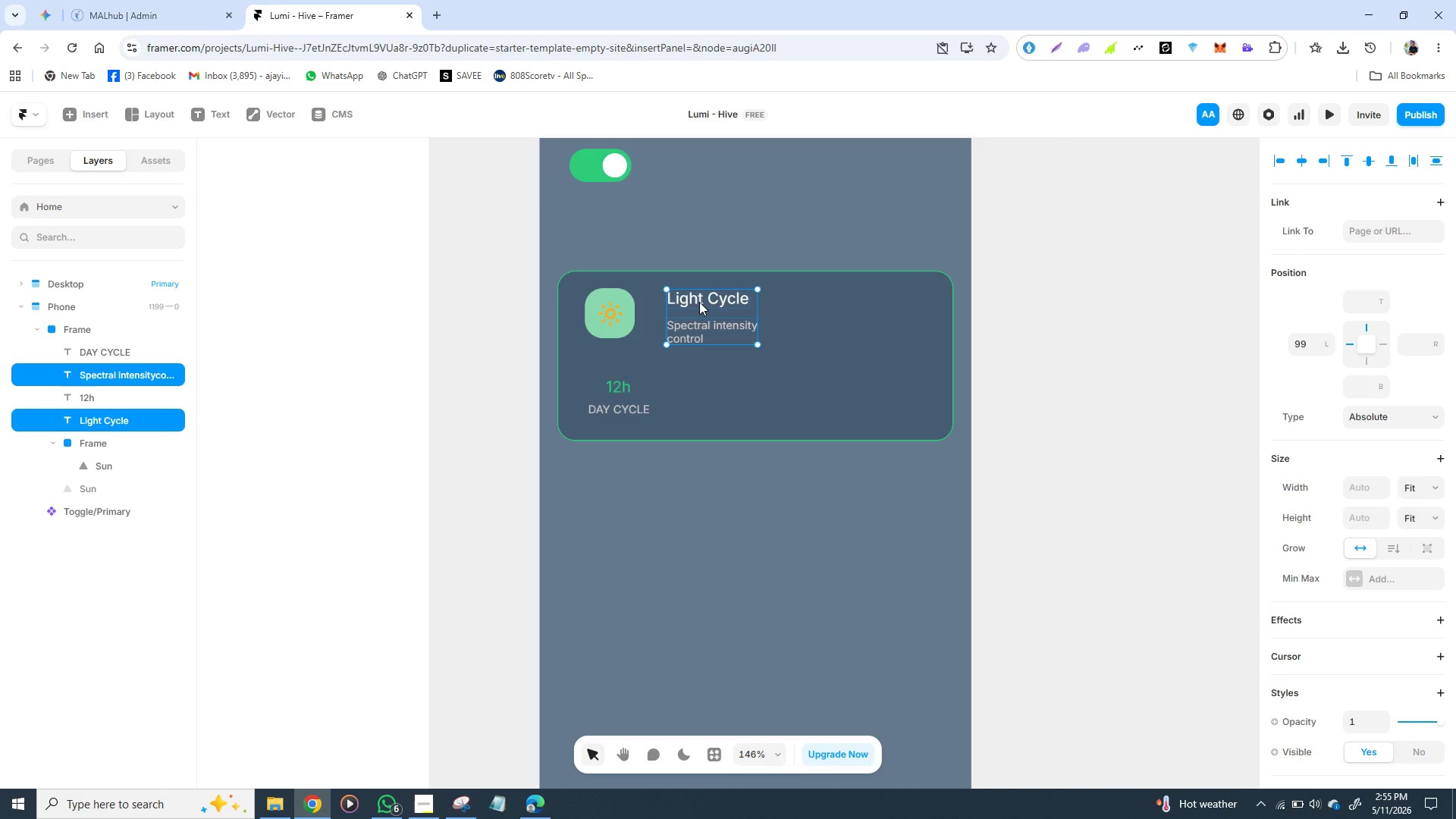 
left_click([616, 390])
 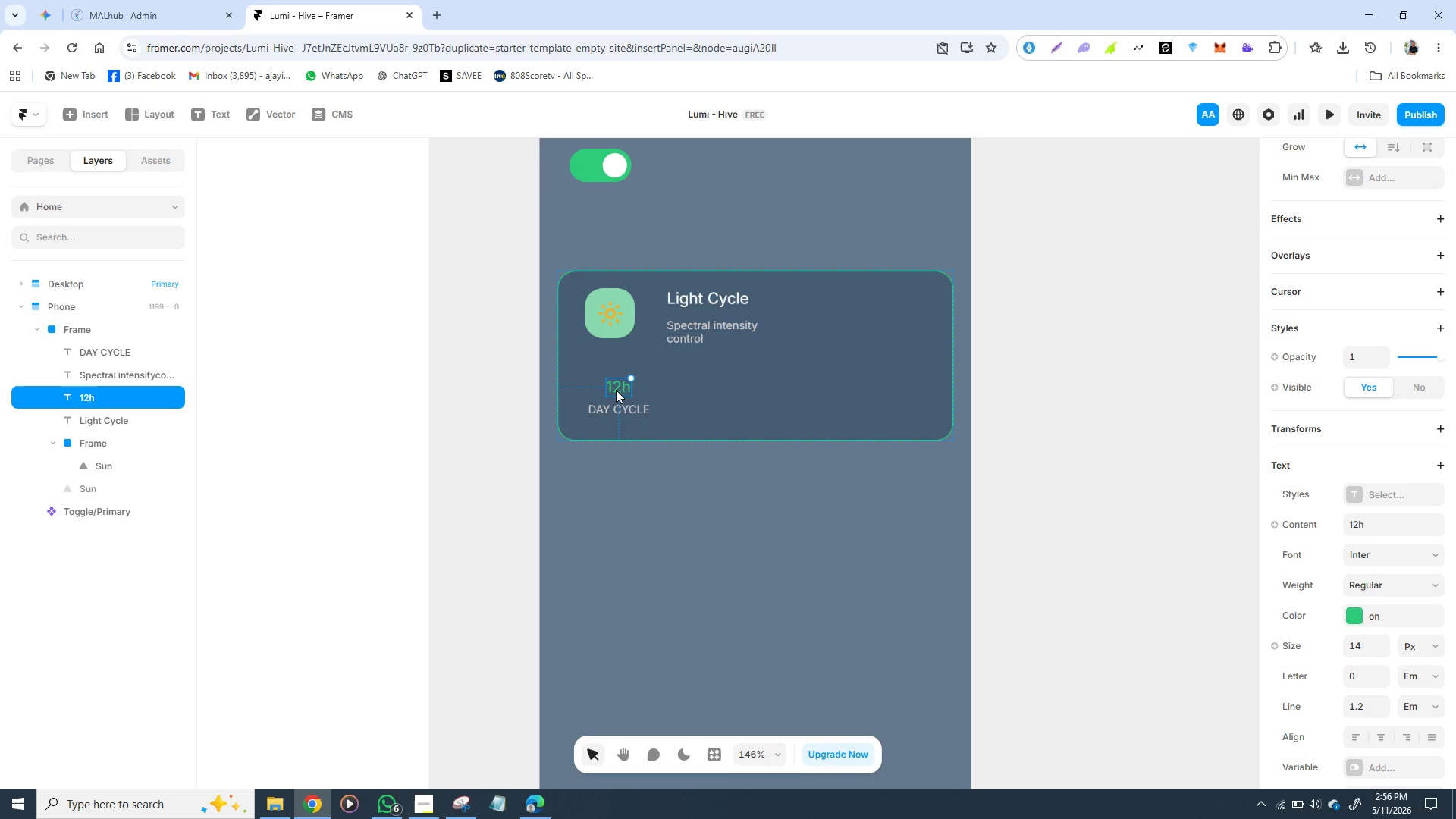 
hold_key(key=ShiftLeft, duration=1.19)
left_click([616, 413])
 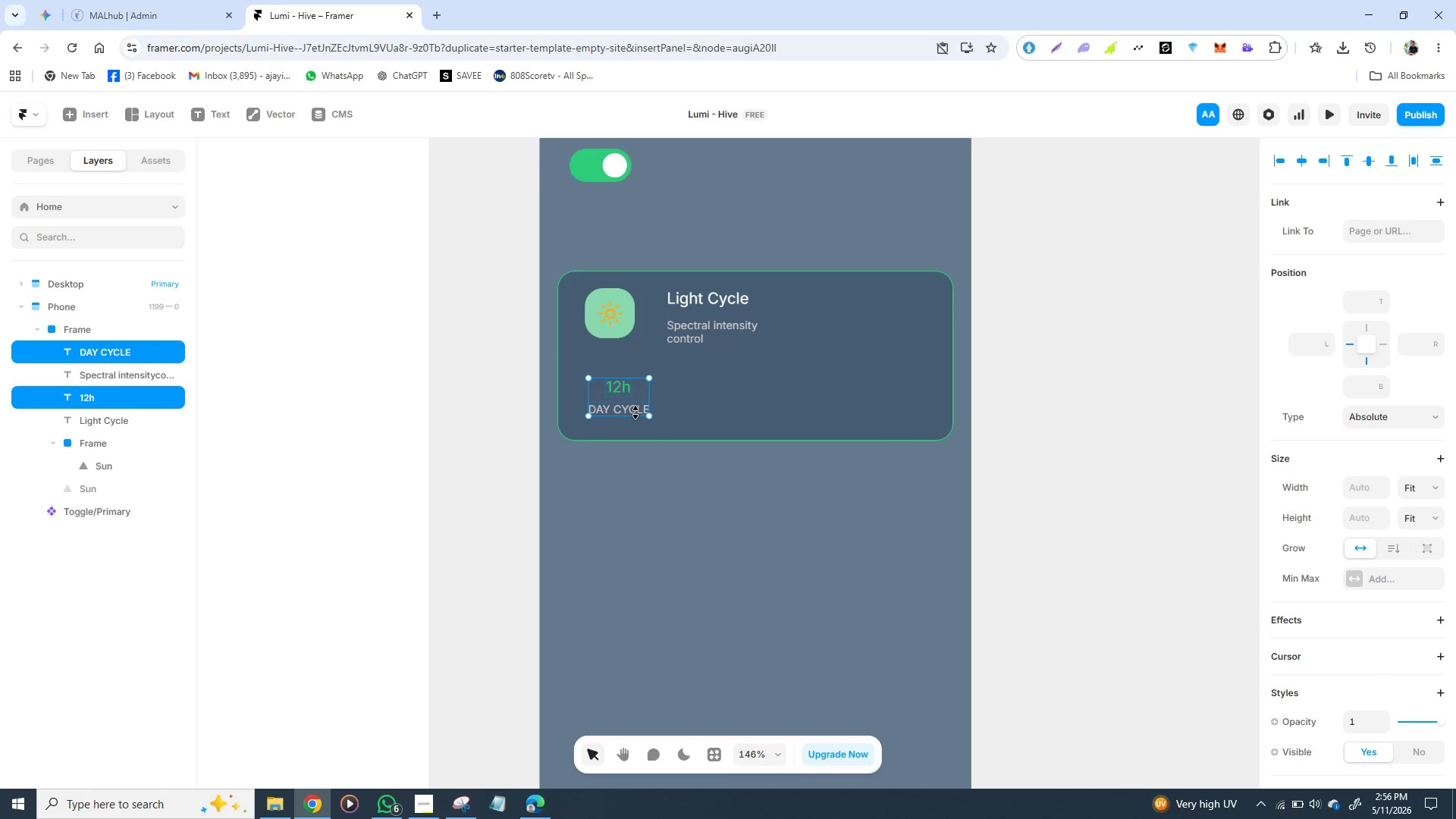 
key(Control+D)
 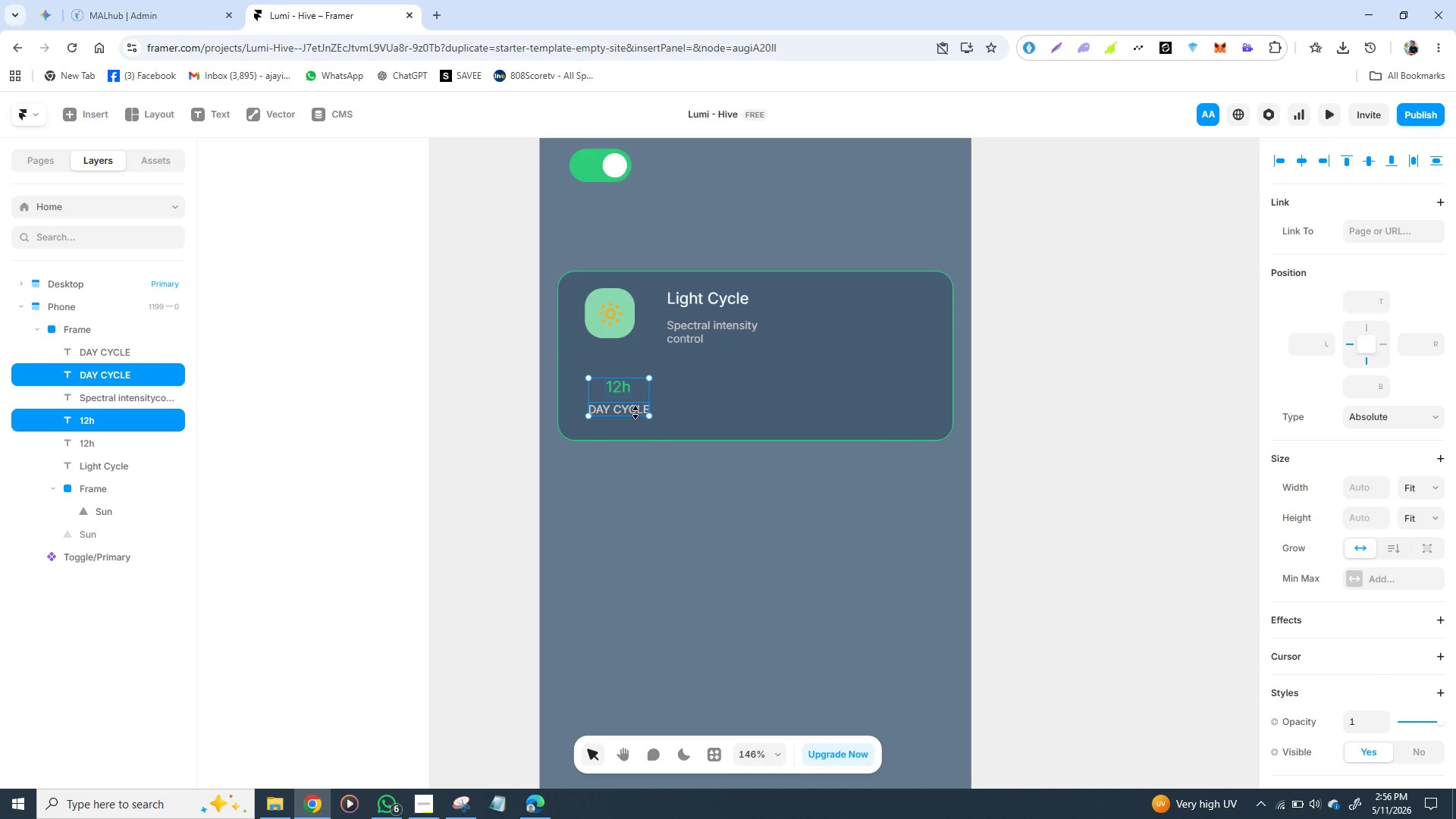 
left_click_drag(start_coordinate=[635, 413], to_coordinate=[717, 415])
 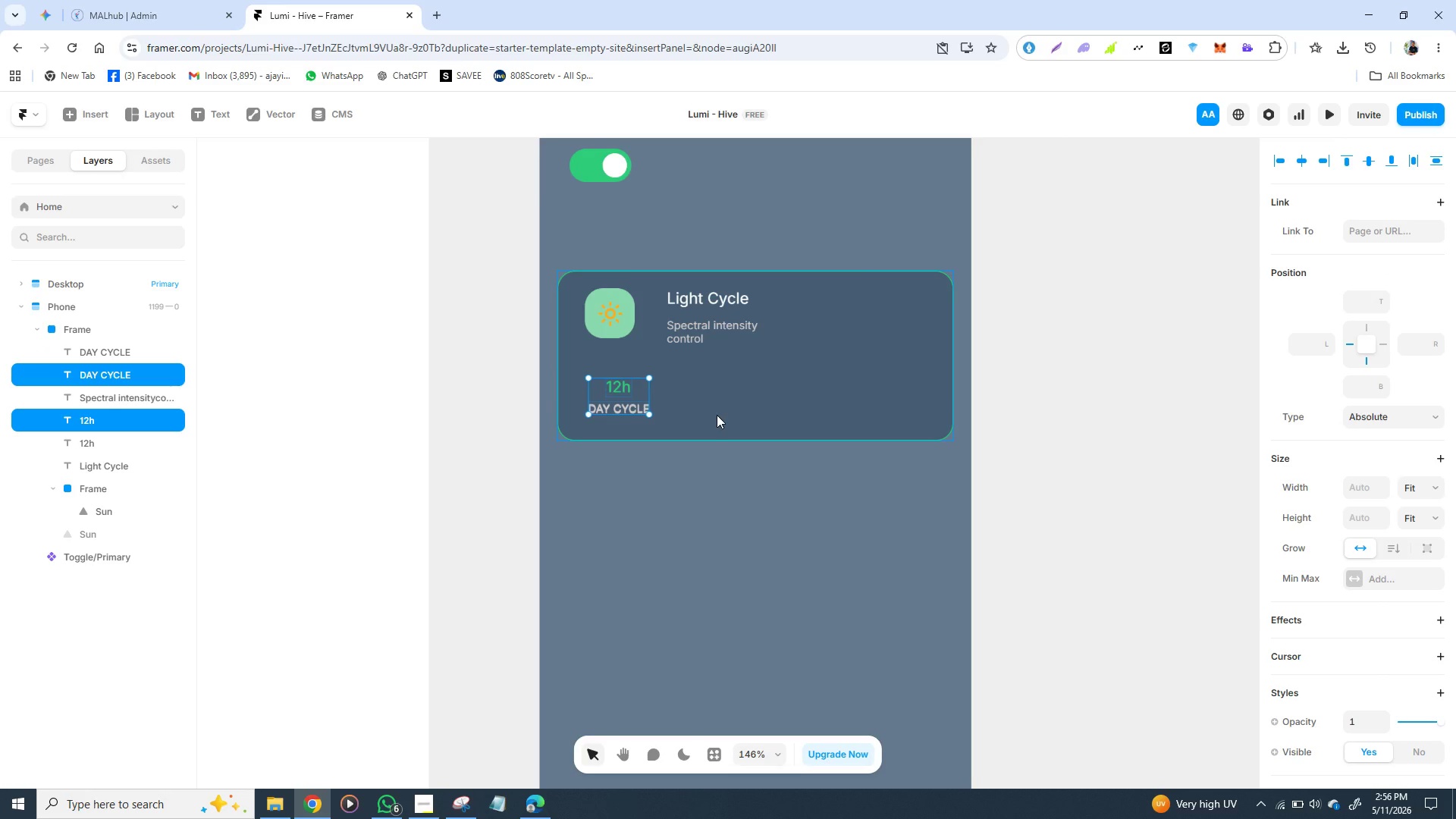 
hold_key(key=ControlLeft, duration=0.77)
 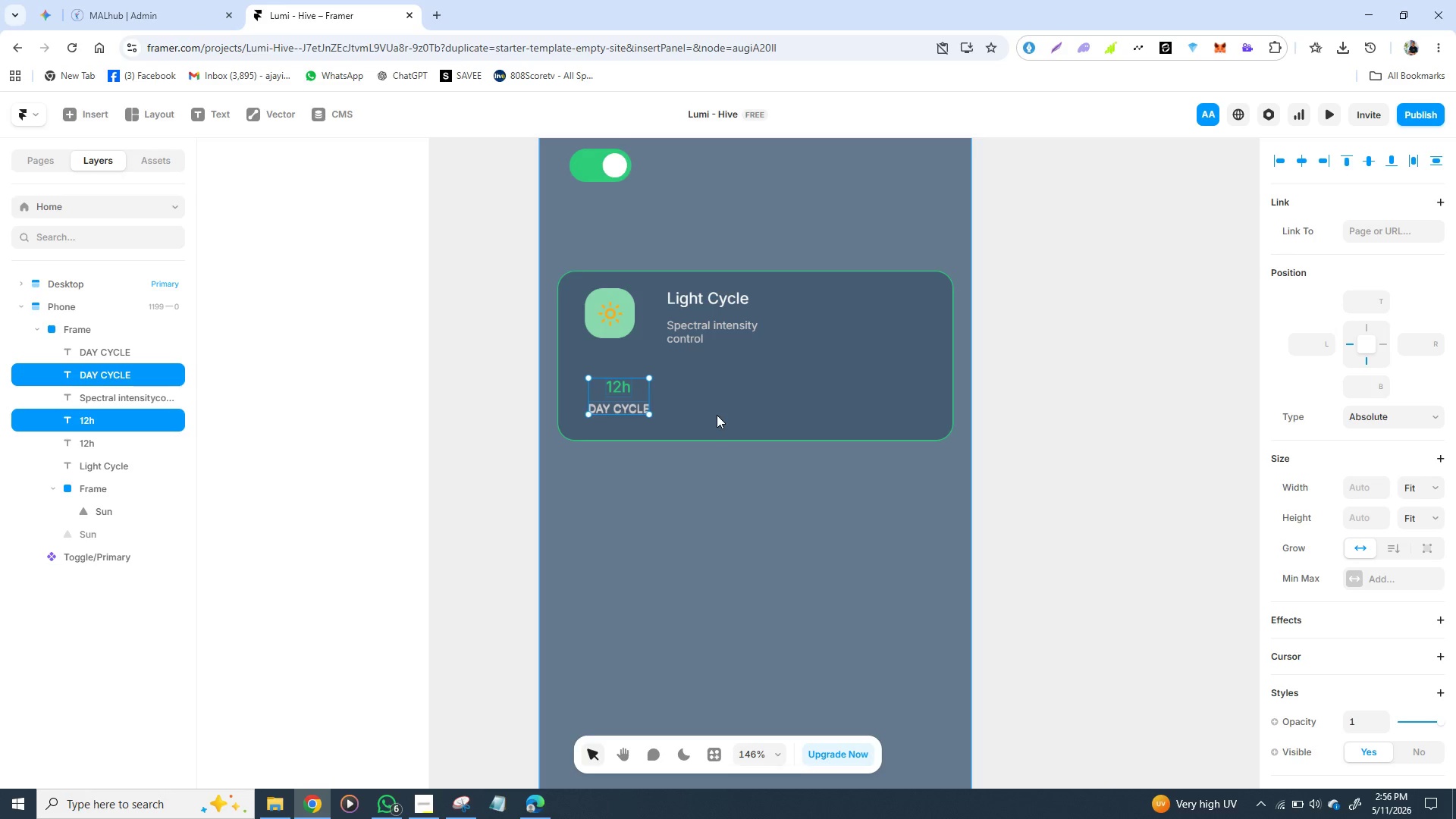 
hold_key(key=ControlLeft, duration=0.72)
 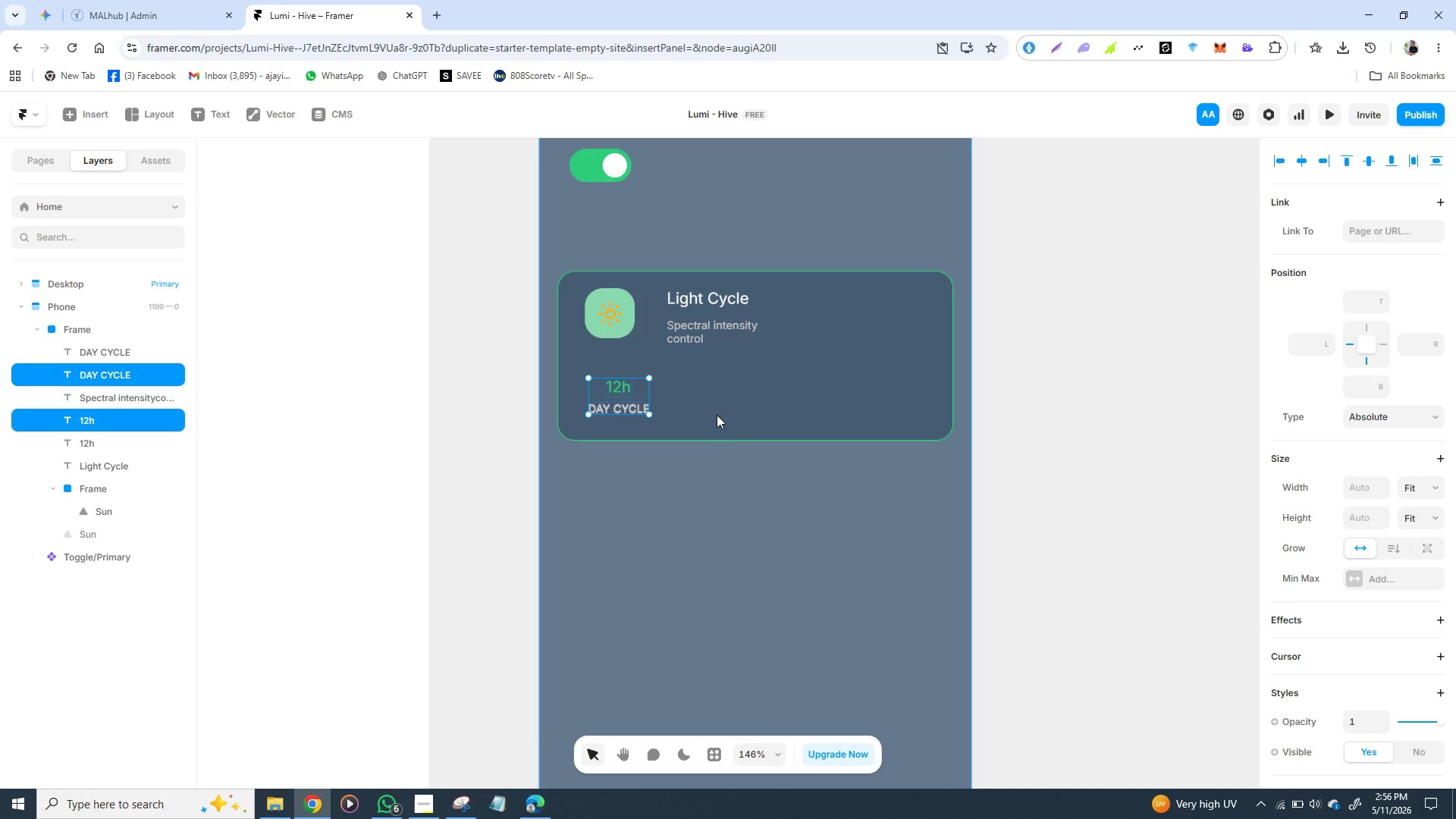 
hold_key(key=ControlLeft, duration=1.83)
 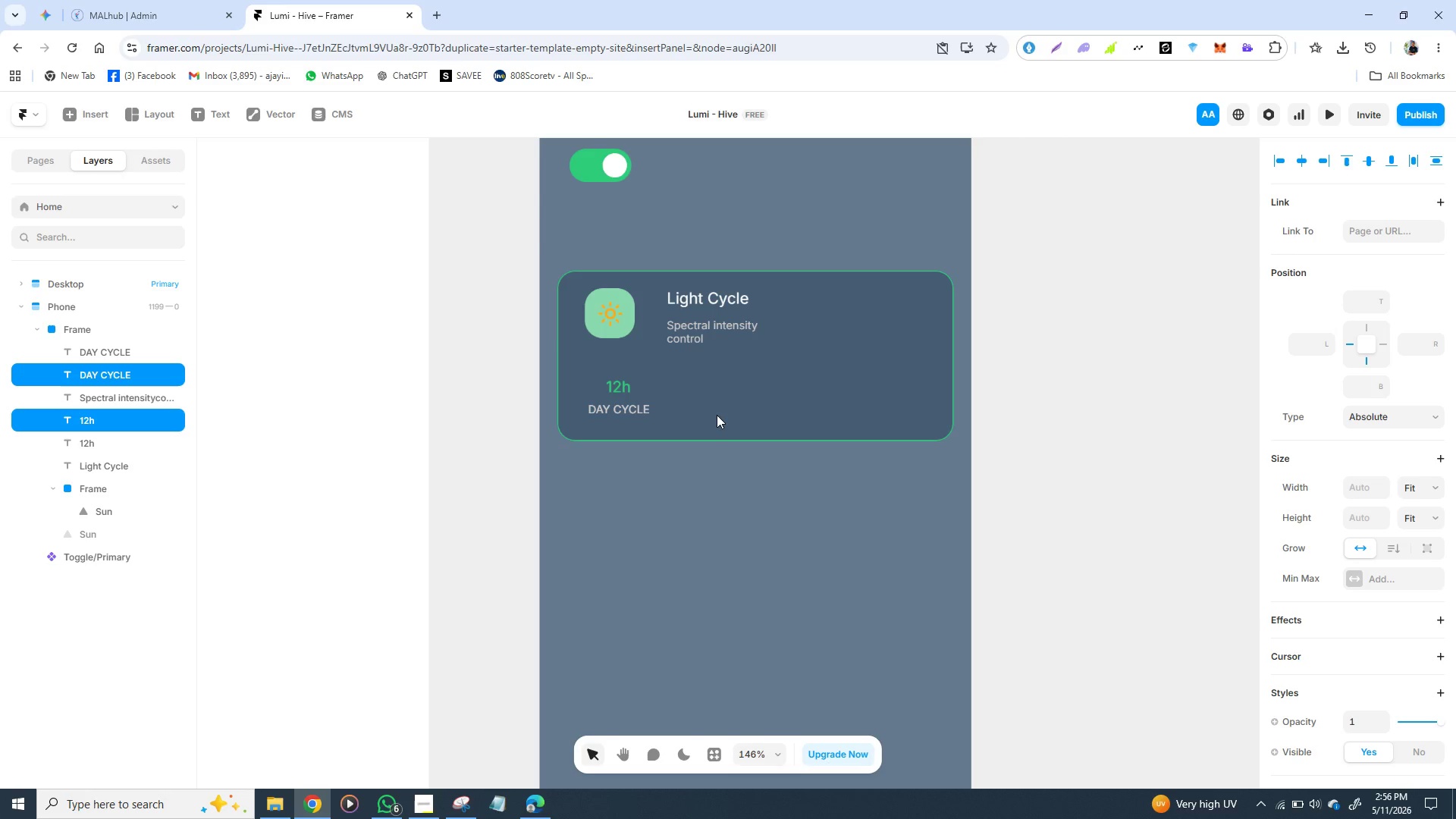 
key(Control+Shift+ShiftLeft)
 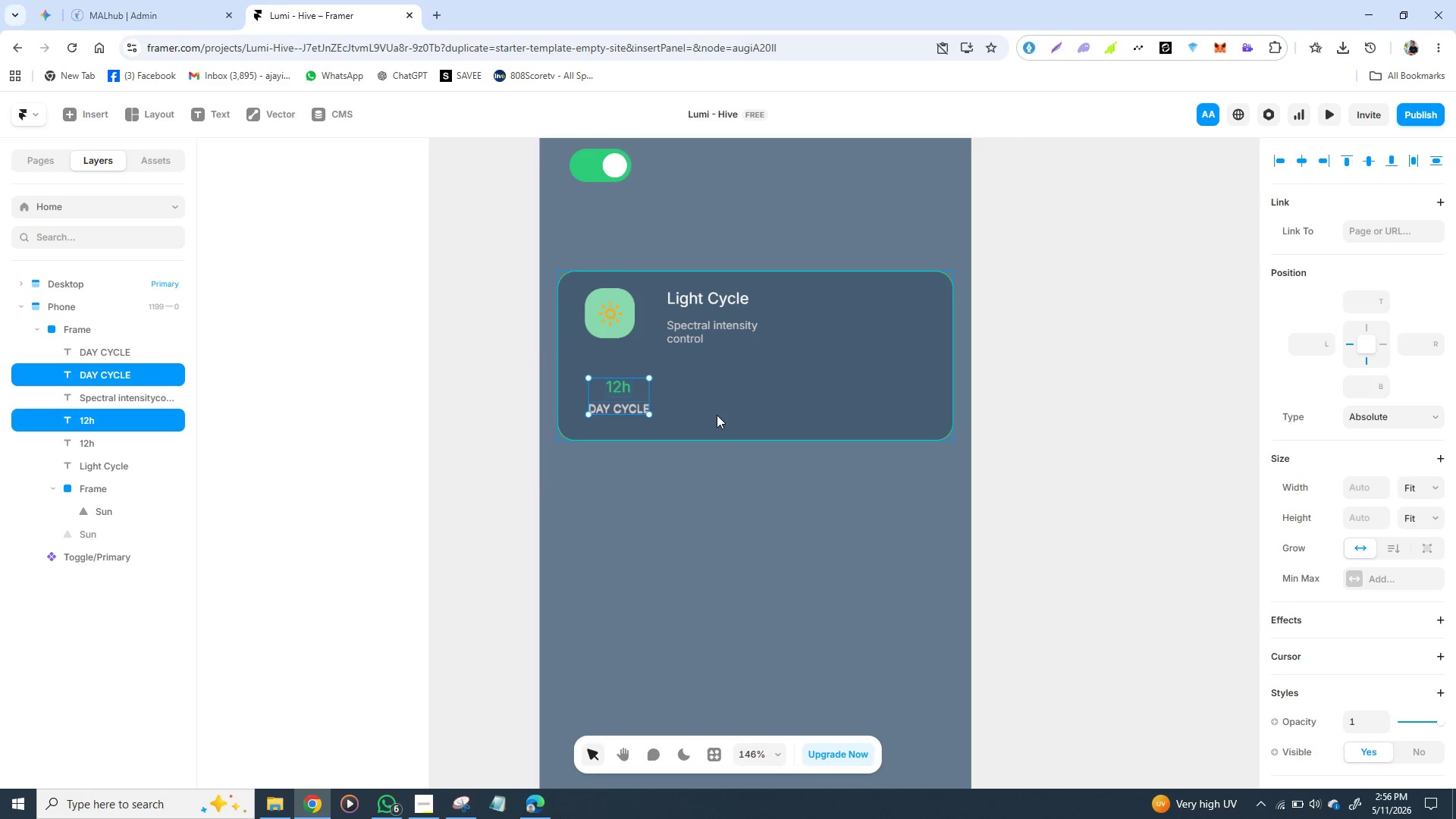 
key(Control+Z)
 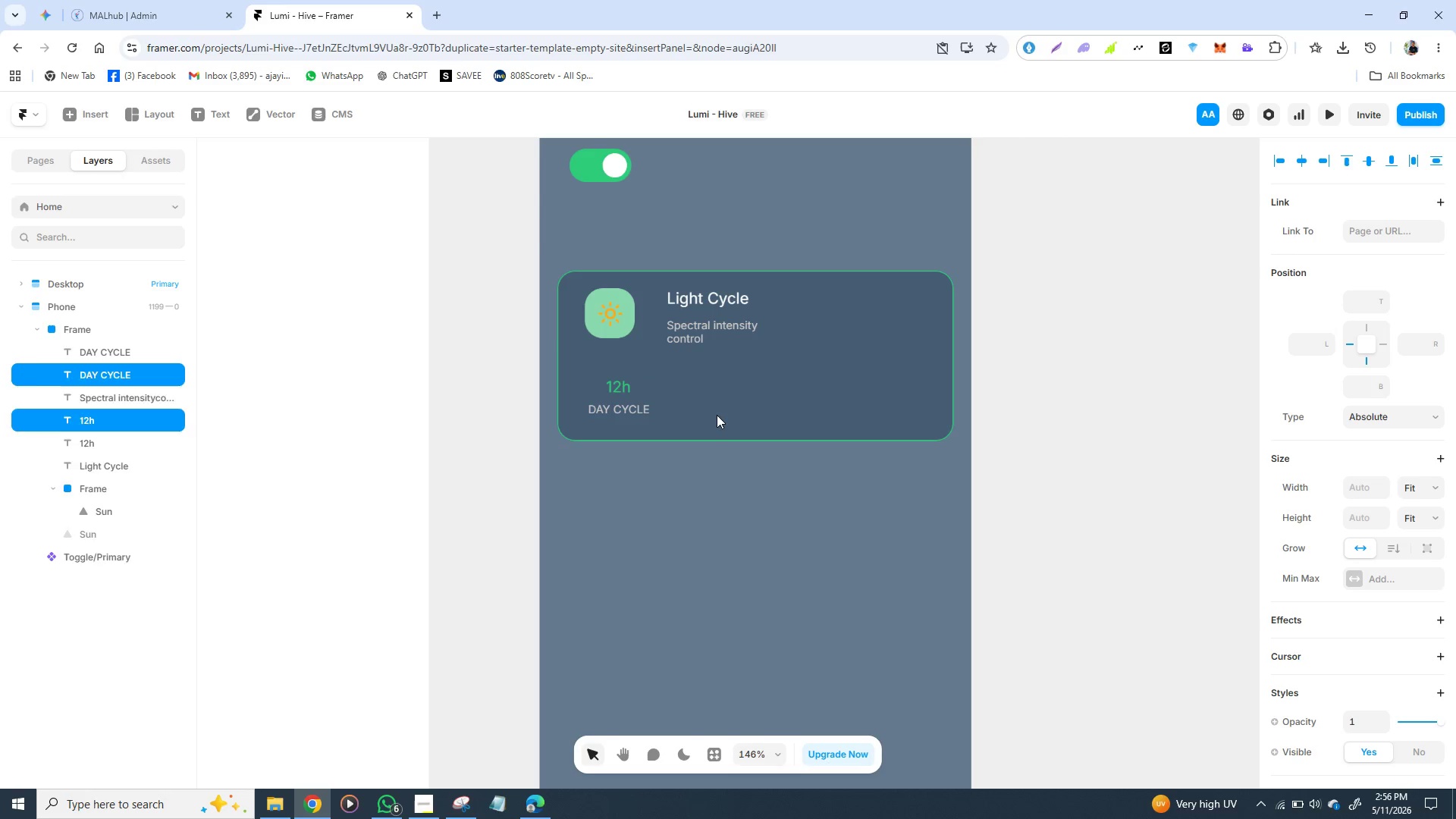 
key(Control+Z)
 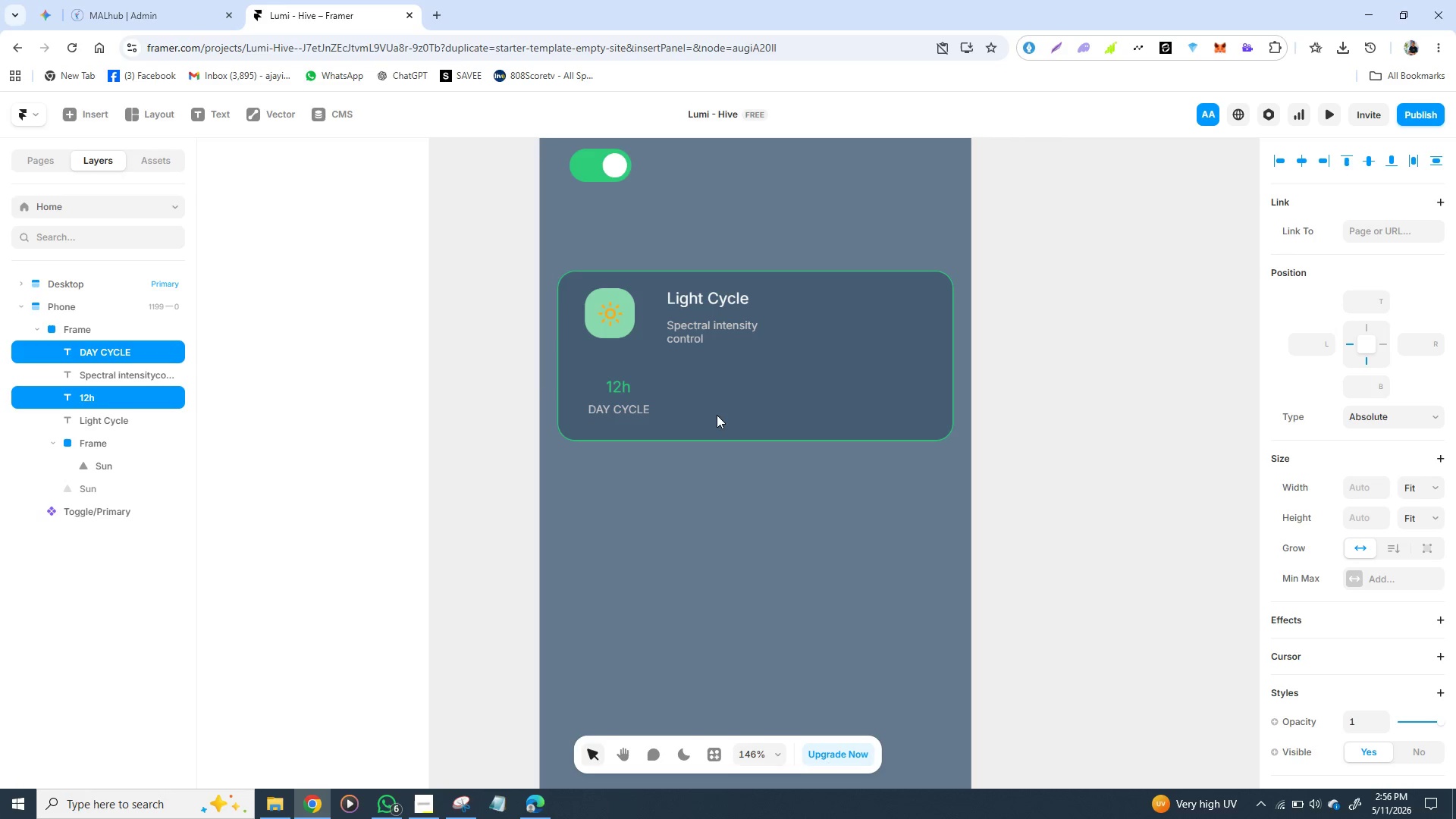 
hold_key(key=ControlLeft, duration=0.45)
 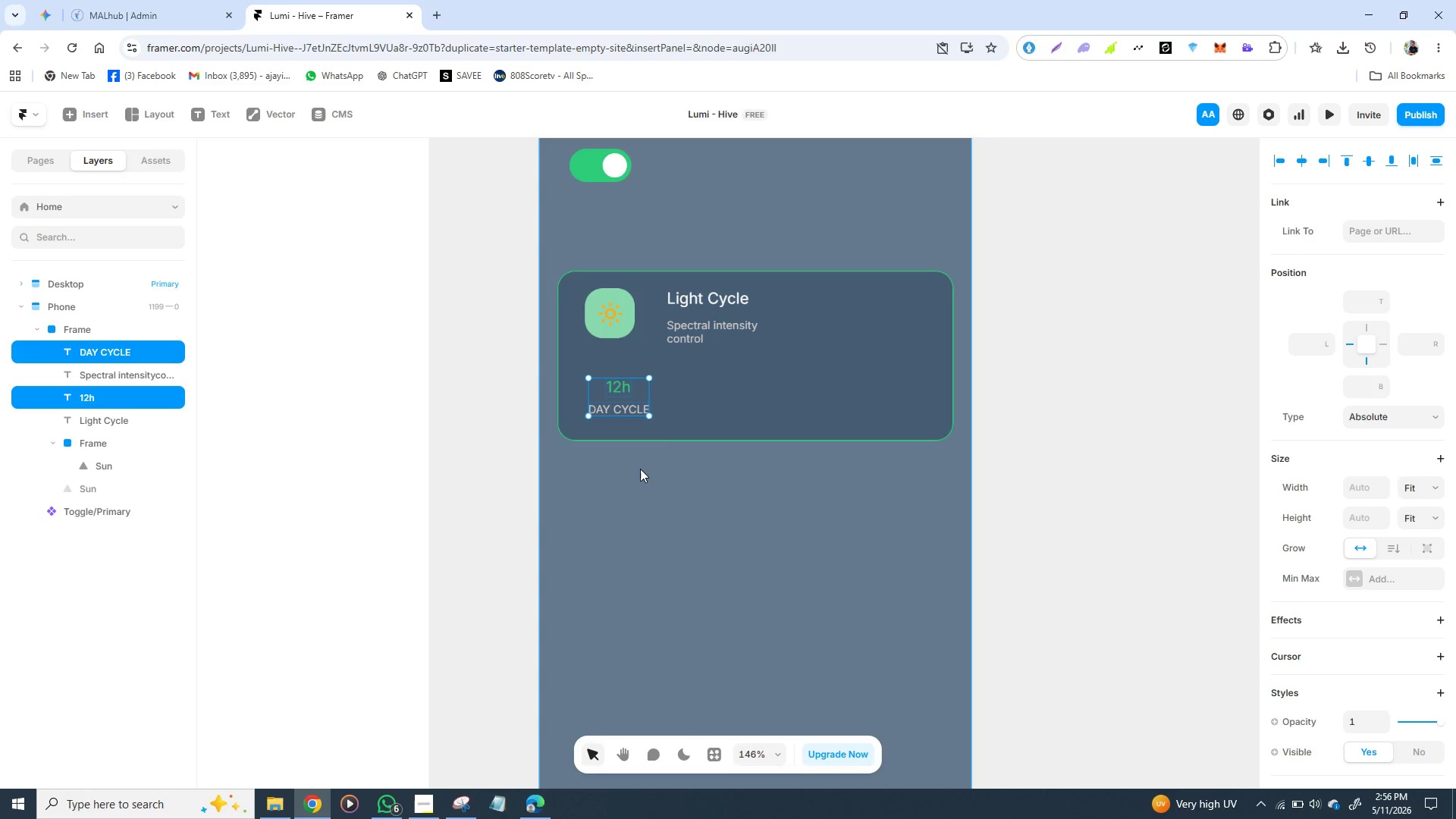 
key(Control+Z)
 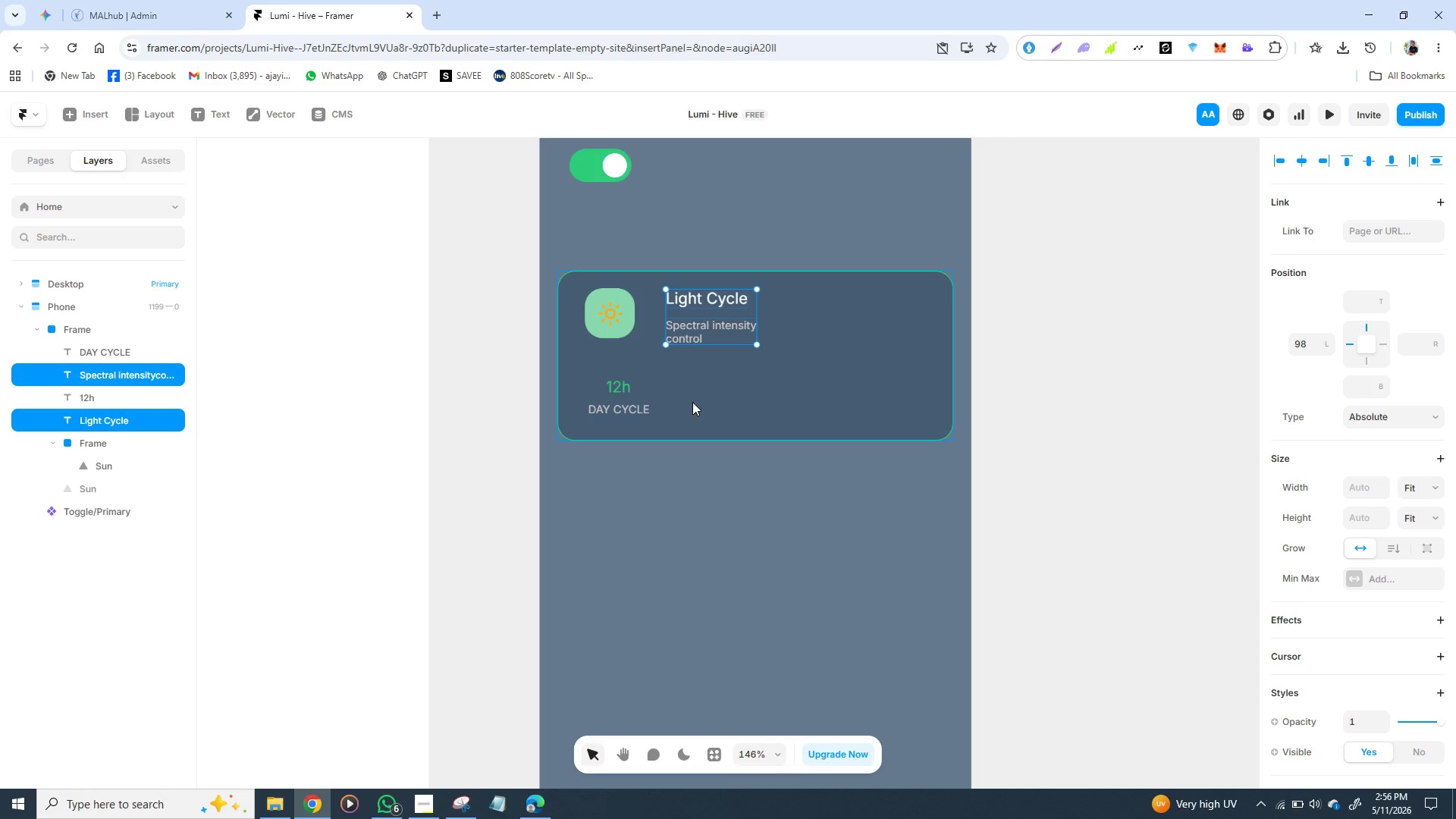 
left_click([699, 394])
 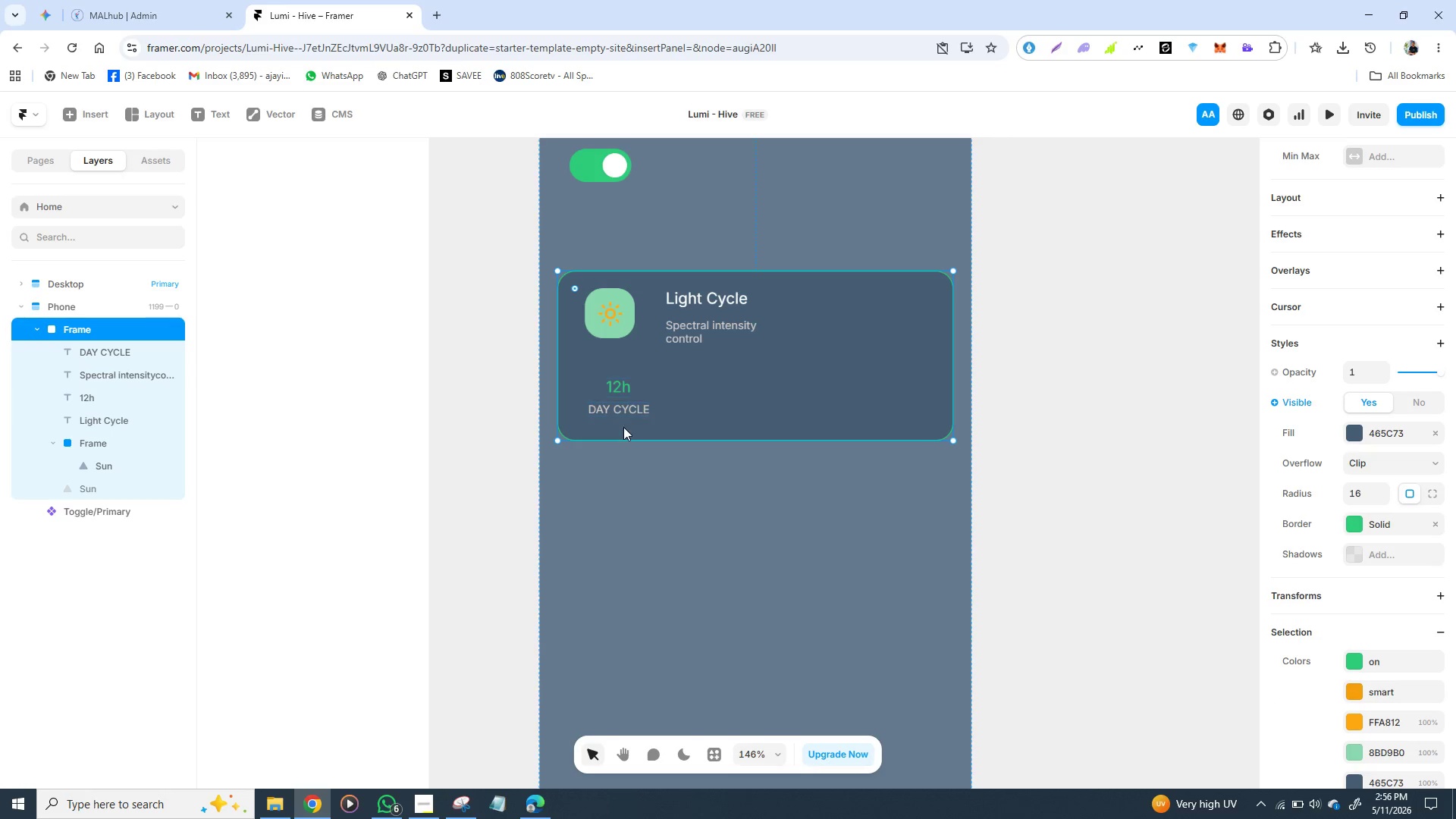 
left_click([623, 428])
 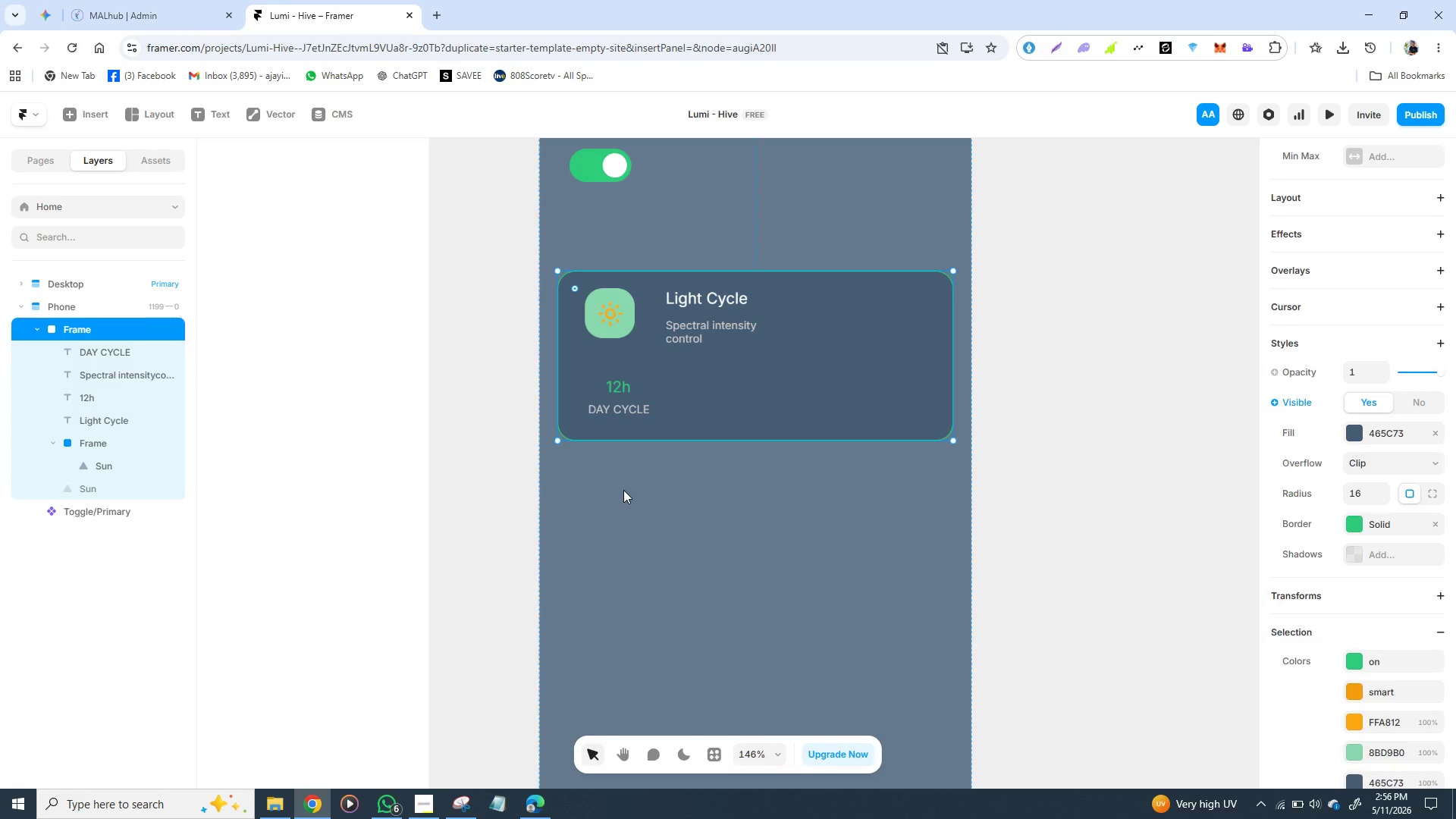 
left_click([623, 490])
 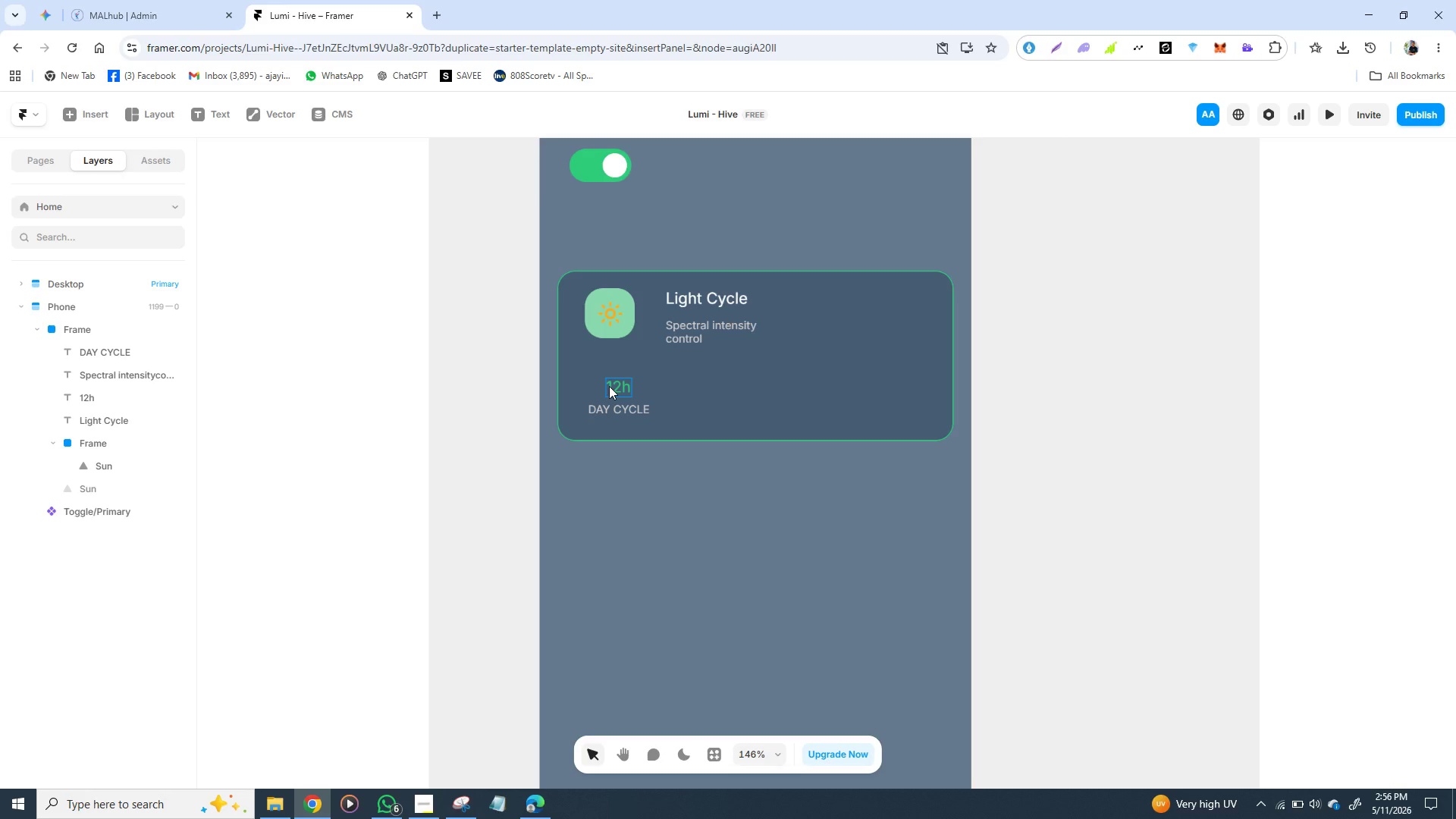 
left_click([609, 386])
 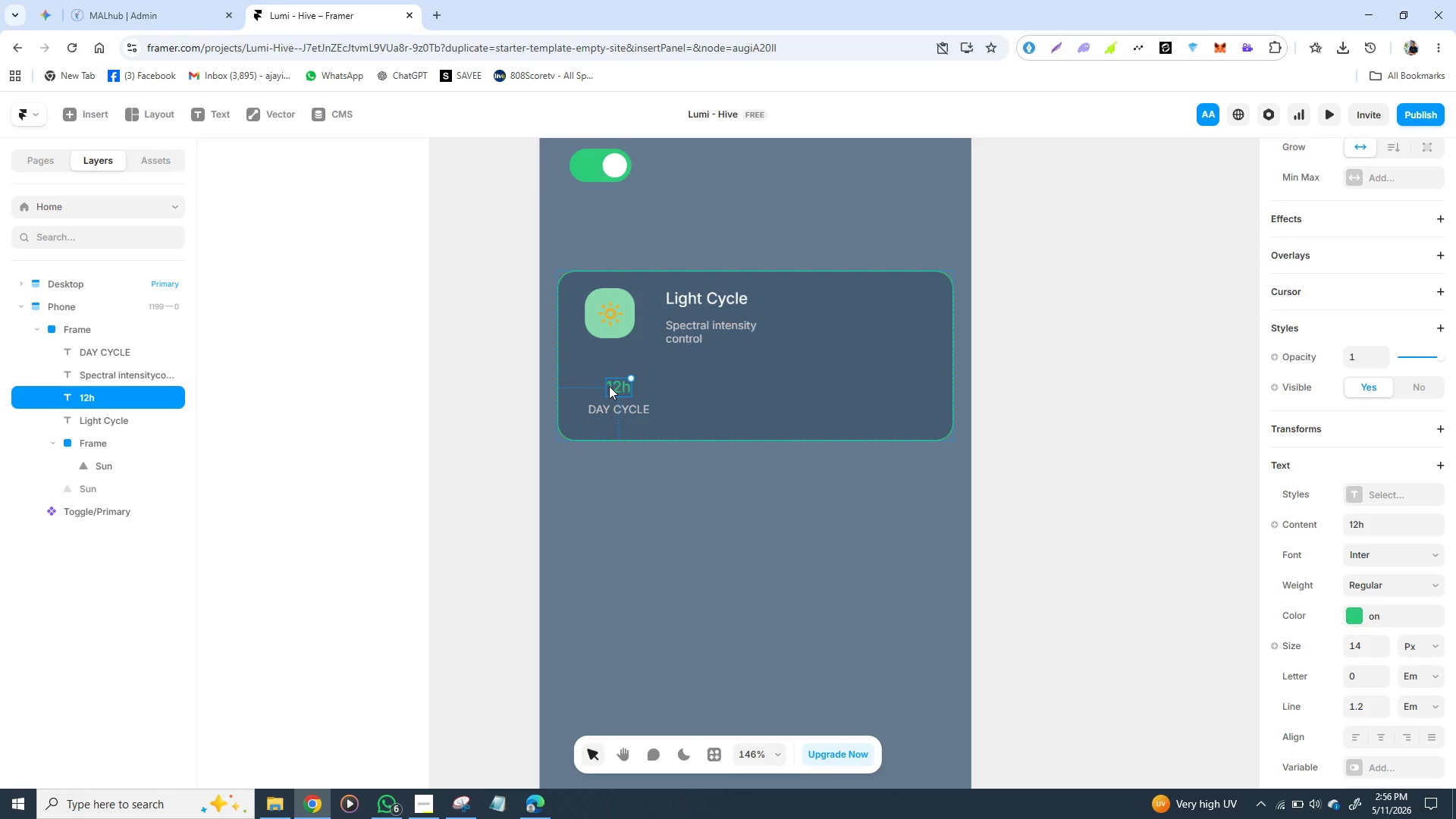 
hold_key(key=ShiftLeft, duration=1.22)
left_click([613, 406])
 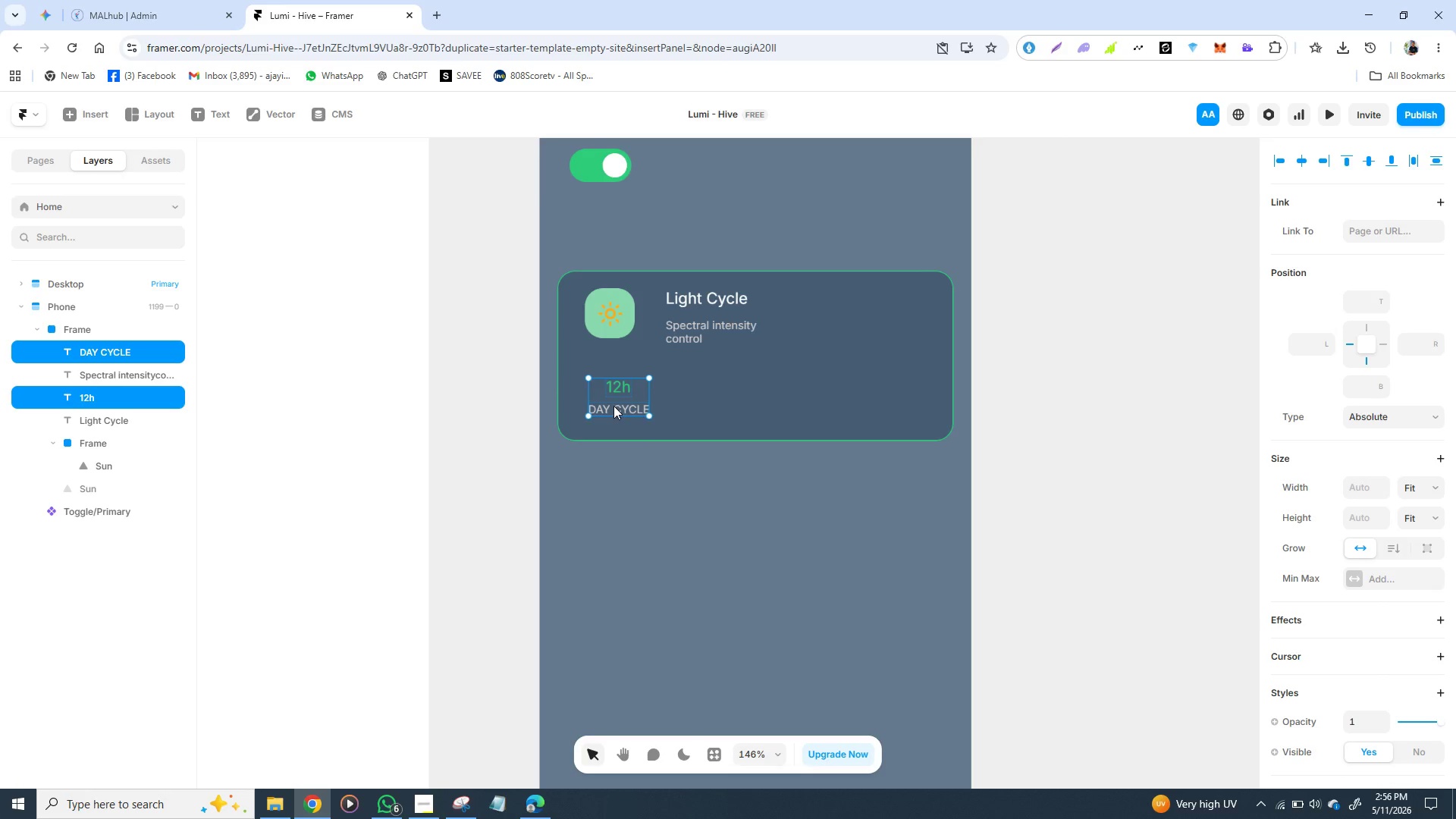 
left_click([623, 388])
 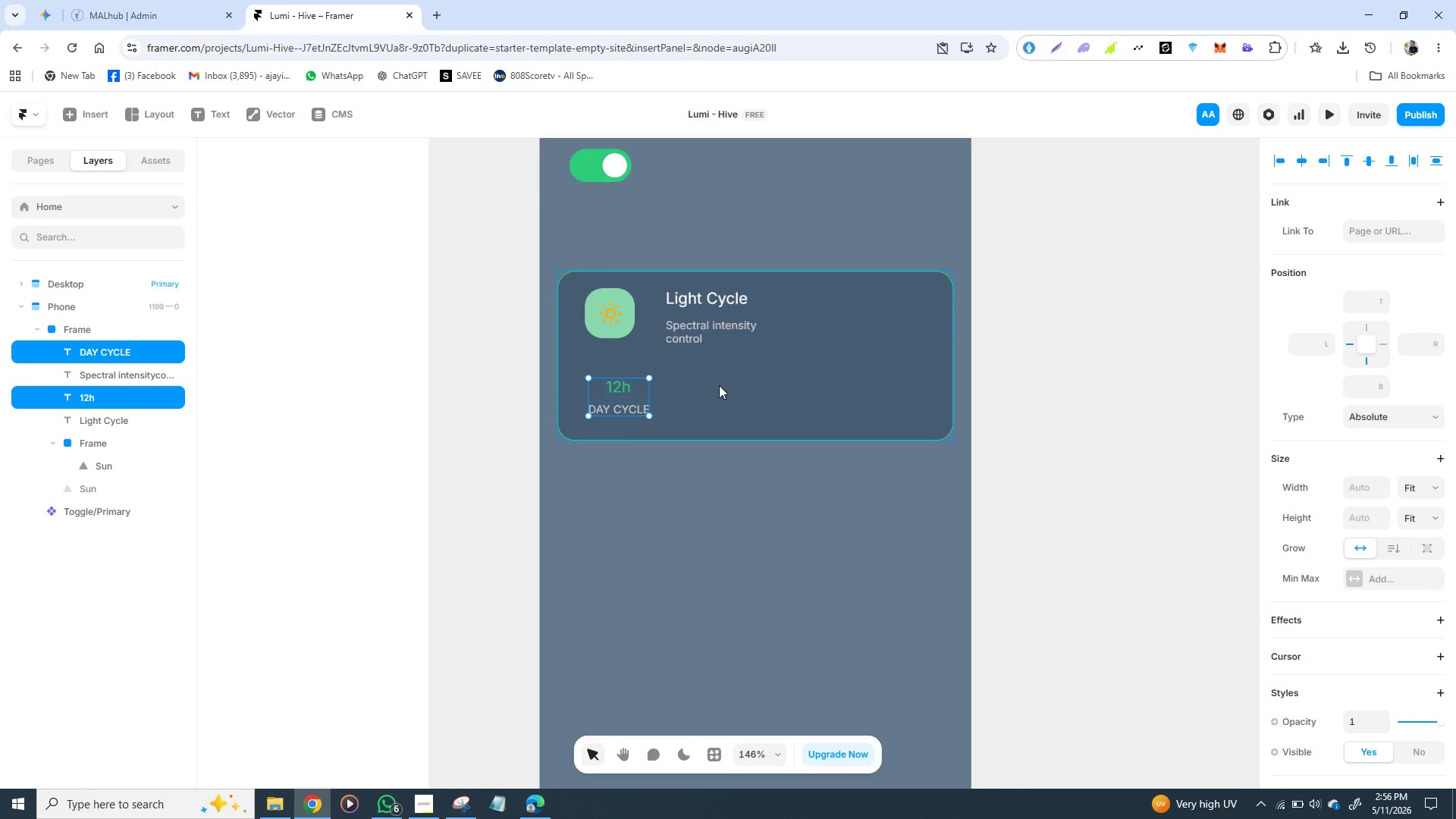 
left_click([719, 385])
 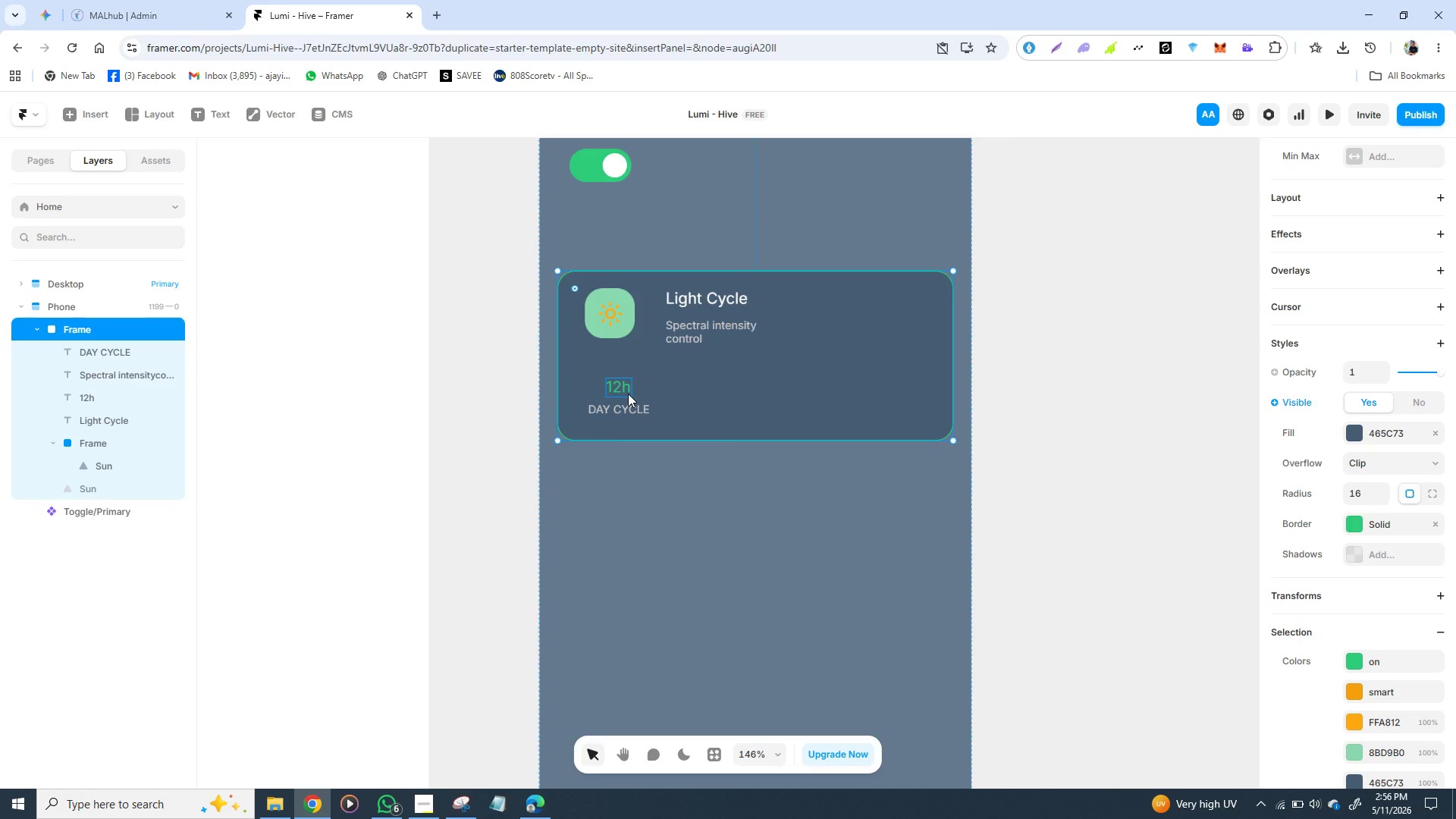 
left_click([628, 394])
 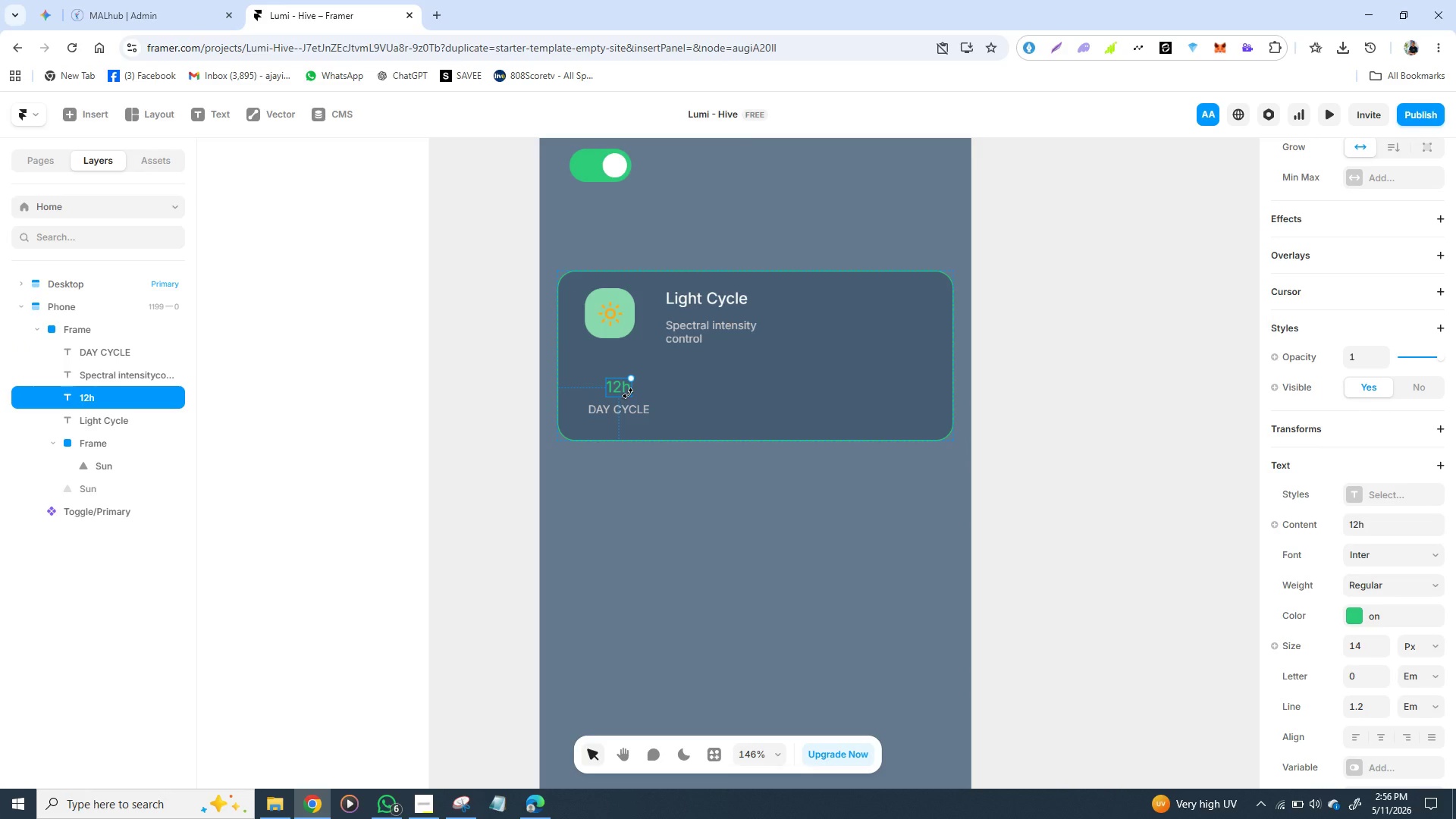 
key(Control+D)
 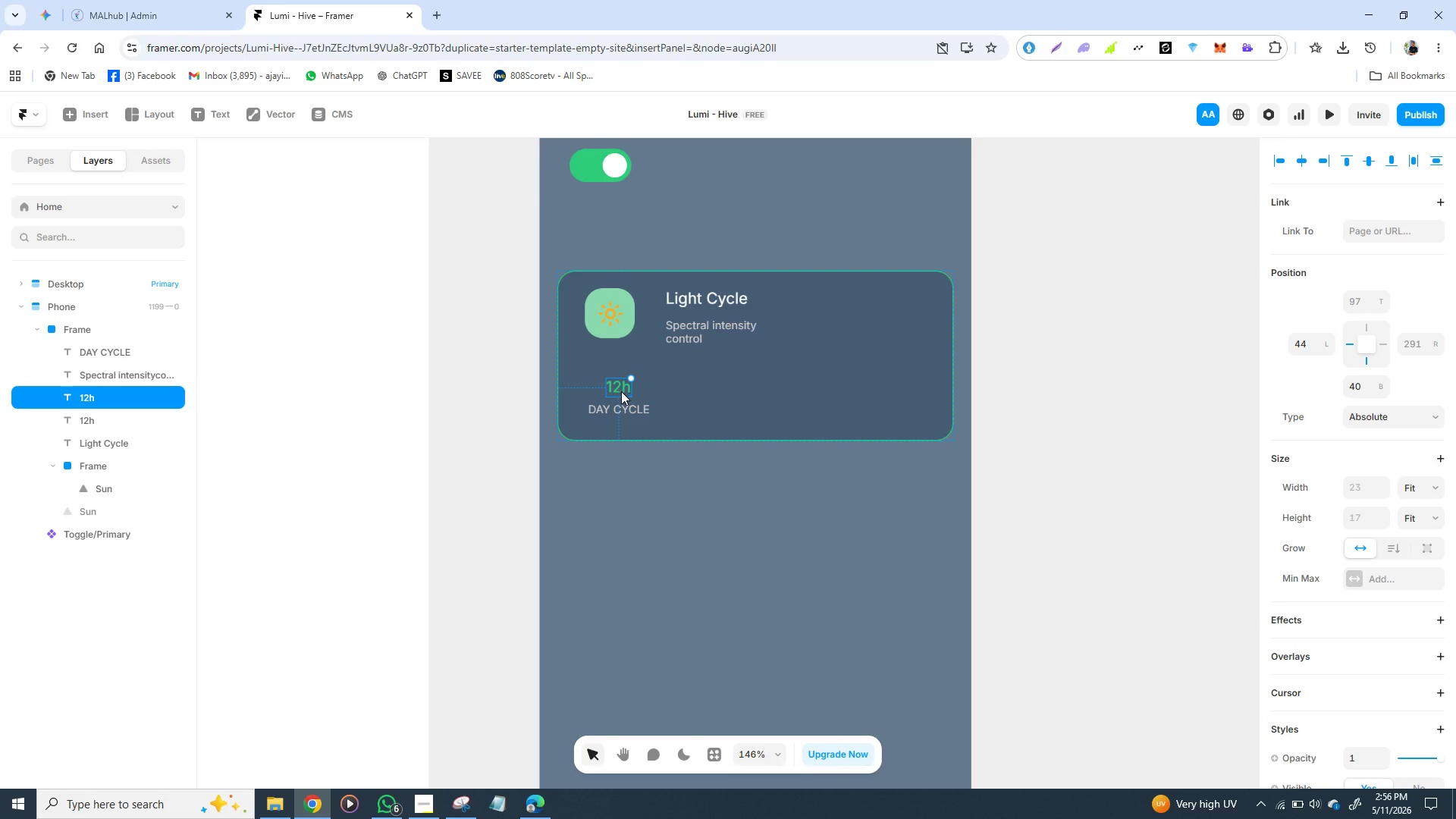 
left_click_drag(start_coordinate=[620, 391], to_coordinate=[708, 387])
 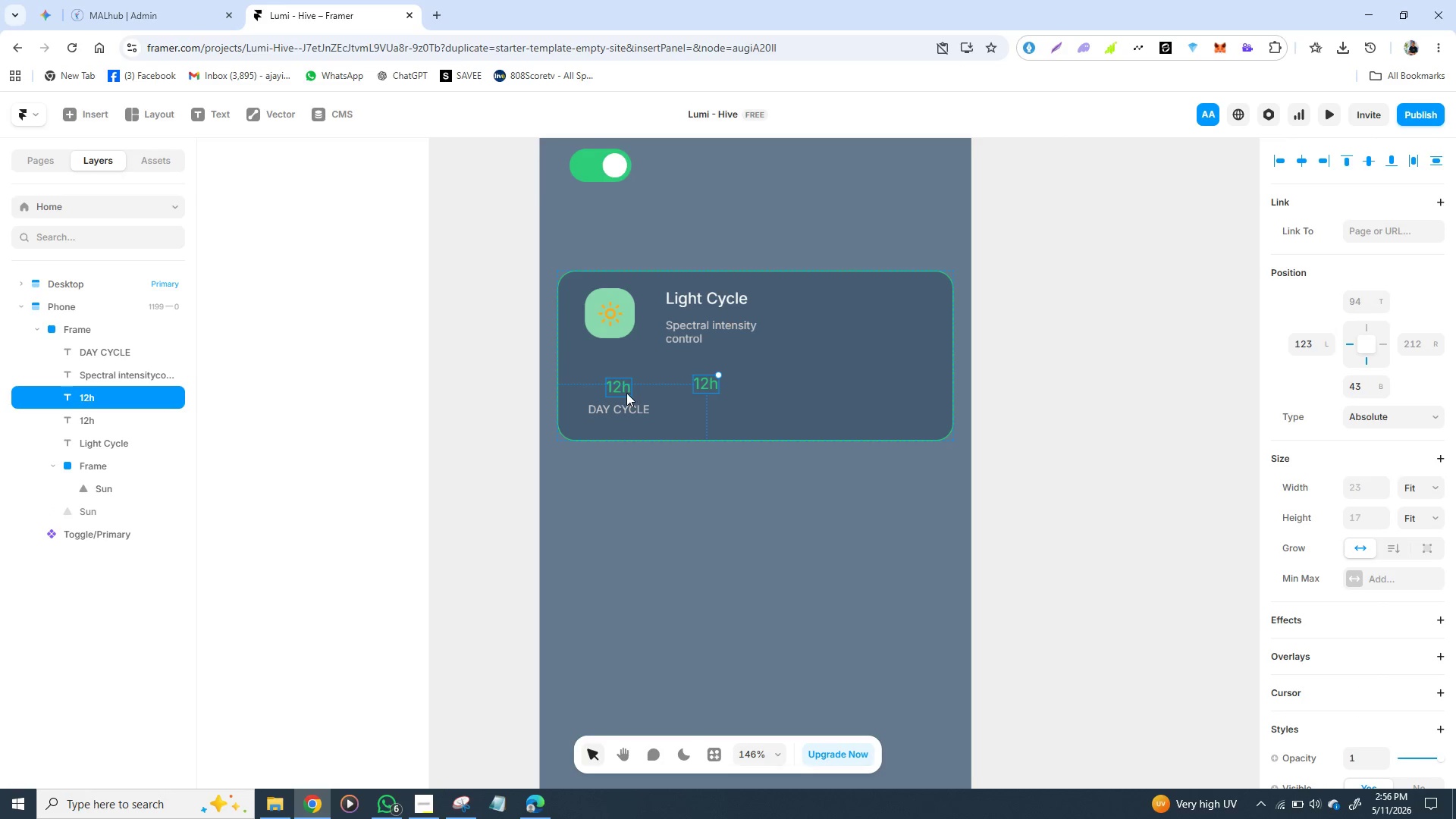 
left_click_drag(start_coordinate=[626, 393], to_coordinate=[632, 393])
 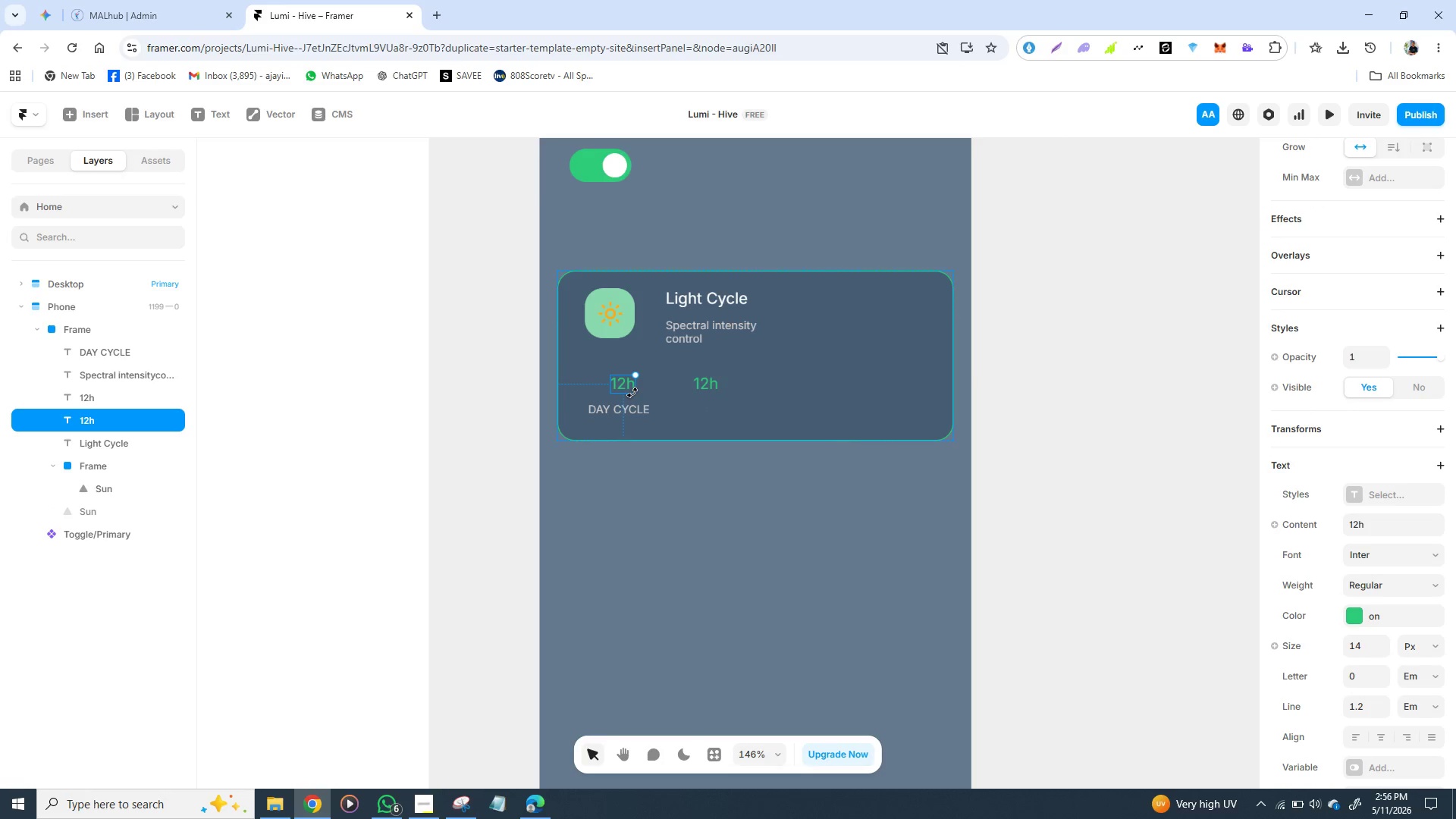 
key(Control+Z)
 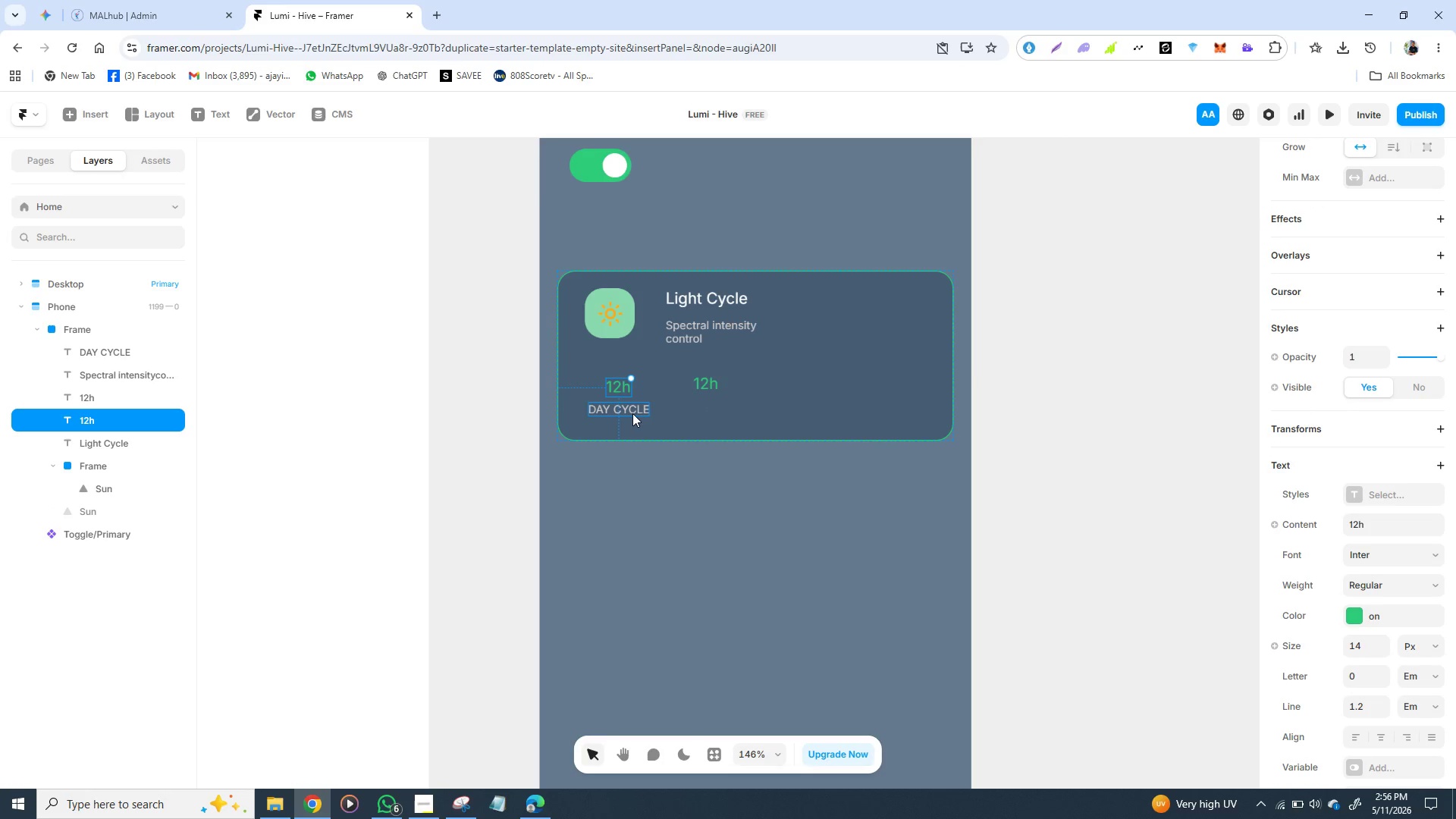 
left_click([632, 413])
 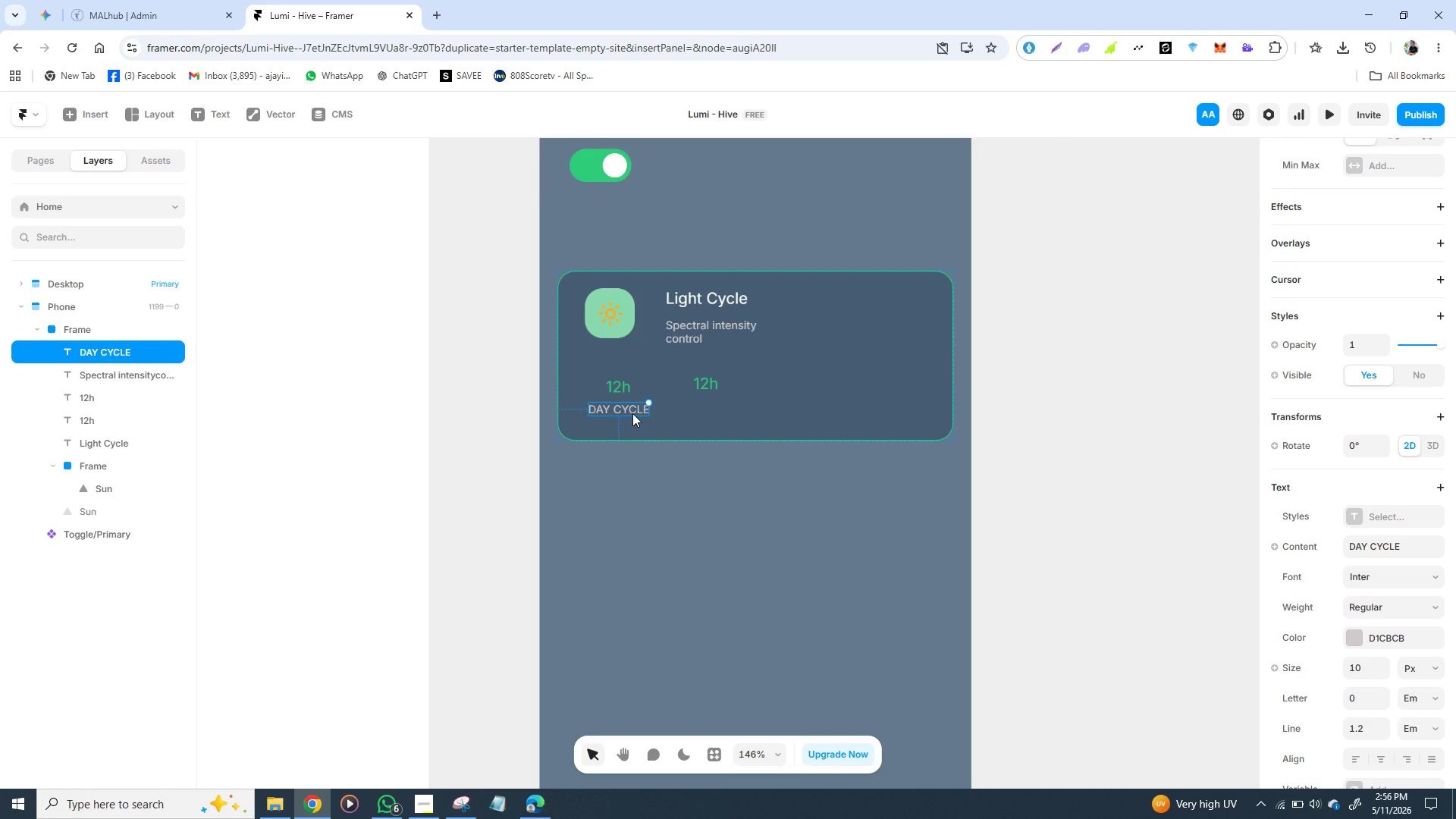 
key(Control+D)
 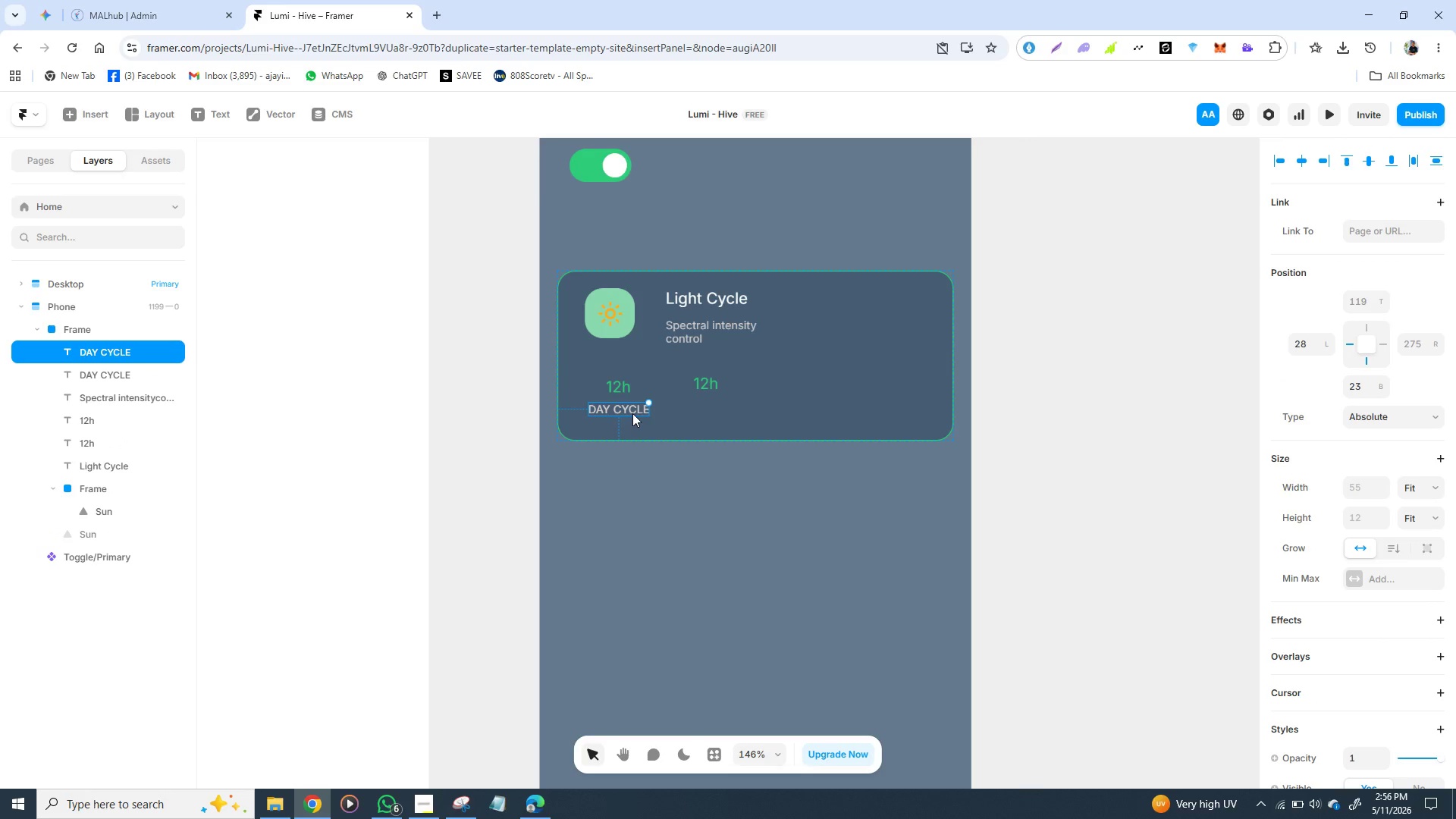 
left_click_drag(start_coordinate=[632, 413], to_coordinate=[732, 420])
 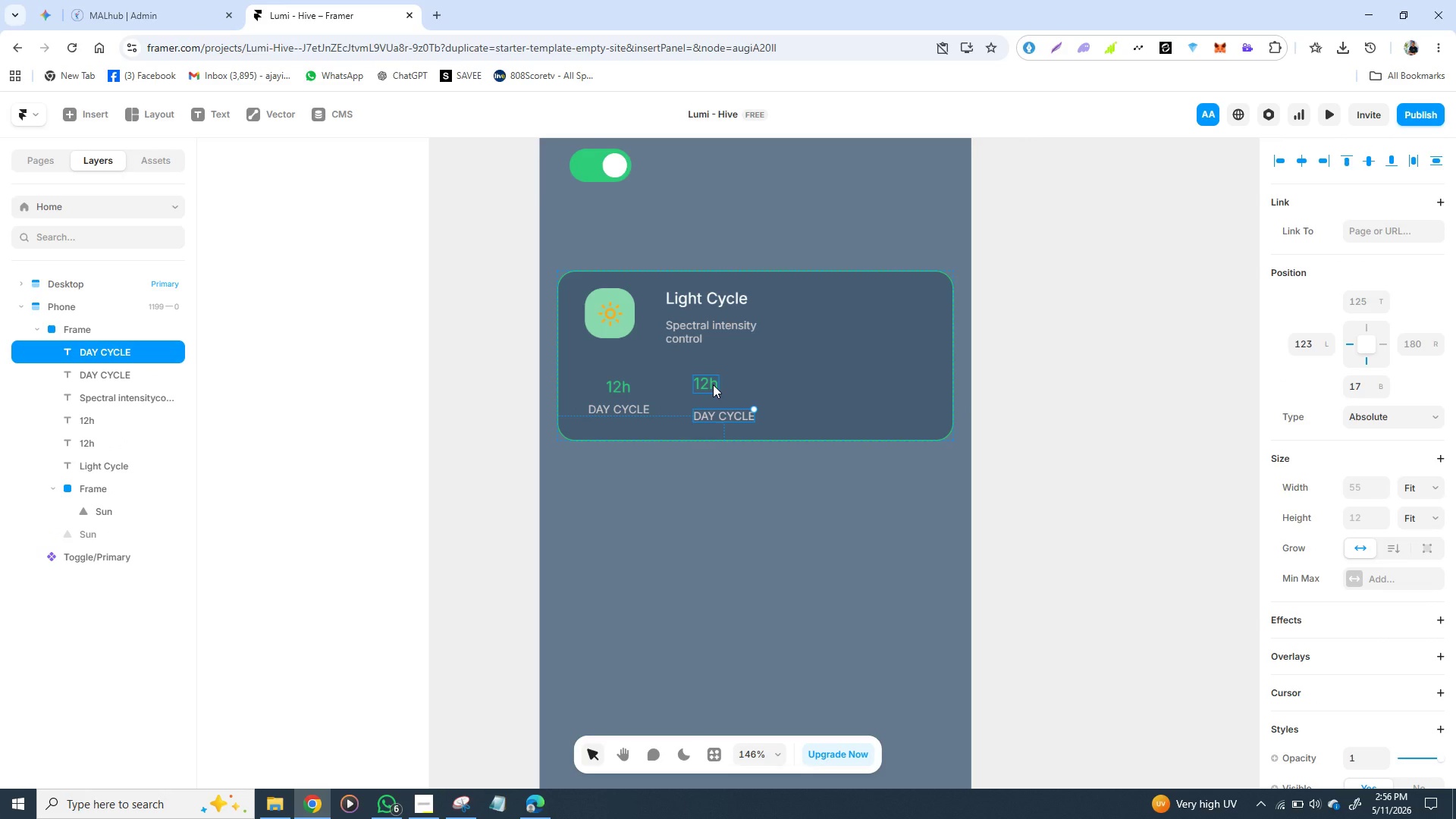 
left_click_drag(start_coordinate=[713, 384], to_coordinate=[731, 384])
 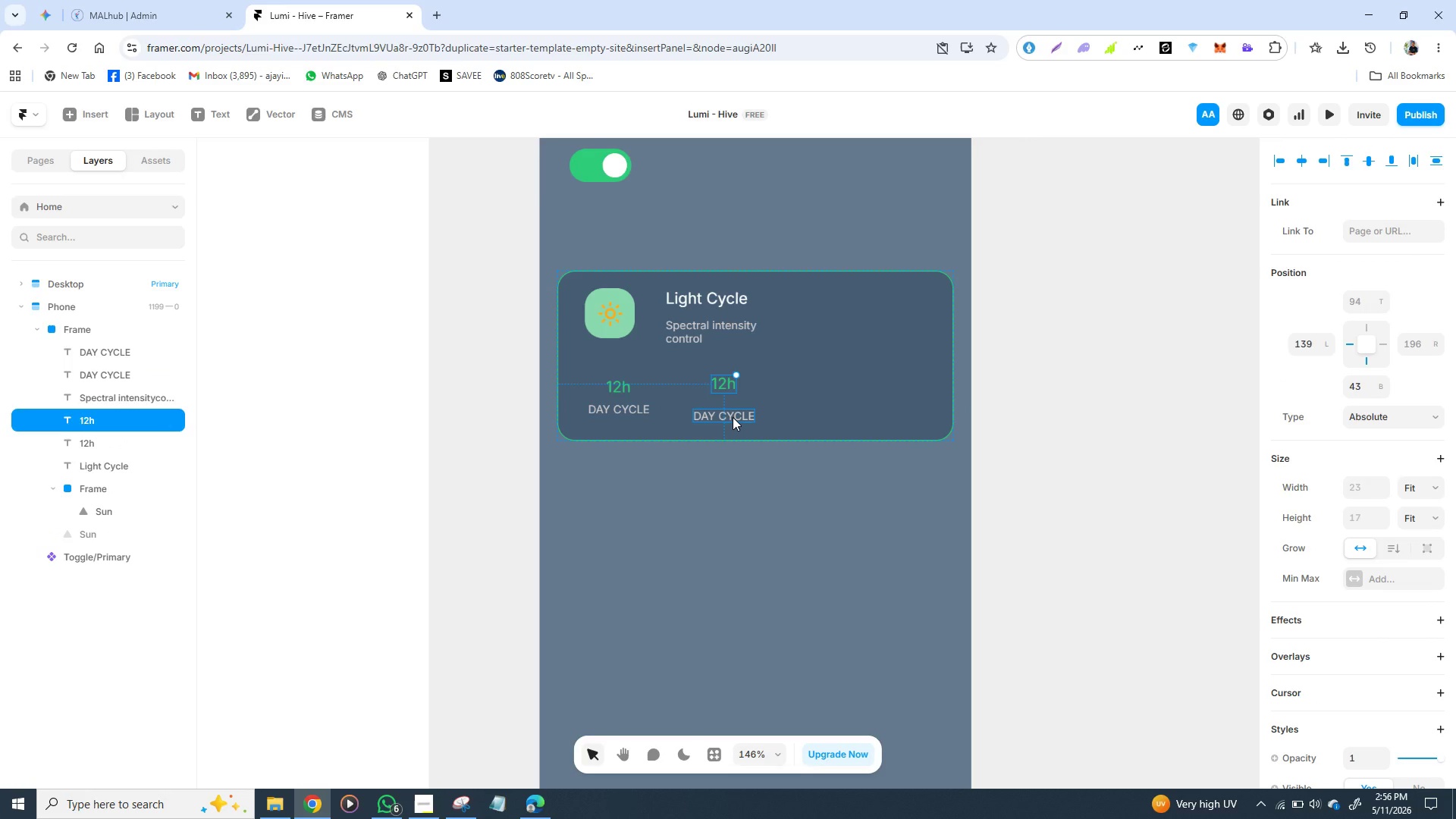 
left_click_drag(start_coordinate=[733, 417], to_coordinate=[734, 410])
 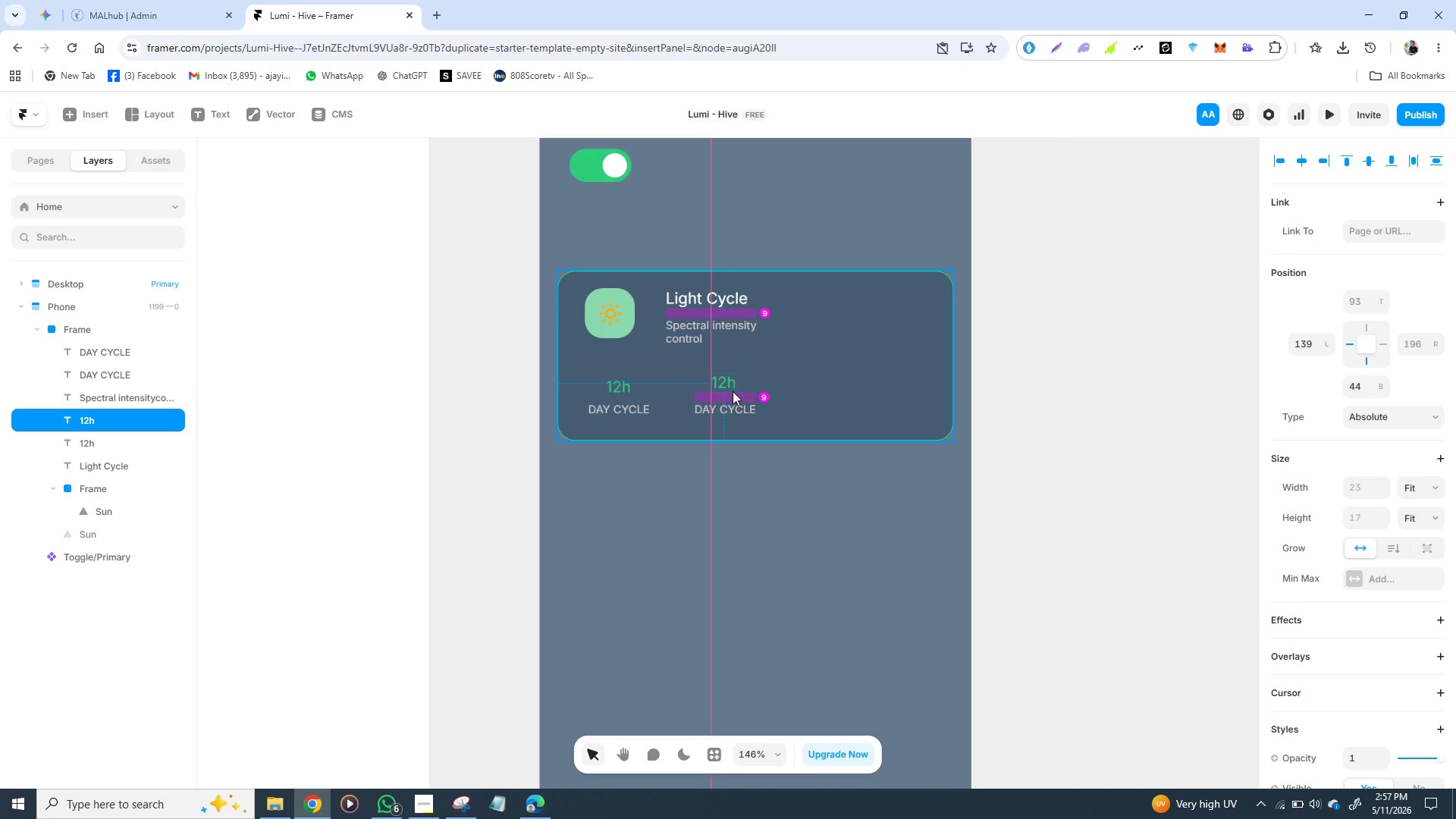 
wait(8.12)
 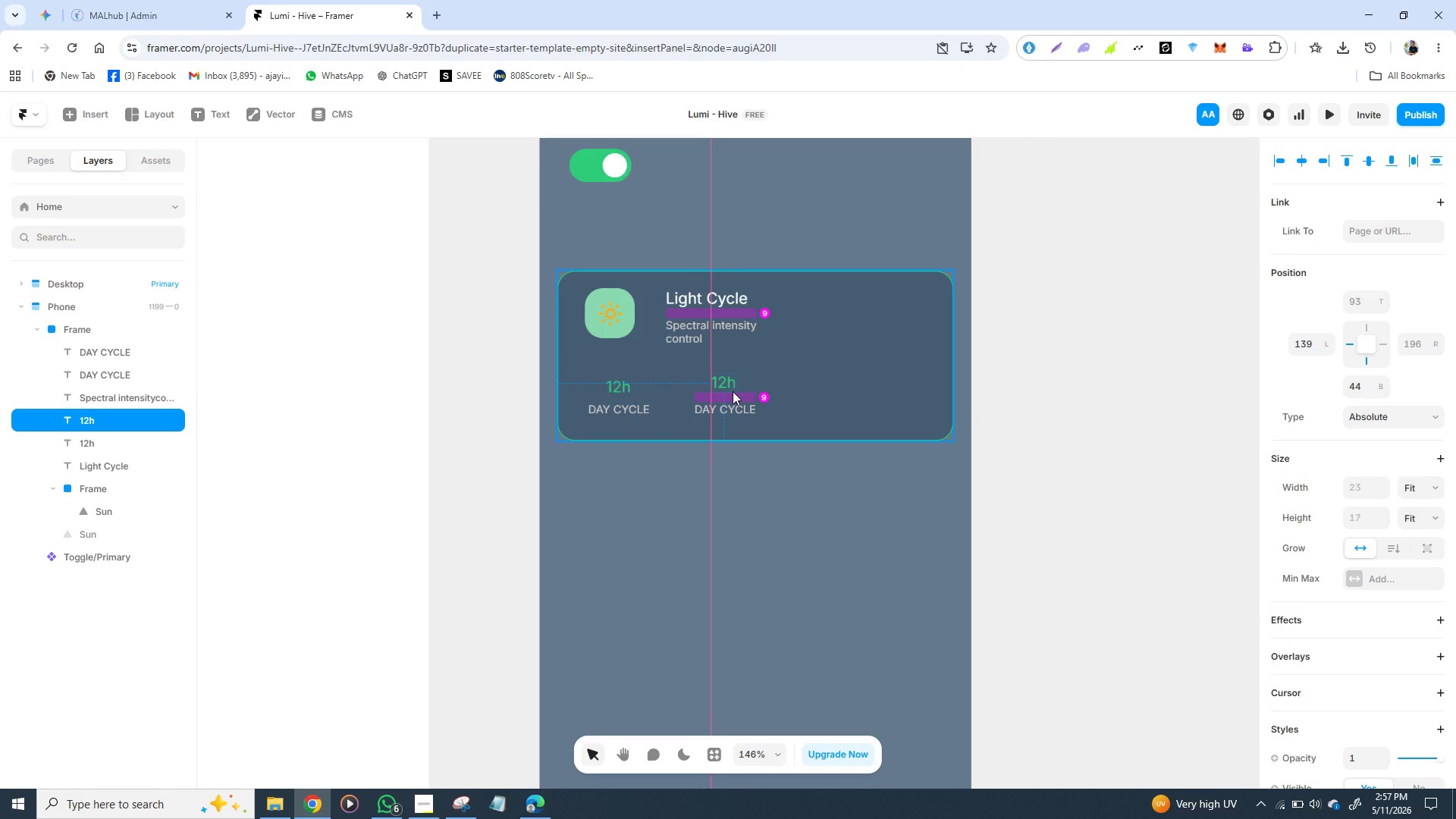 
mouse_move([1387, 605])
 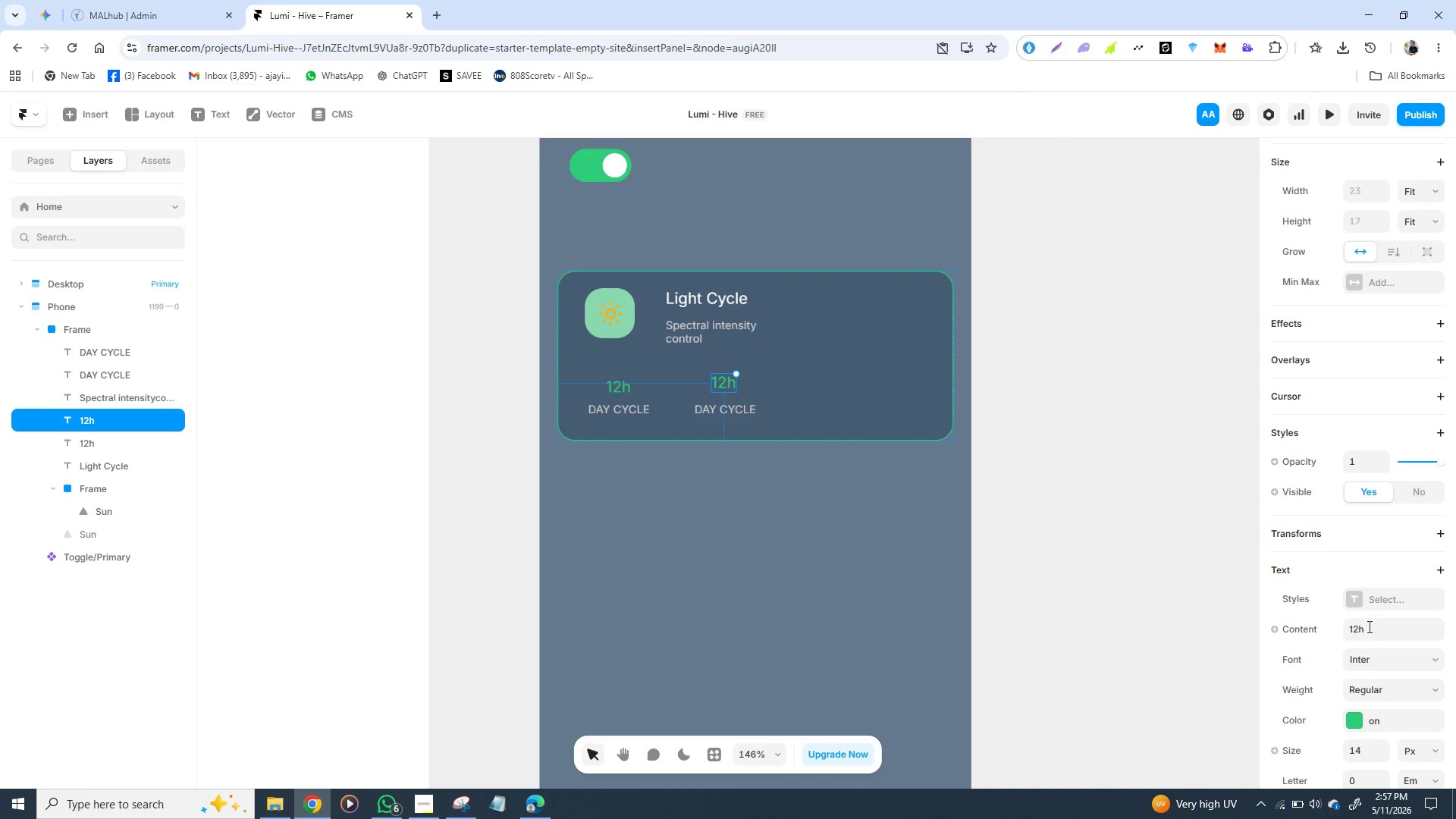 
left_click([1363, 628])
 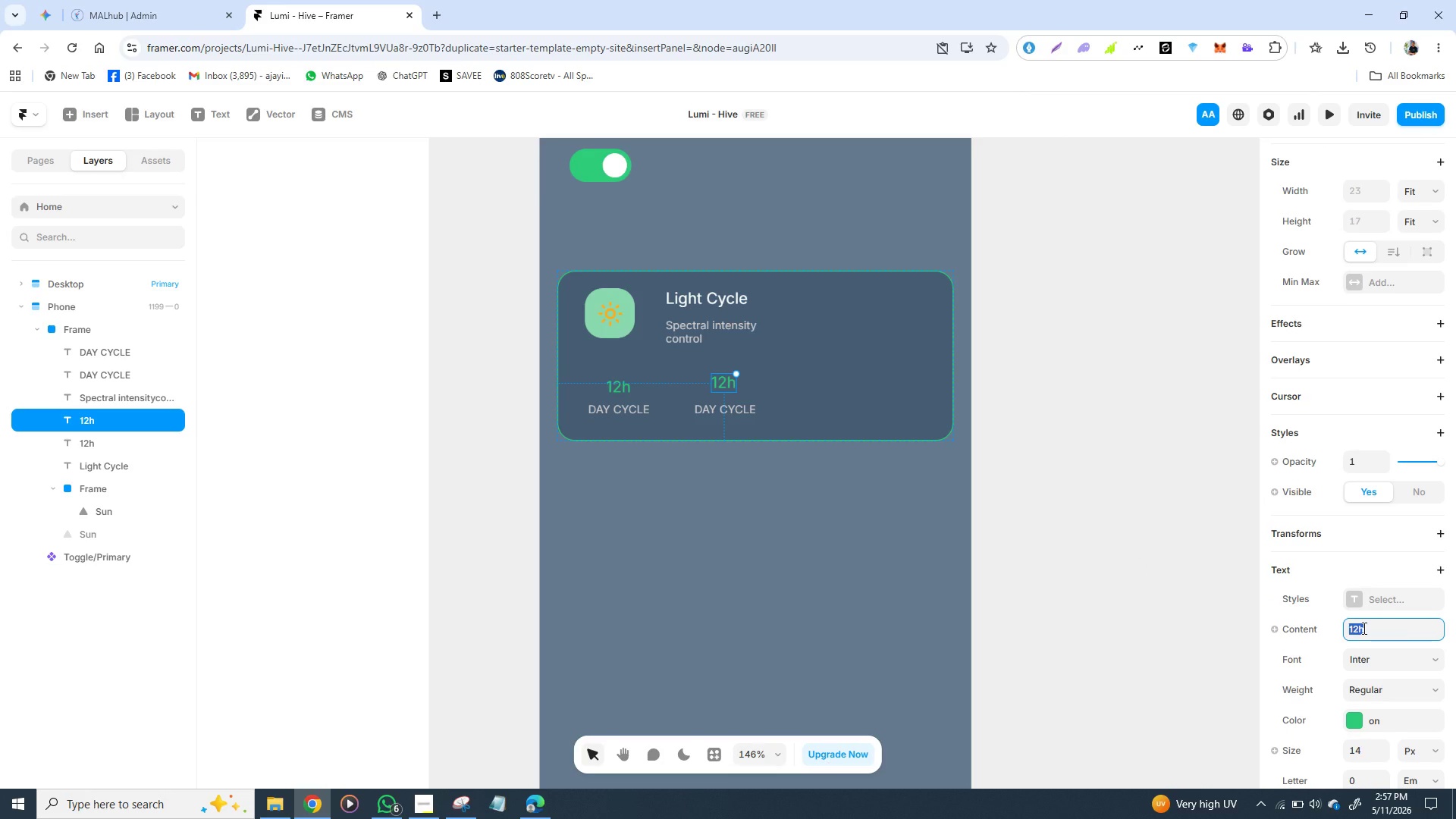 
type(2700K)
 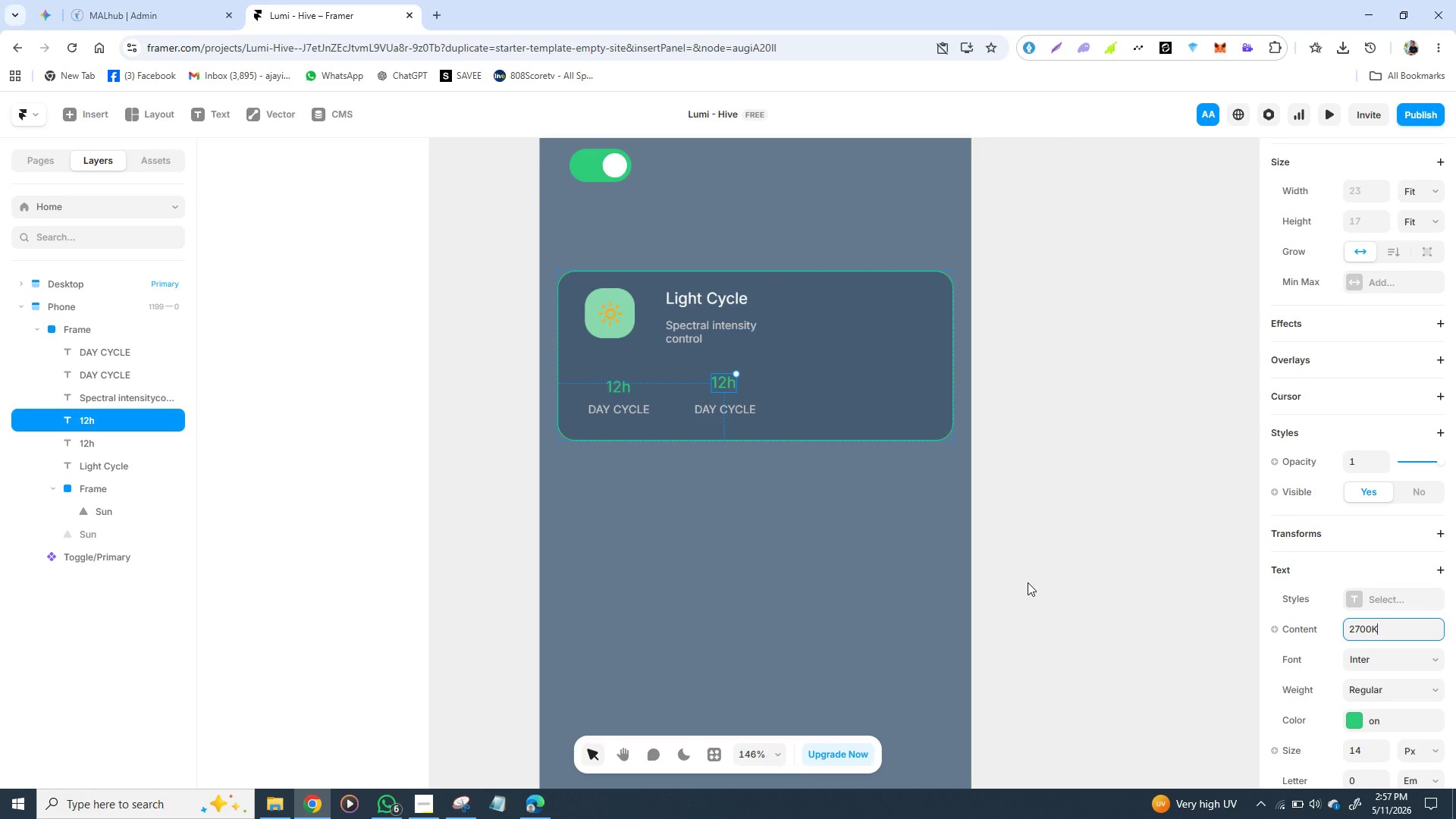 
left_click([1096, 574])
 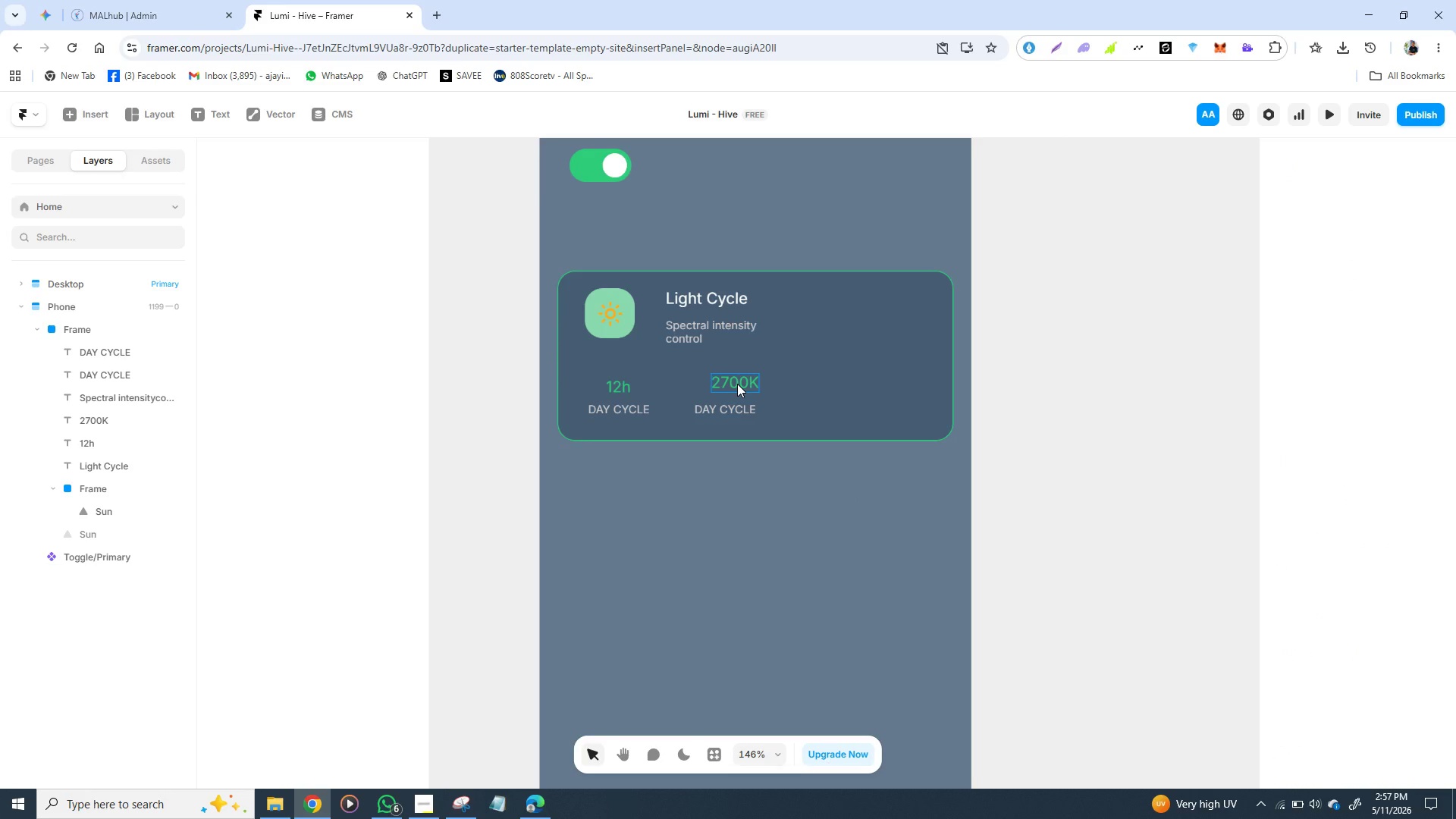 
left_click_drag(start_coordinate=[737, 384], to_coordinate=[723, 387])
 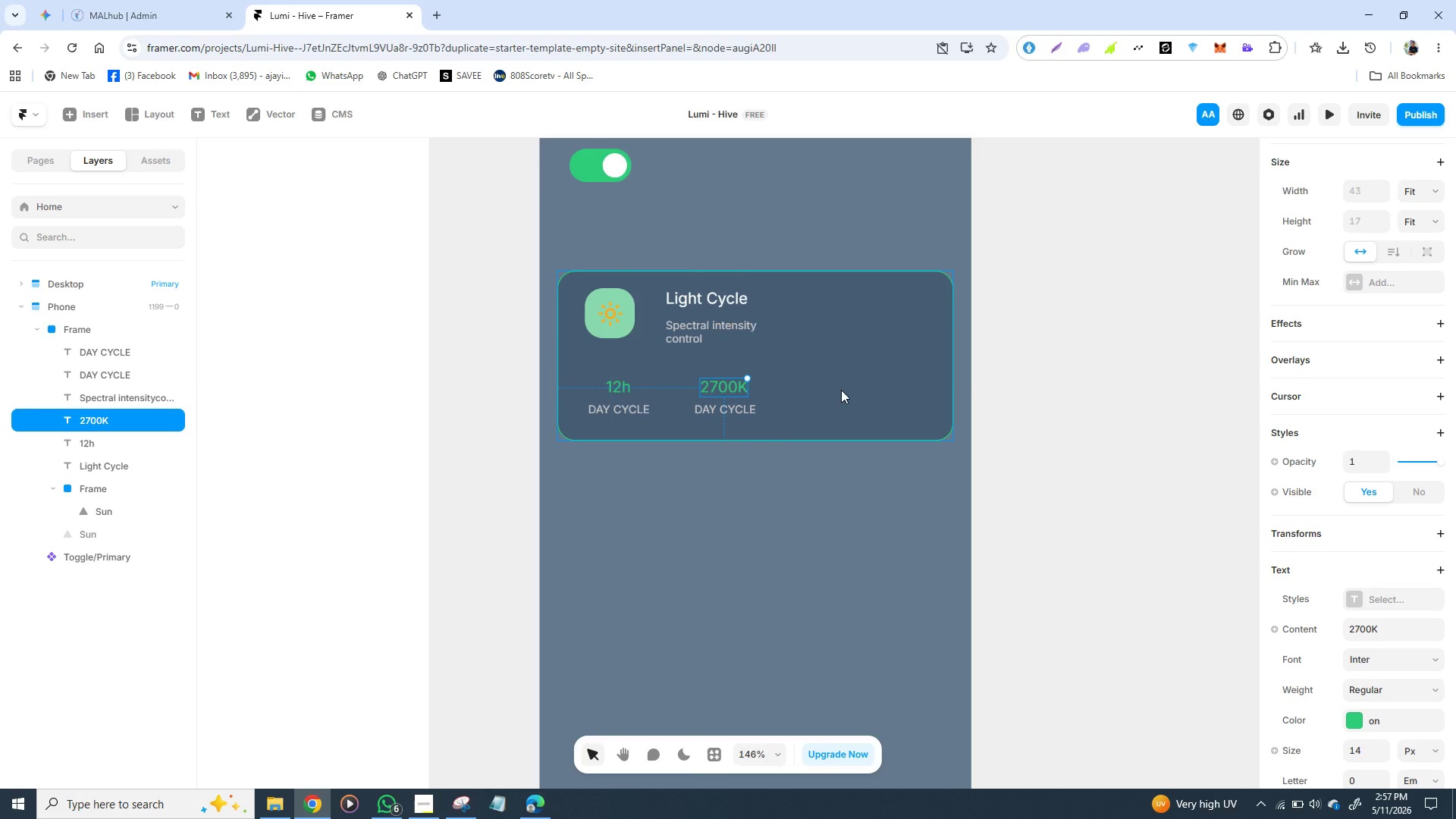 
left_click([841, 390])
 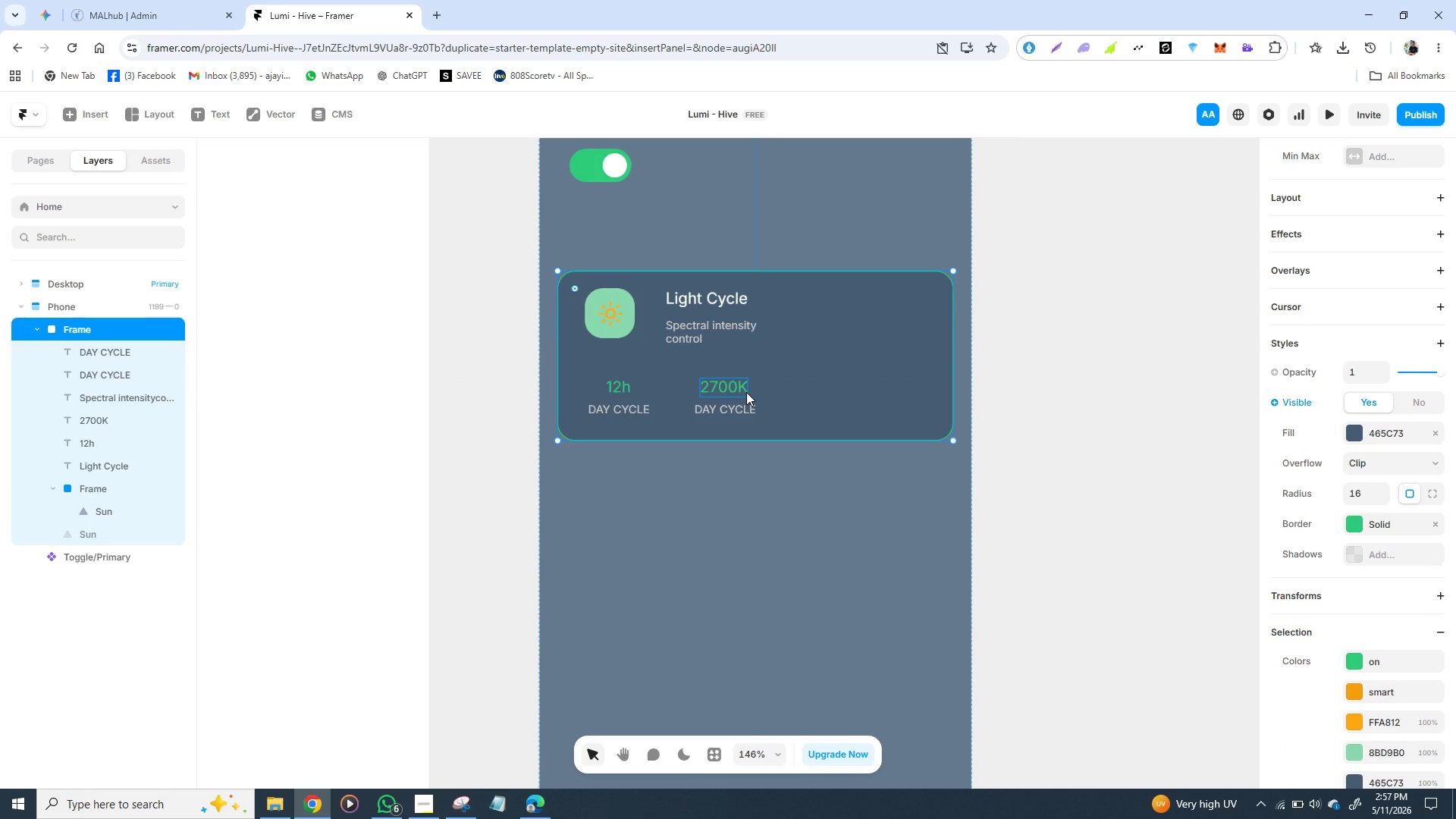 
left_click([746, 392])
 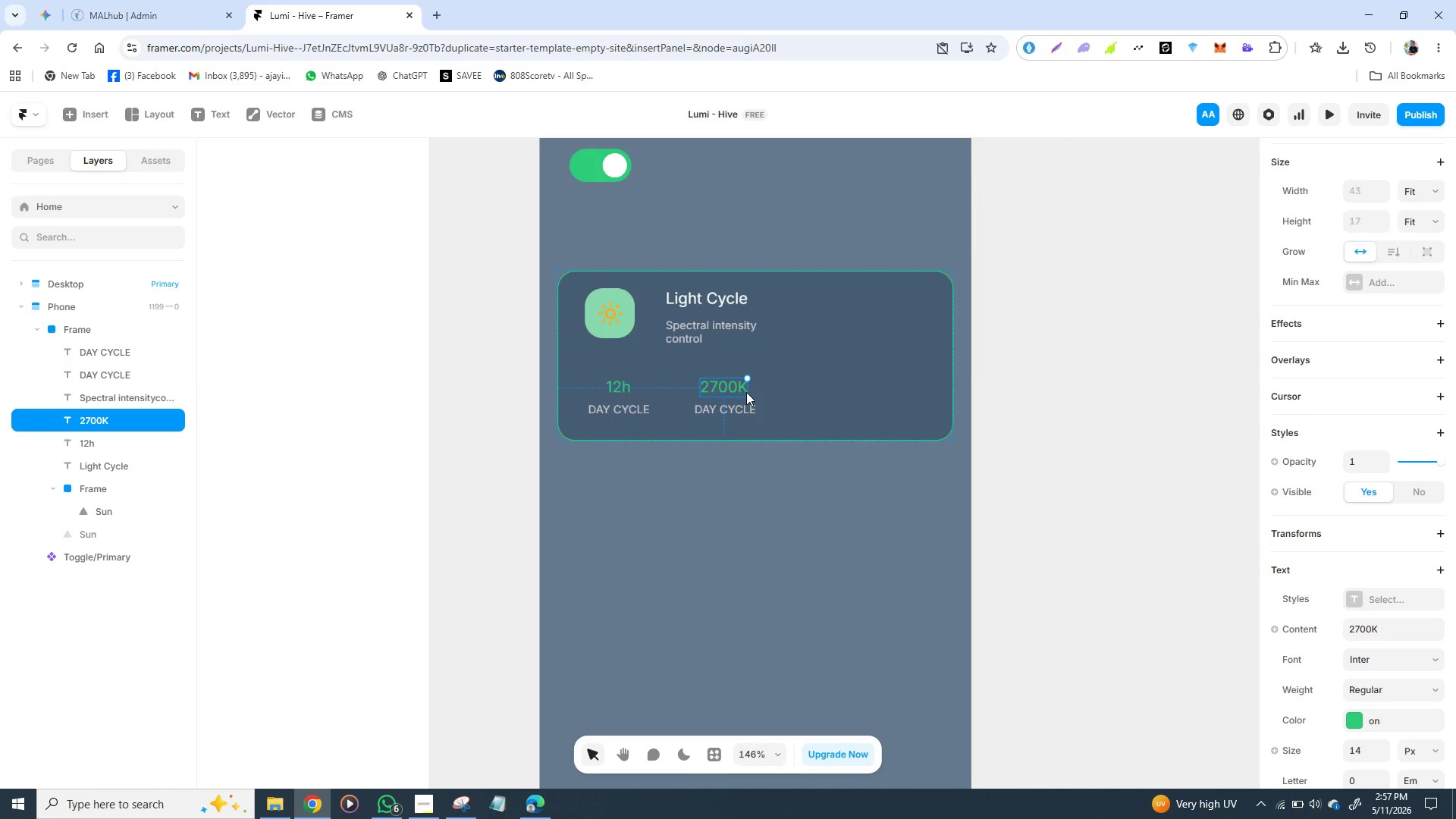 
key(Control+D)
 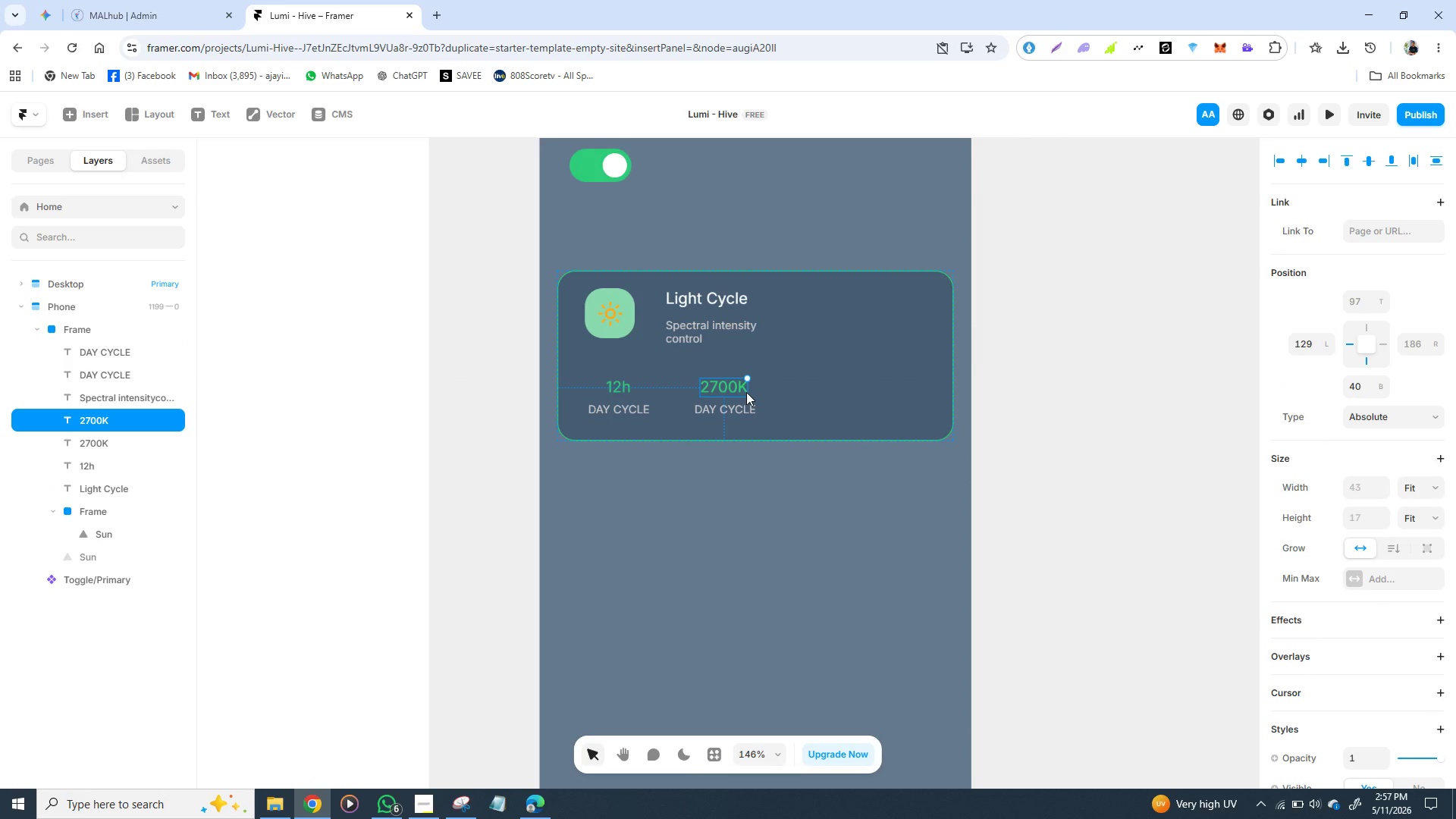 
left_click_drag(start_coordinate=[746, 392], to_coordinate=[861, 397])
 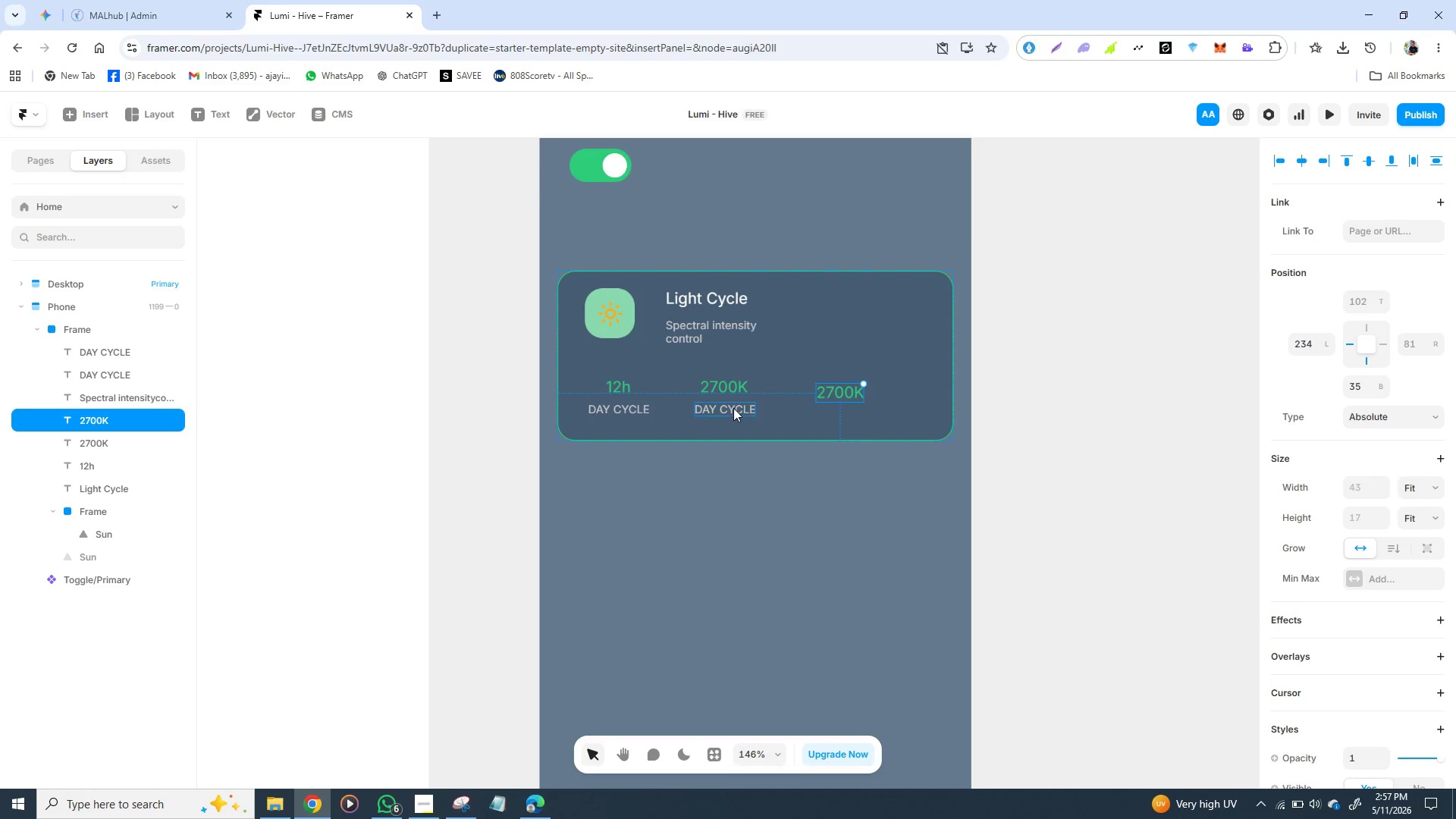 
left_click([734, 408])
 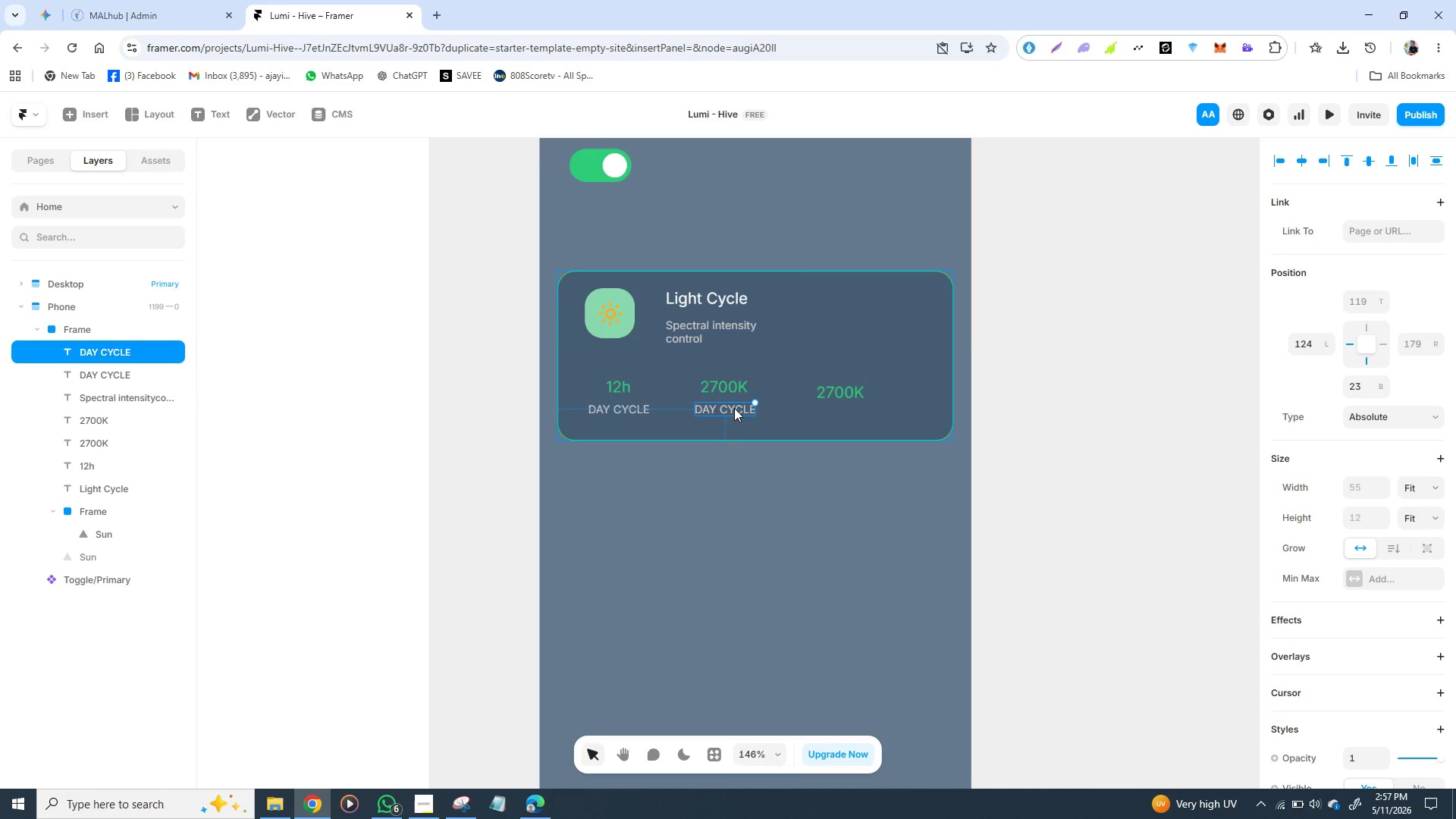 
key(Control+D)
 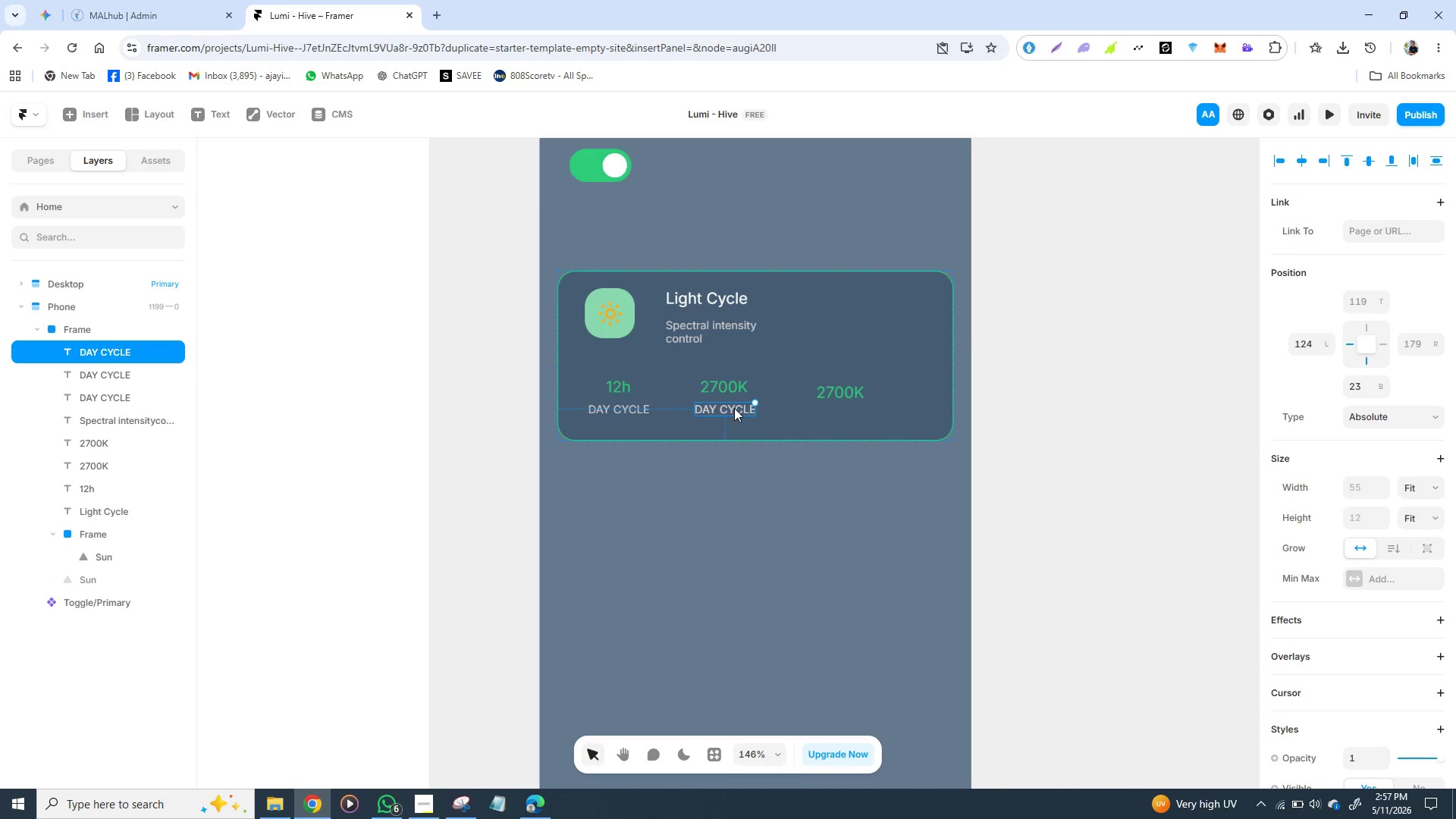 
left_click_drag(start_coordinate=[734, 408], to_coordinate=[858, 417])
 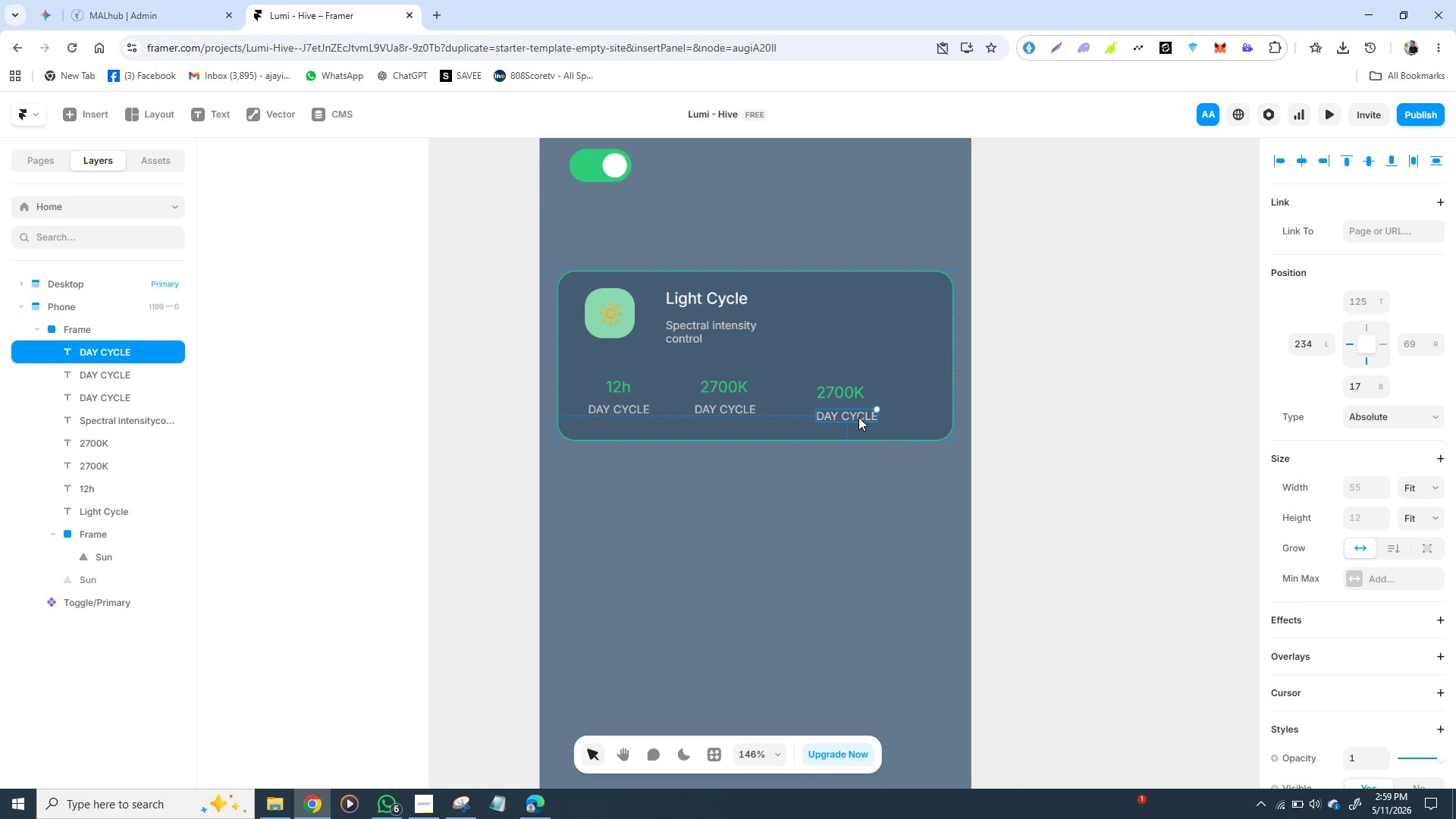 
wait(76.31)
 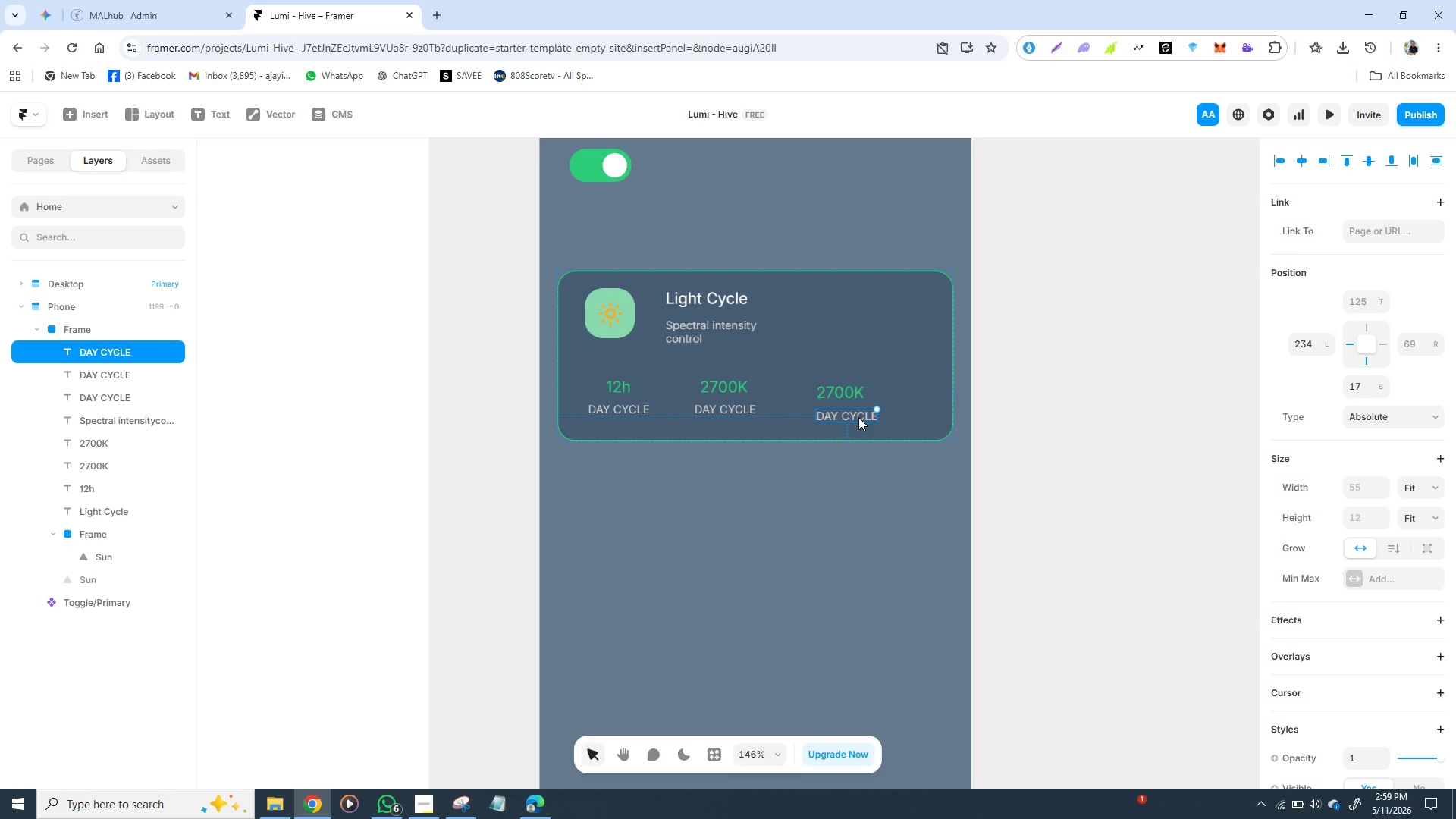 
left_click([696, 329])
 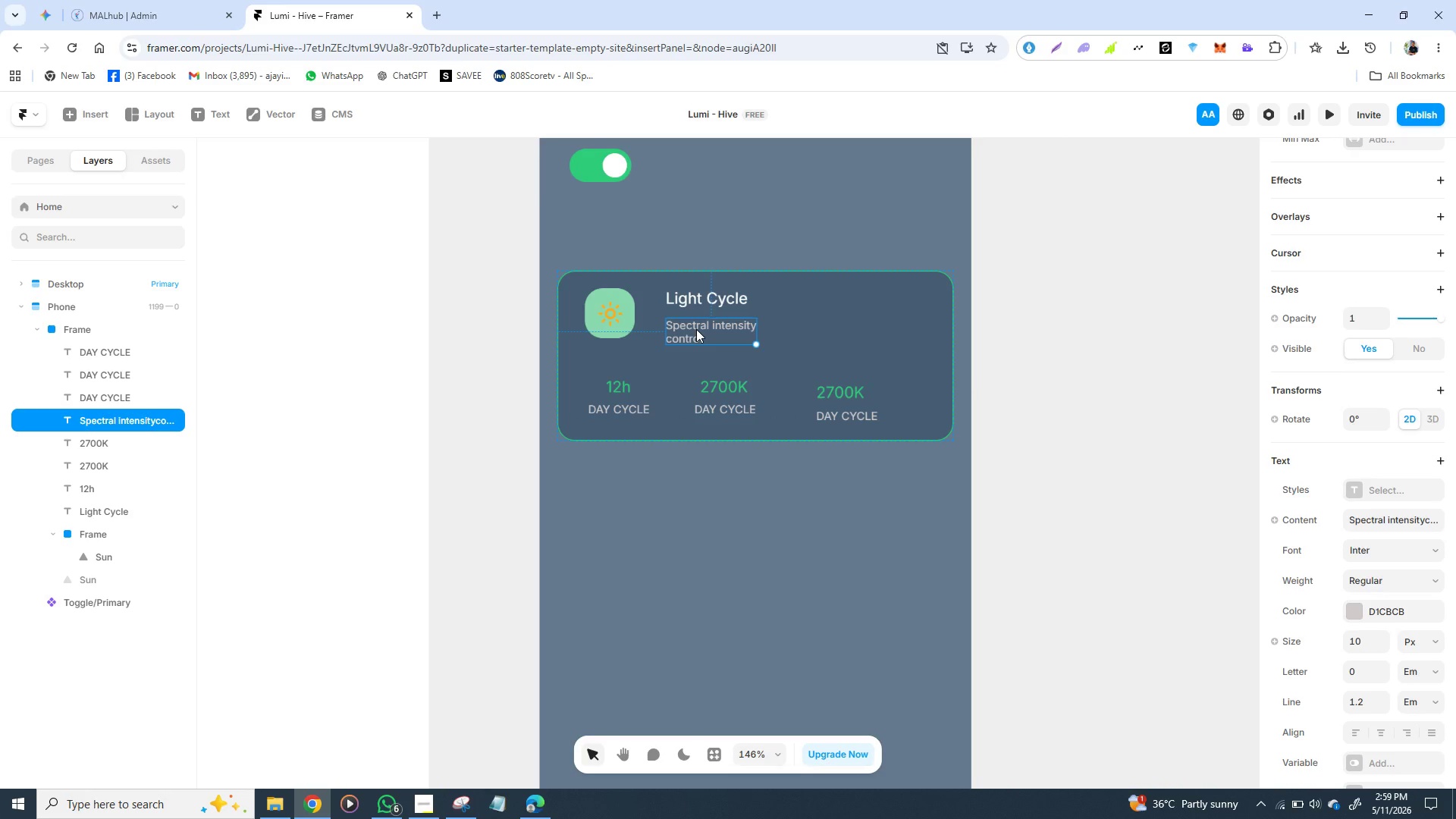 
left_click([717, 298])
 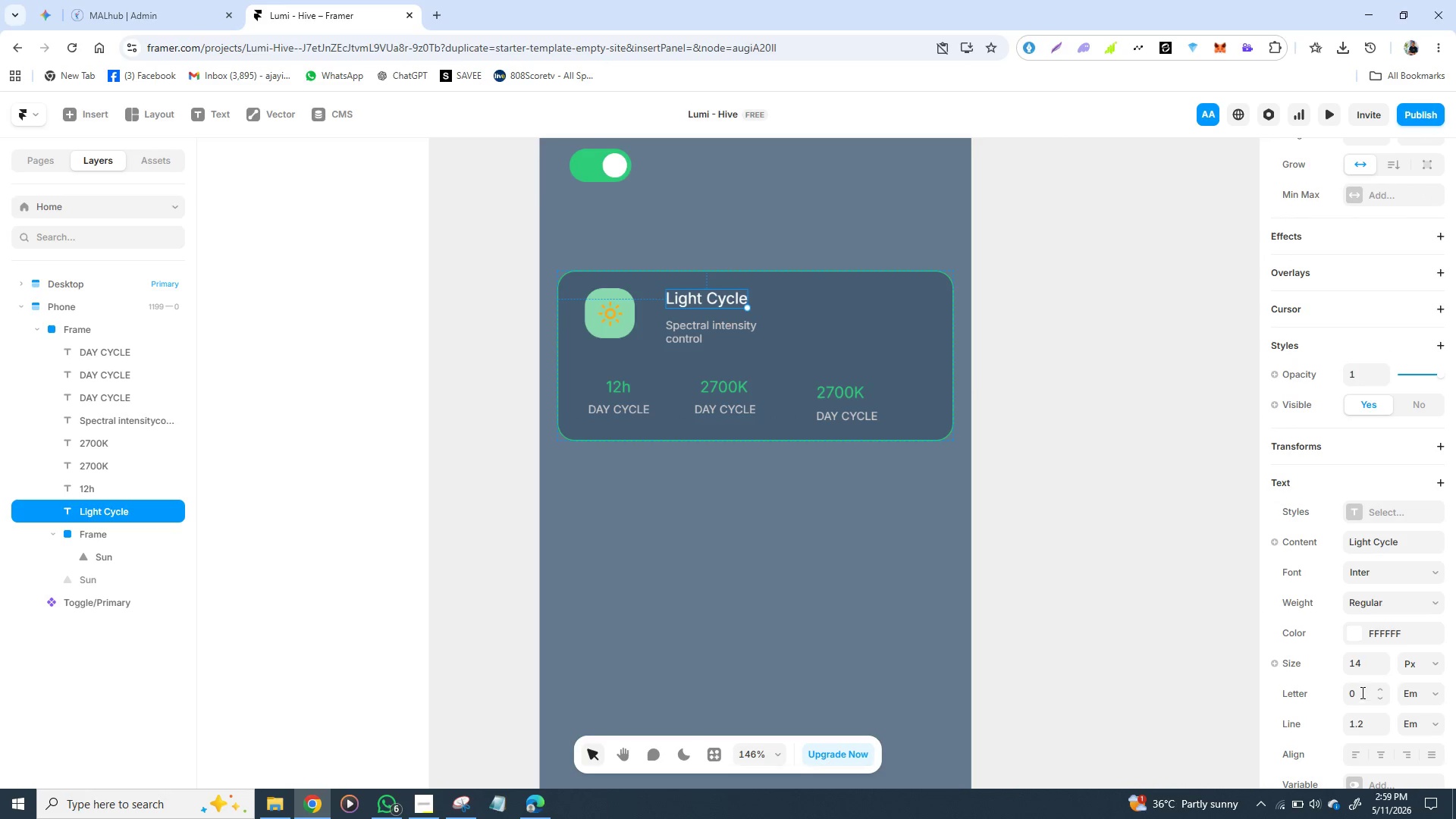 
left_click([1361, 672])
 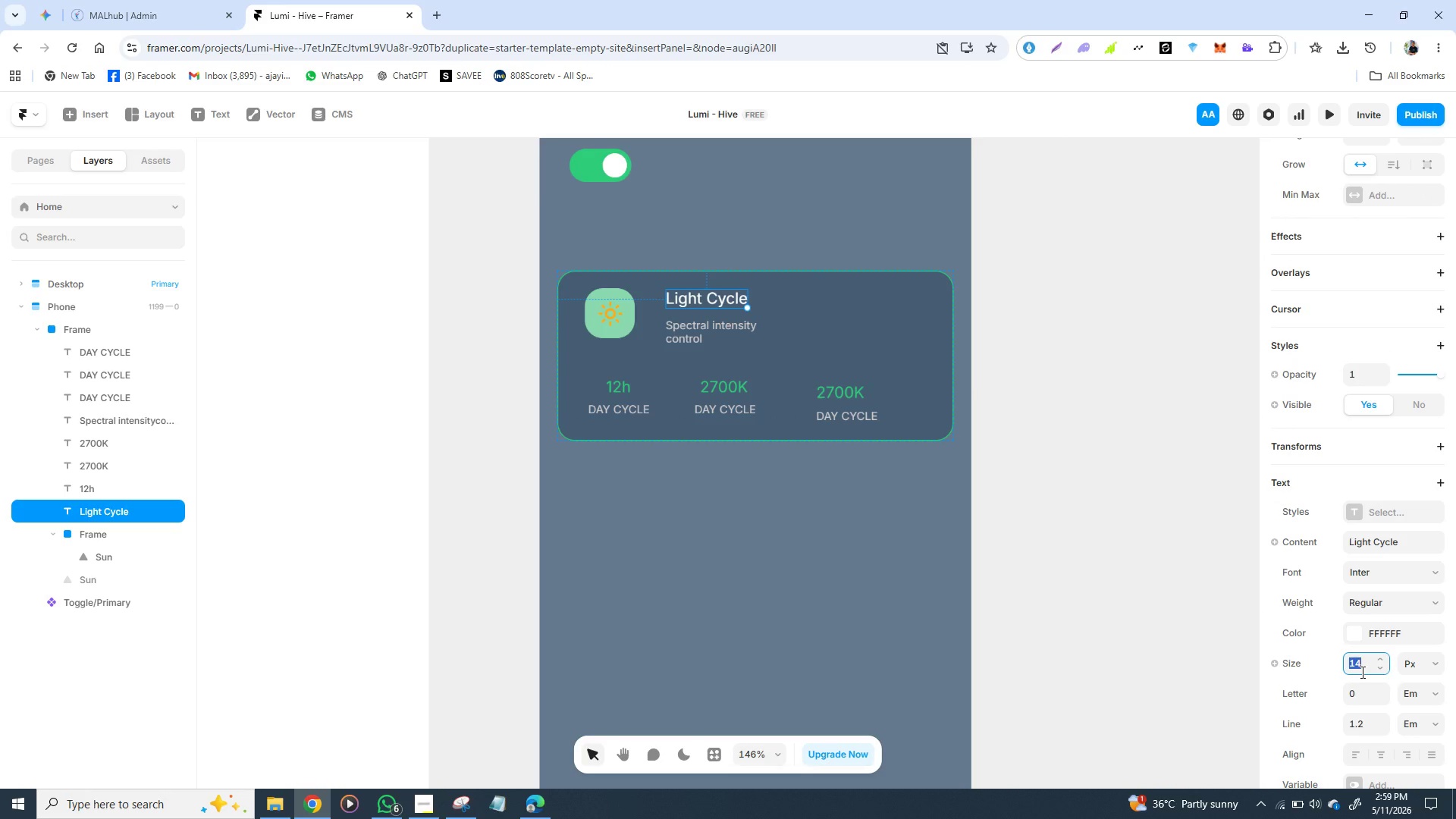 
type(16)
 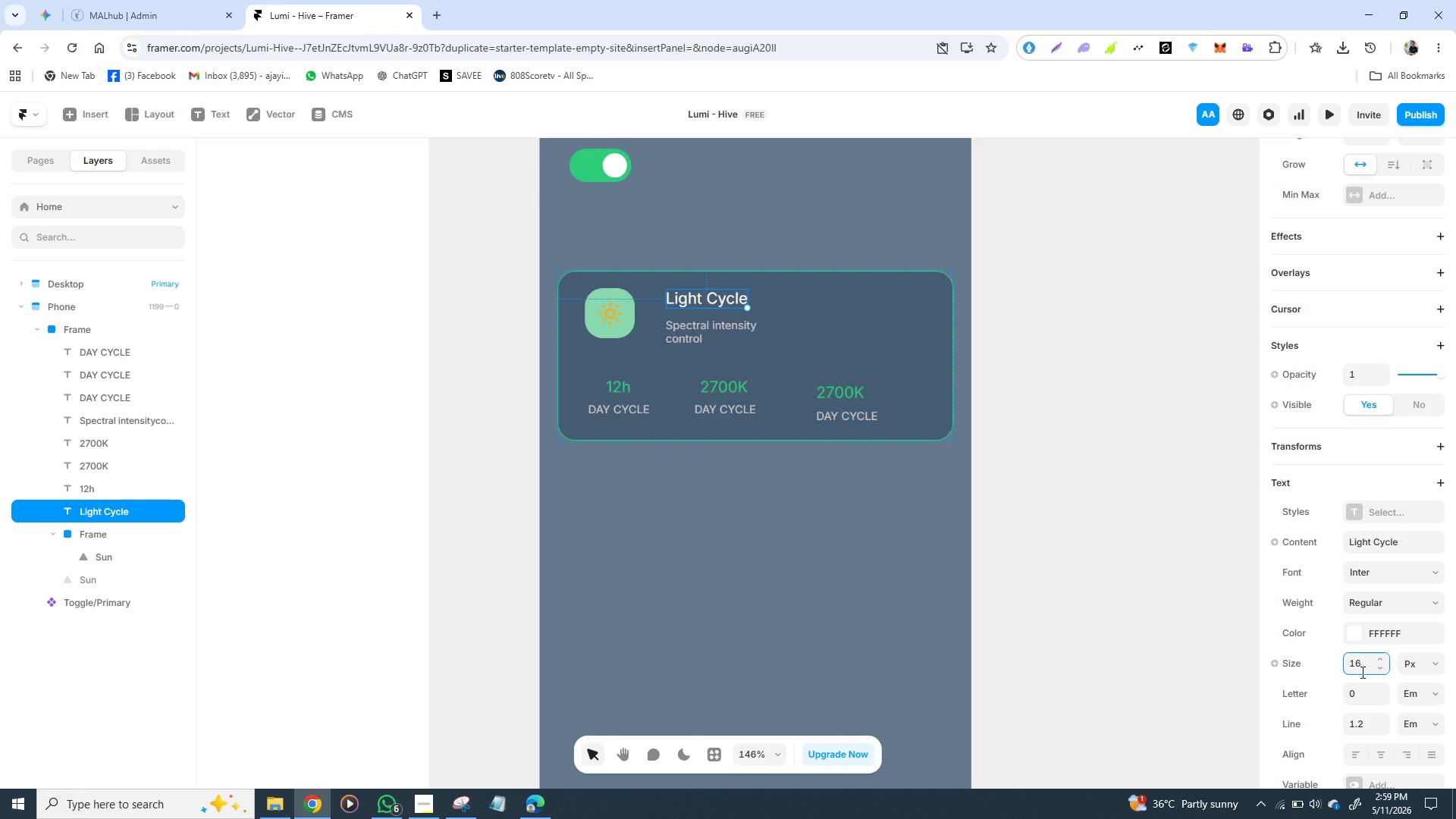 
key(Enter)
 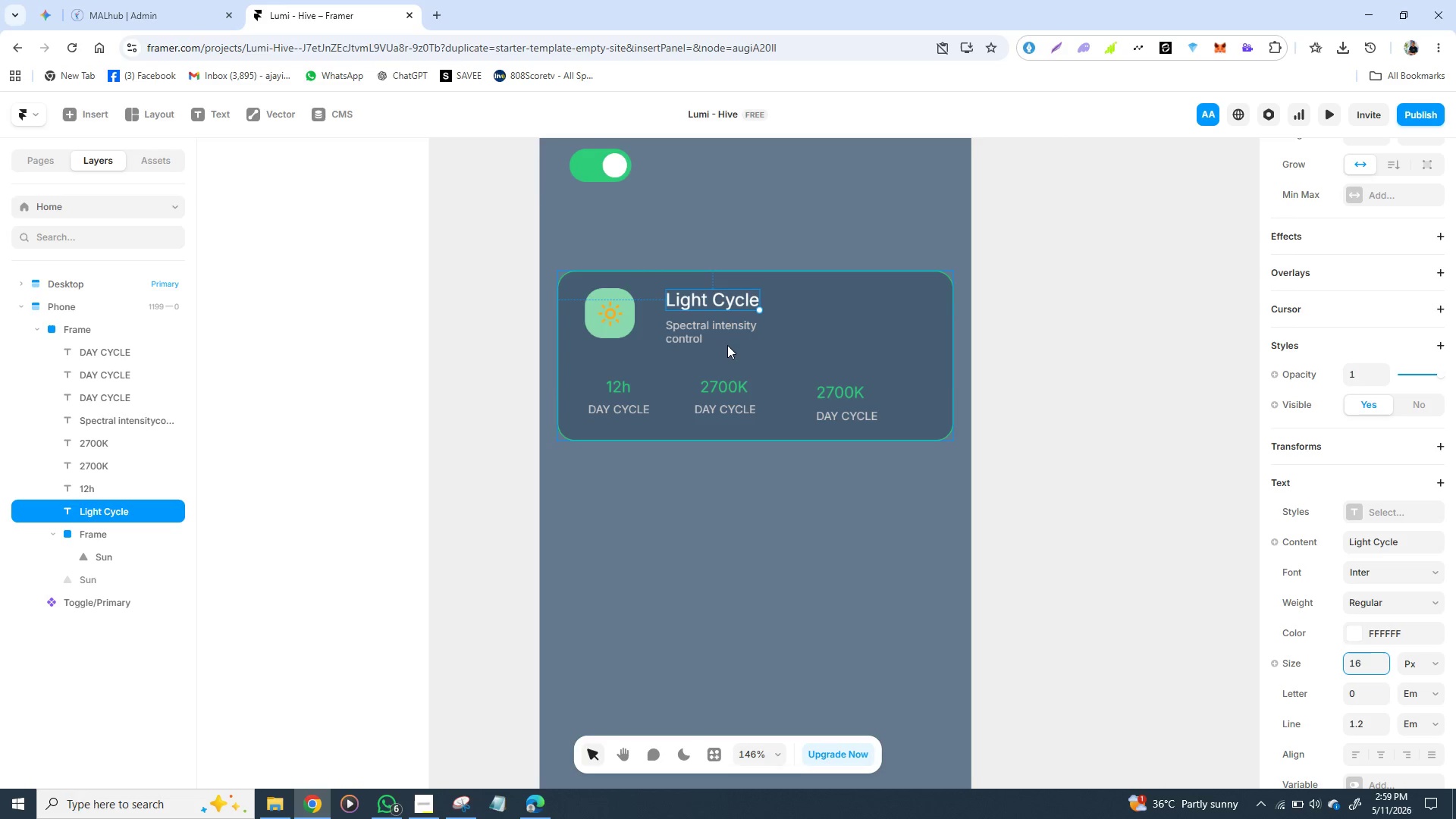 
left_click([705, 328])
 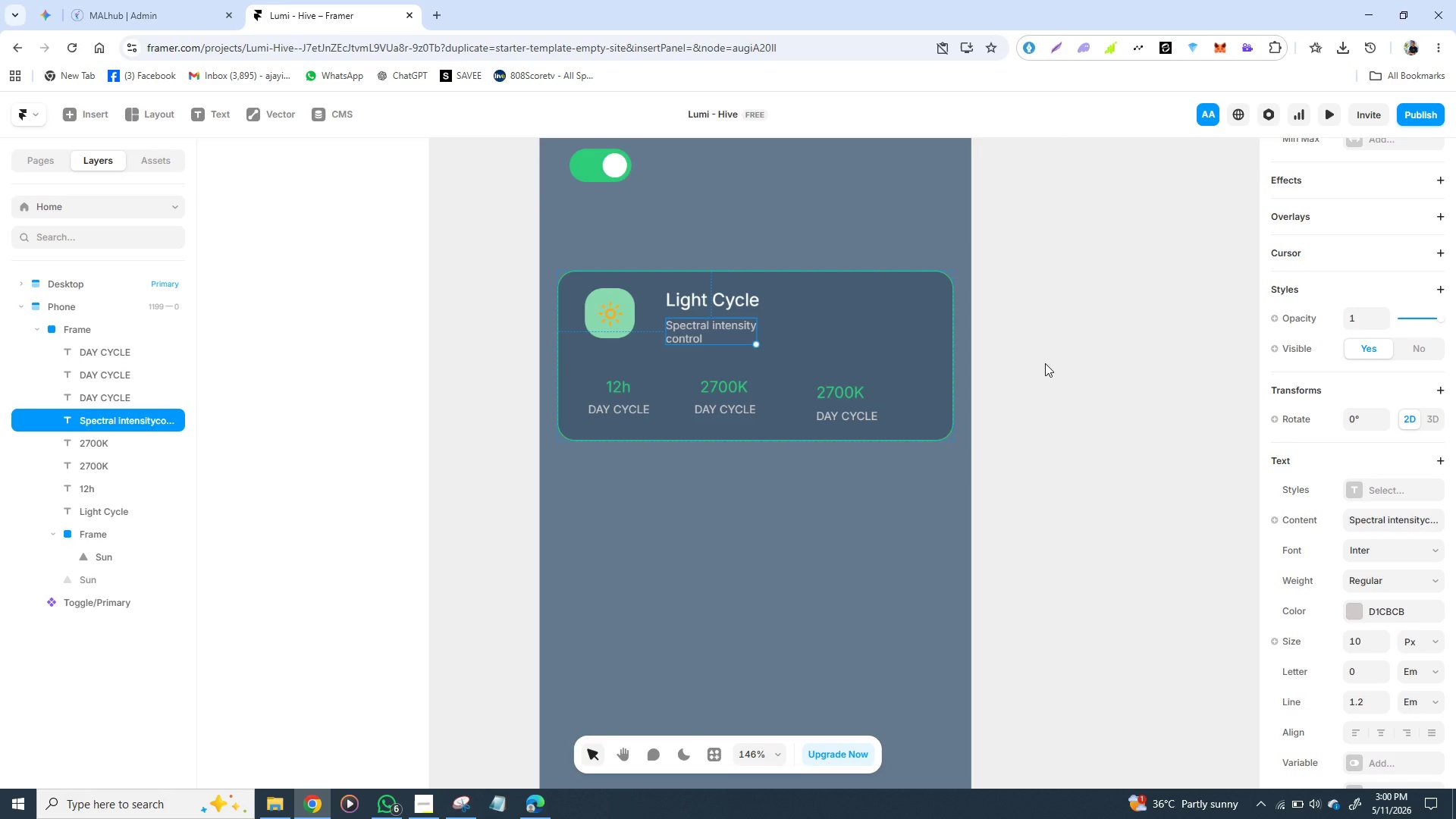 
wait(68.3)
 